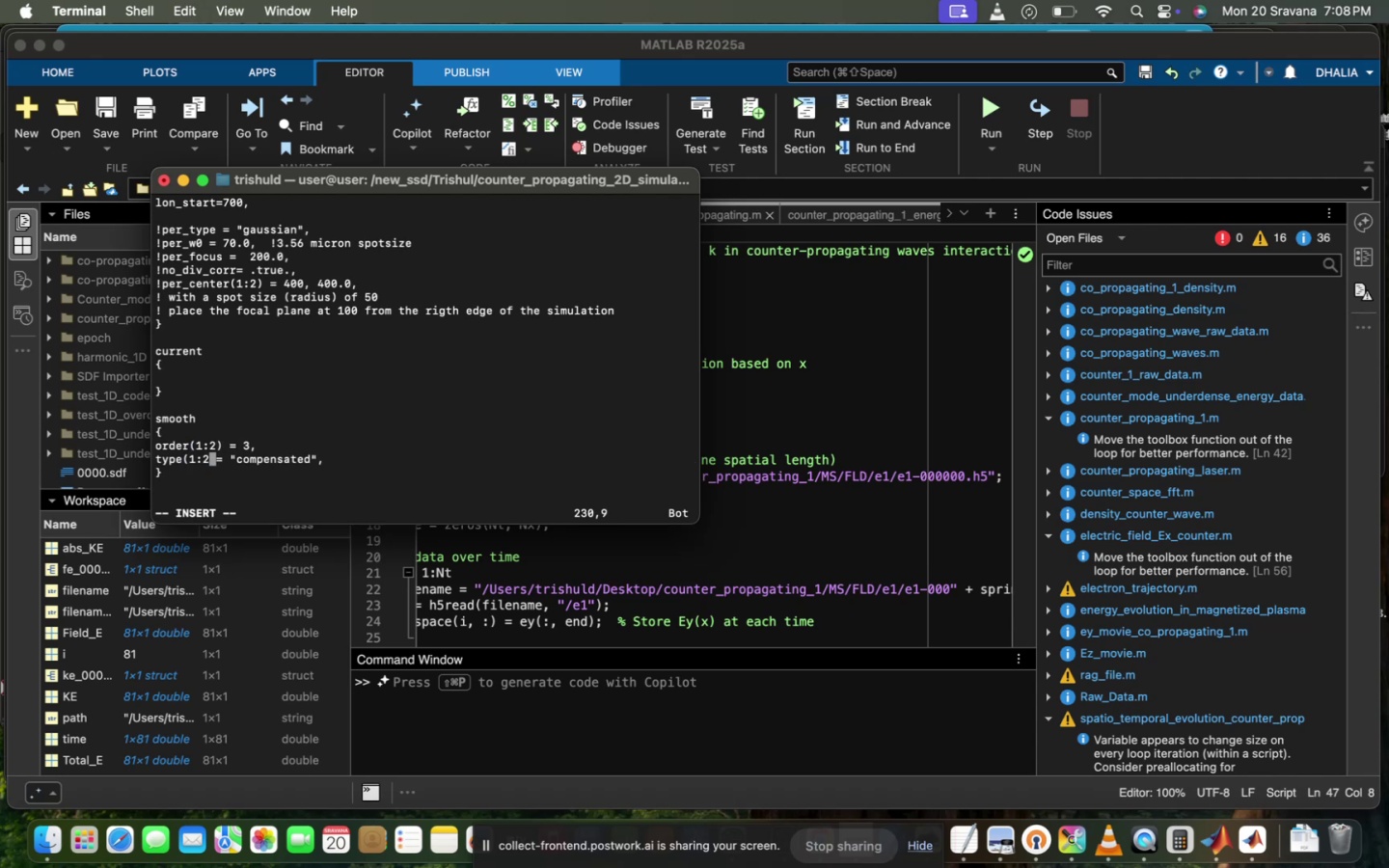 
key(Shift+ShiftRight)
 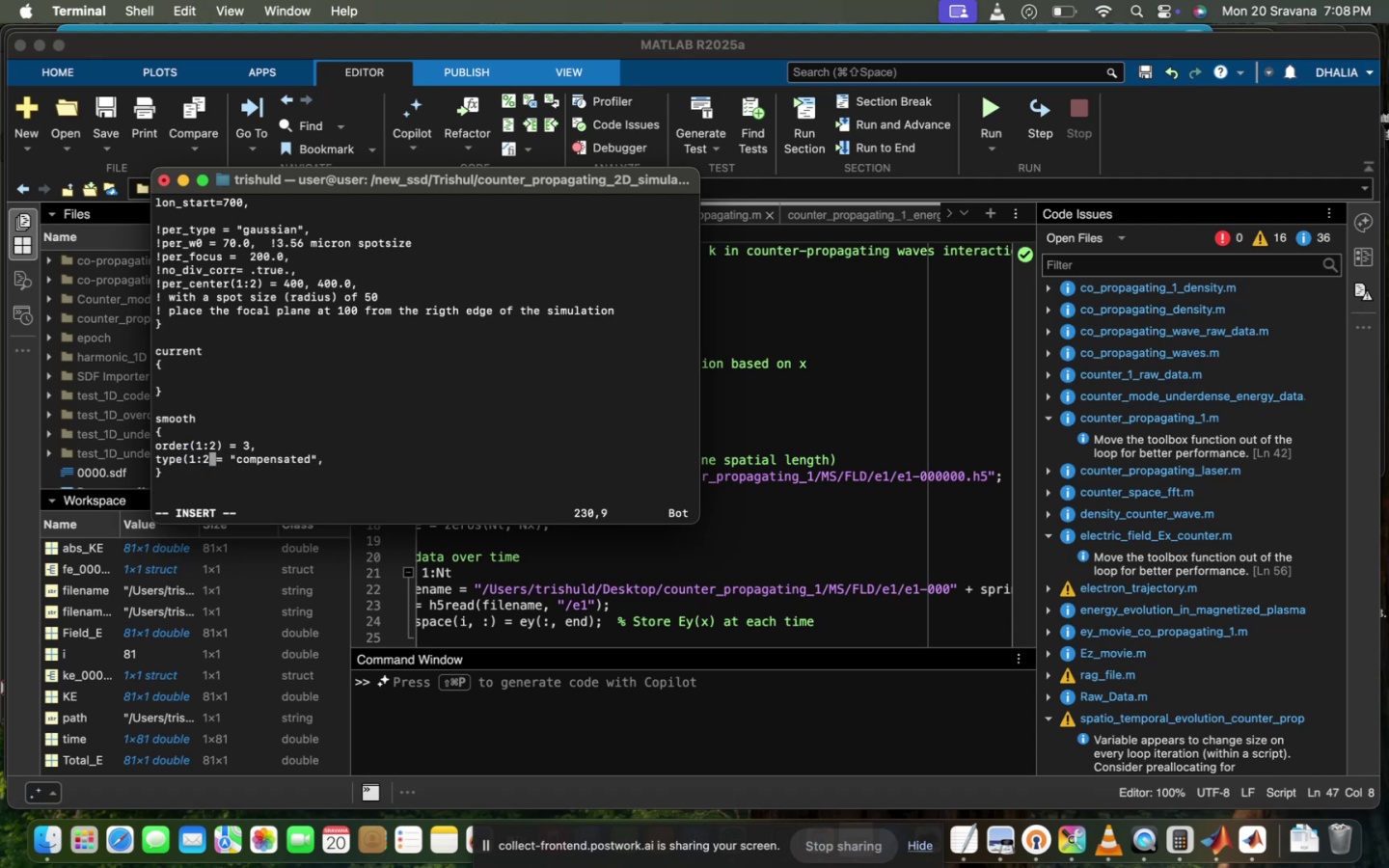 
key(Shift+0)
 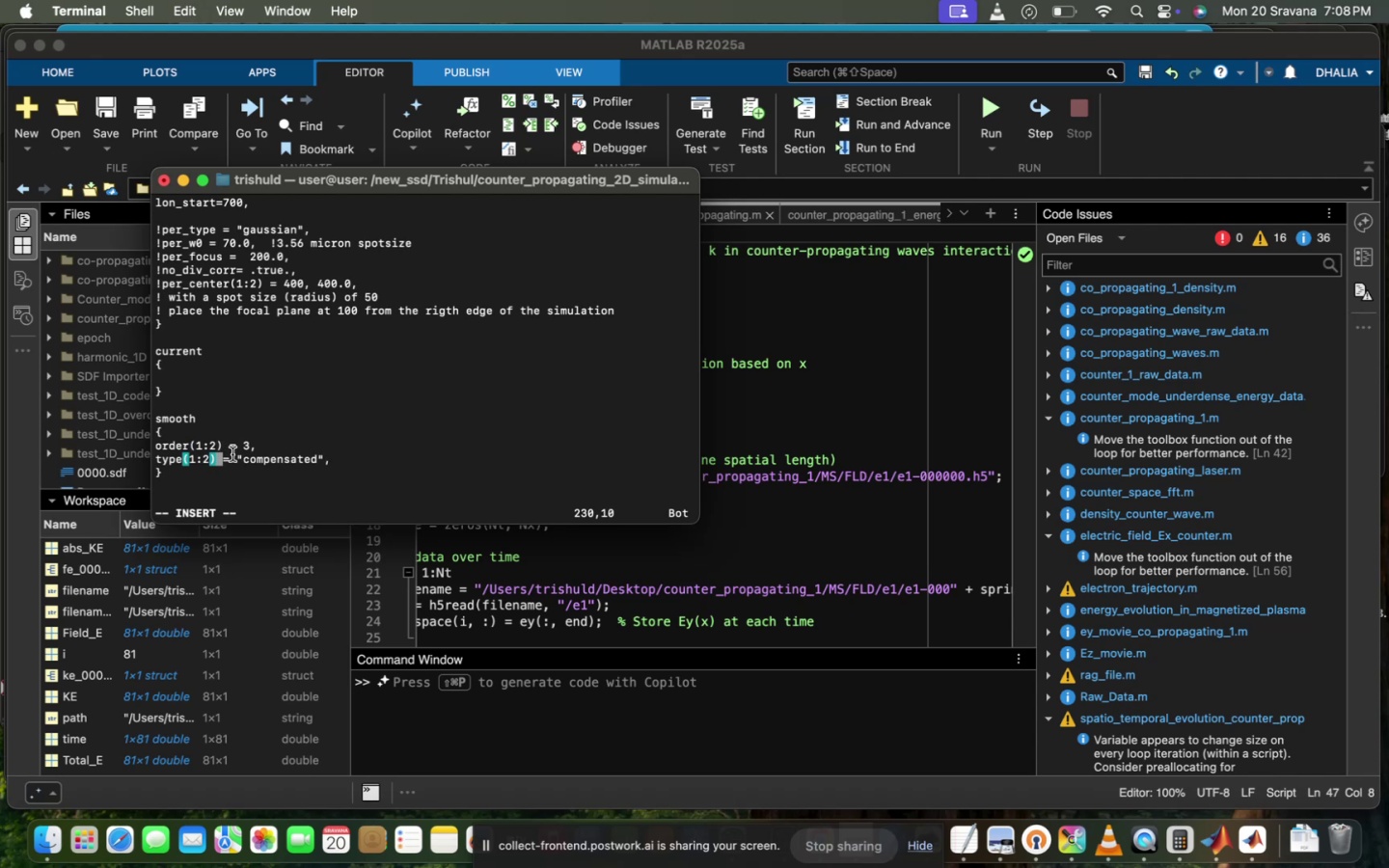 
left_click_drag(start_coordinate=[235, 455], to_coordinate=[325, 455])
 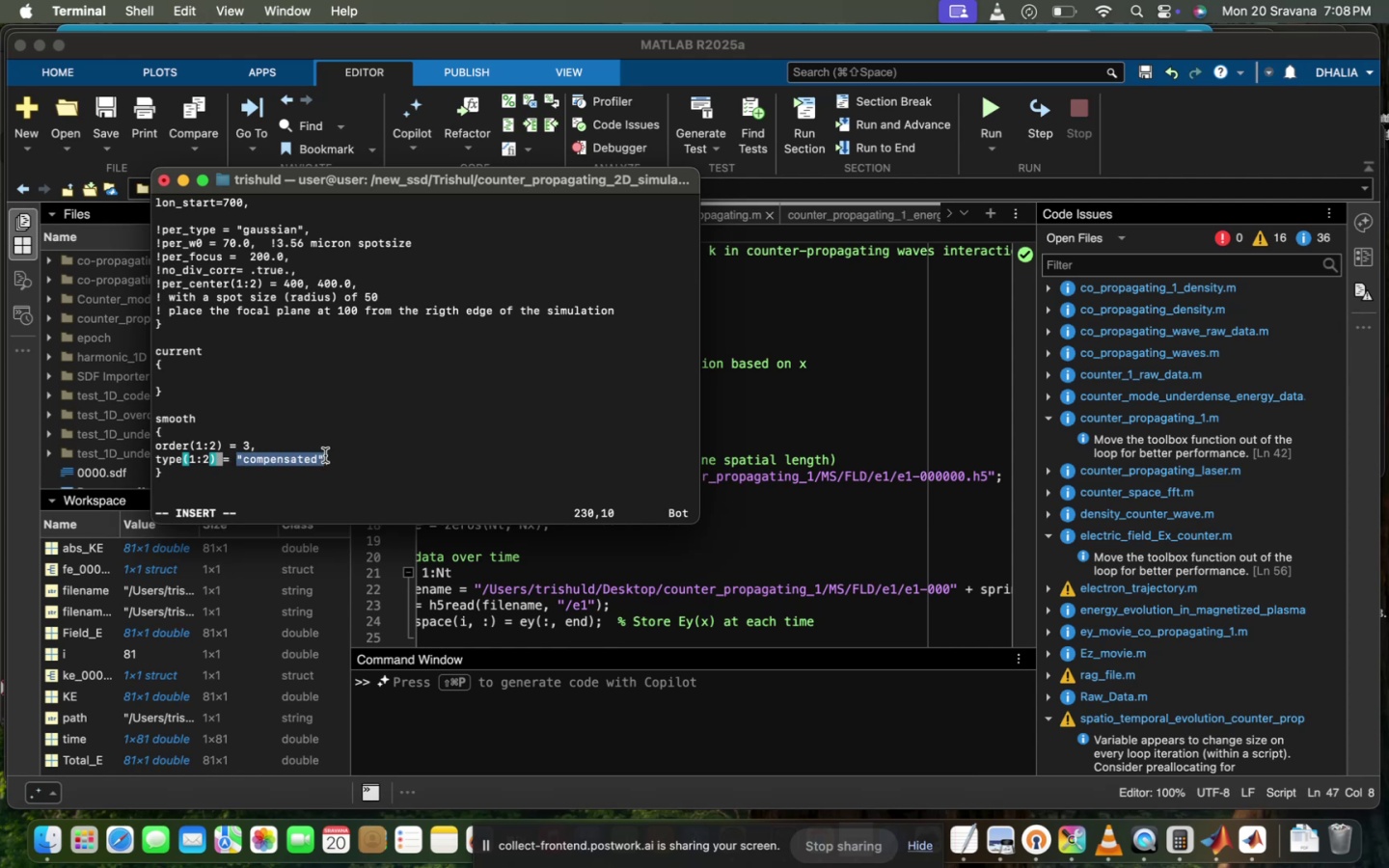 
key(Meta+CommandLeft)
 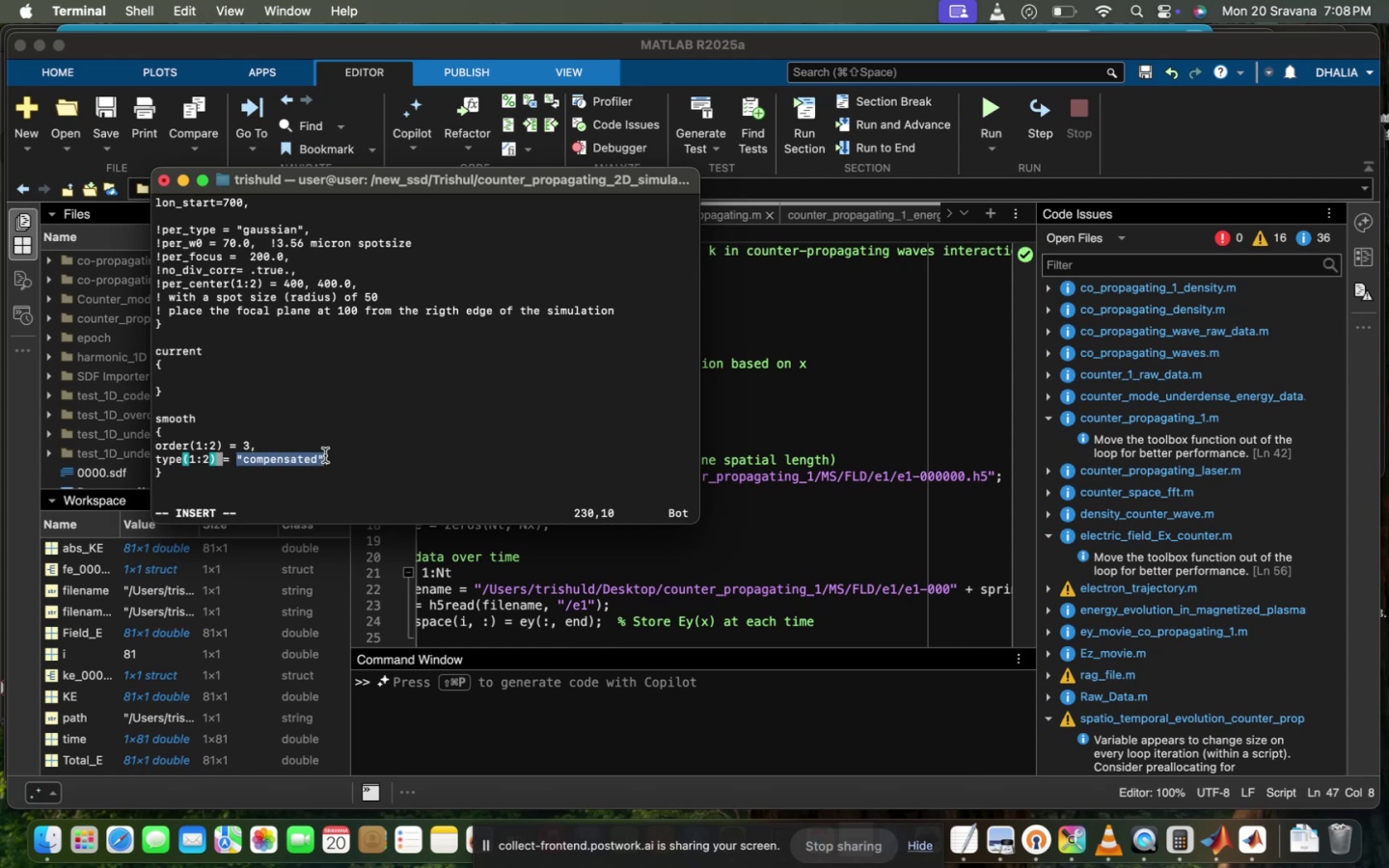 
key(Meta+C)
 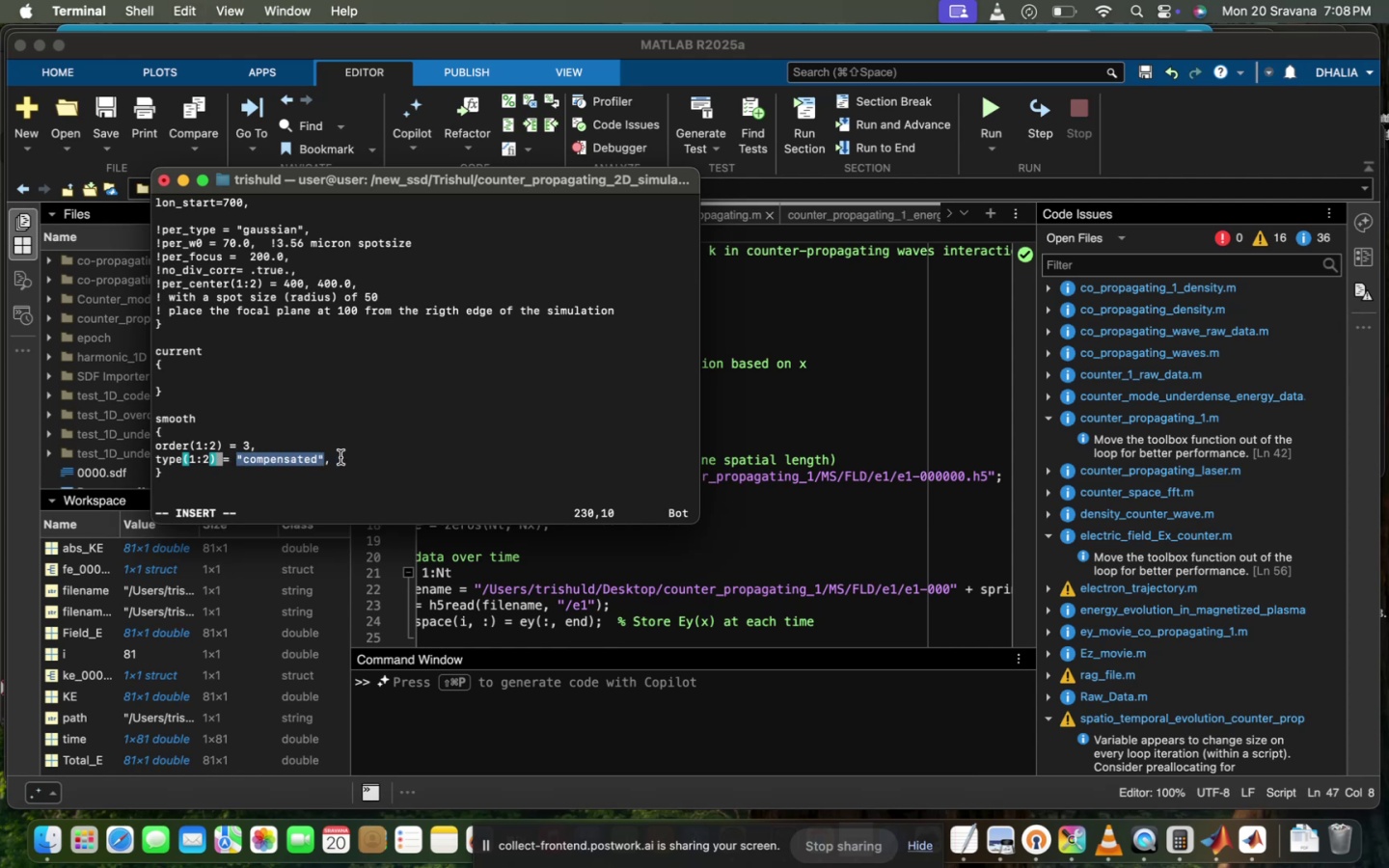 
left_click([341, 459])
 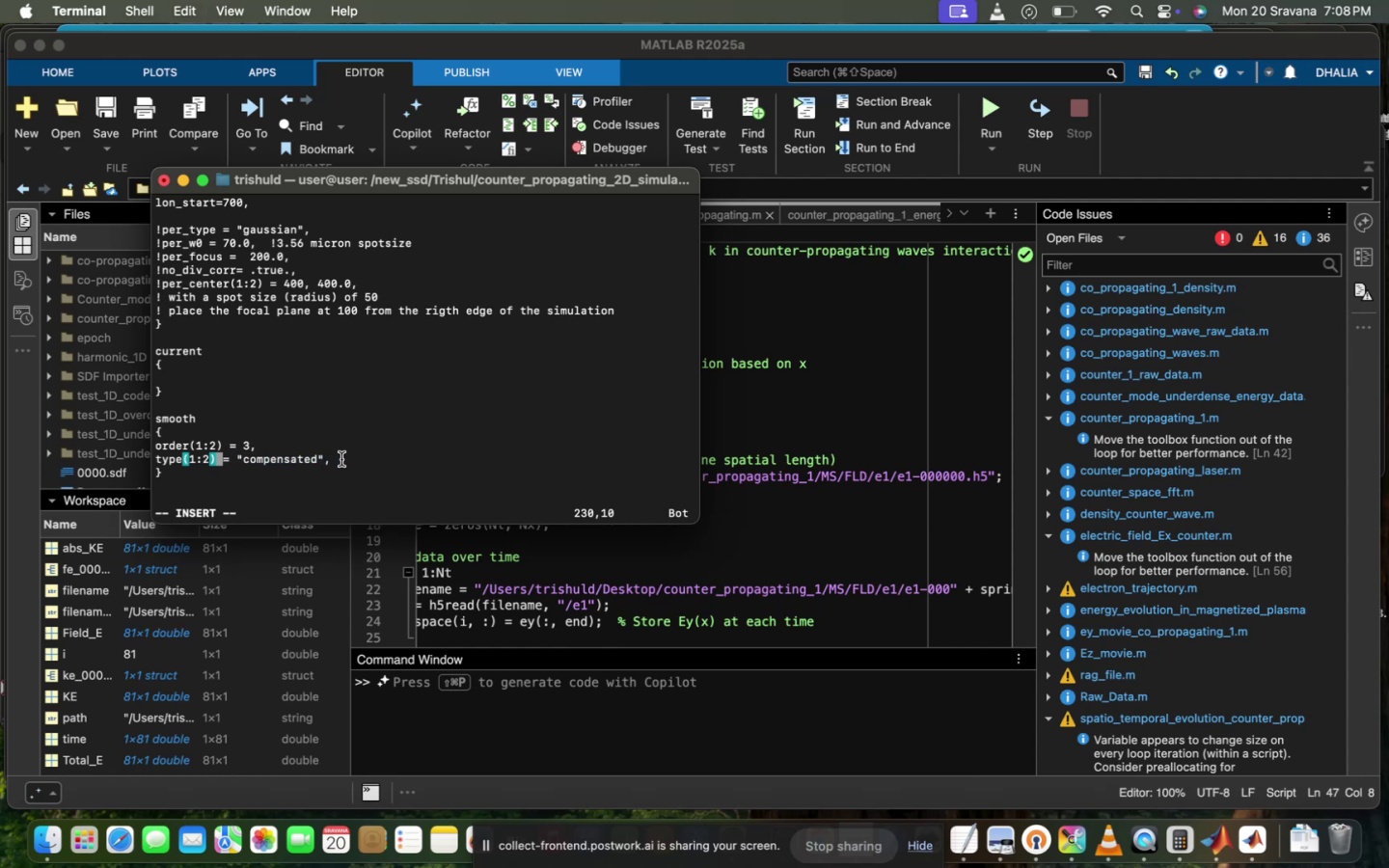 
hold_key(key=ArrowRight, duration=1.51)
 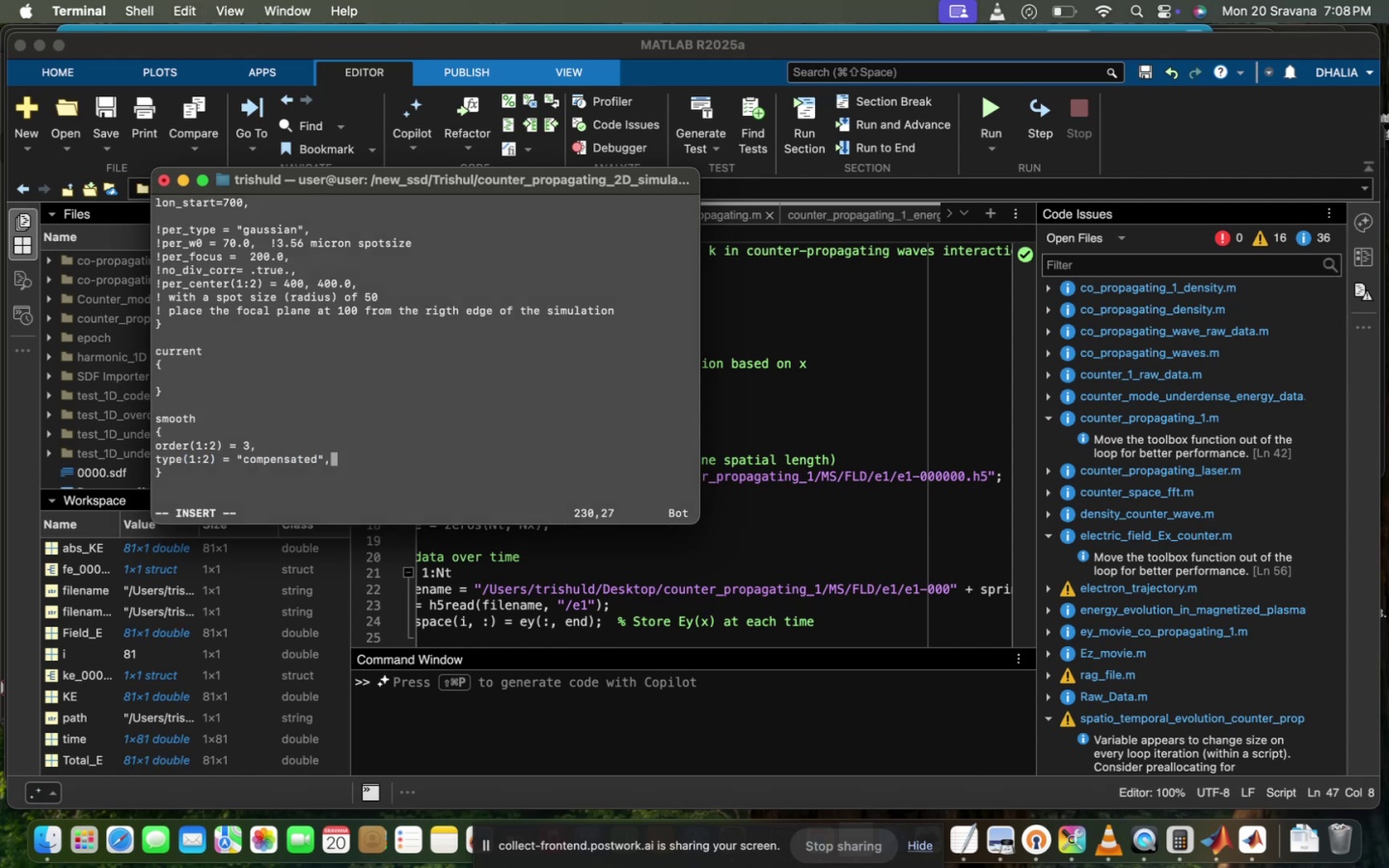 
hold_key(key=ArrowRight, duration=0.47)
 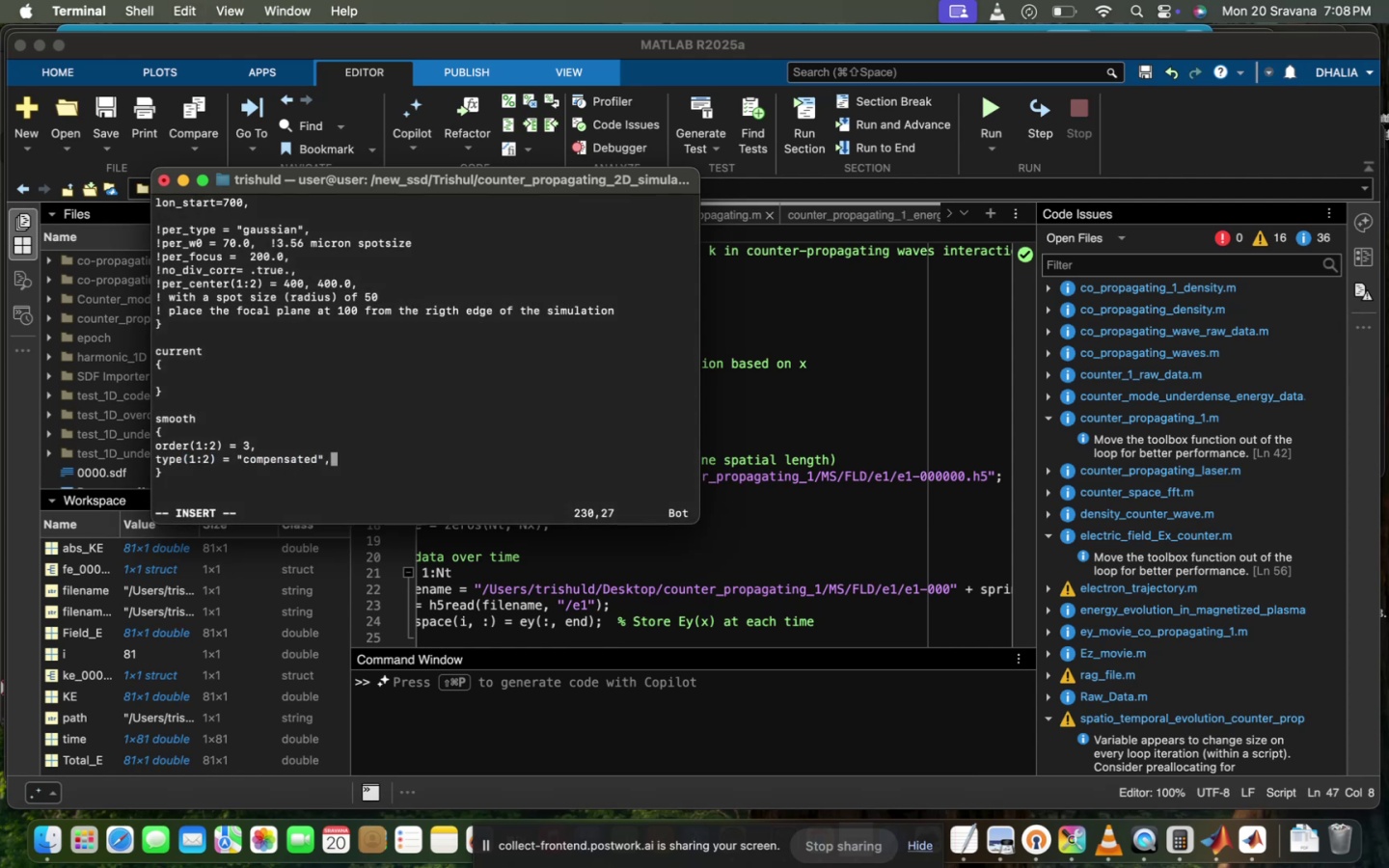 
key(Meta+V)
 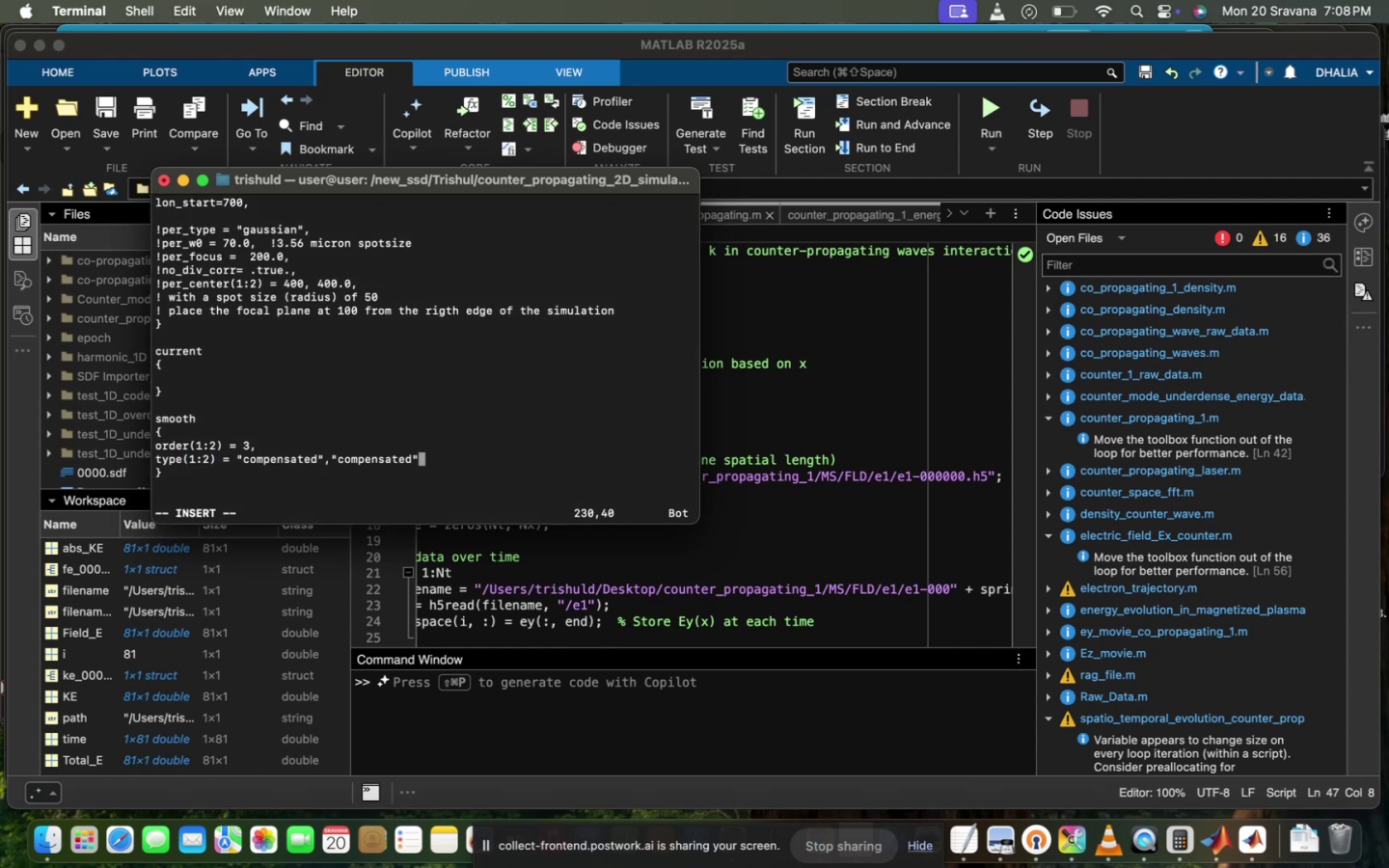 
scroll: coordinate [341, 459], scroll_direction: up, amount: 2.0
 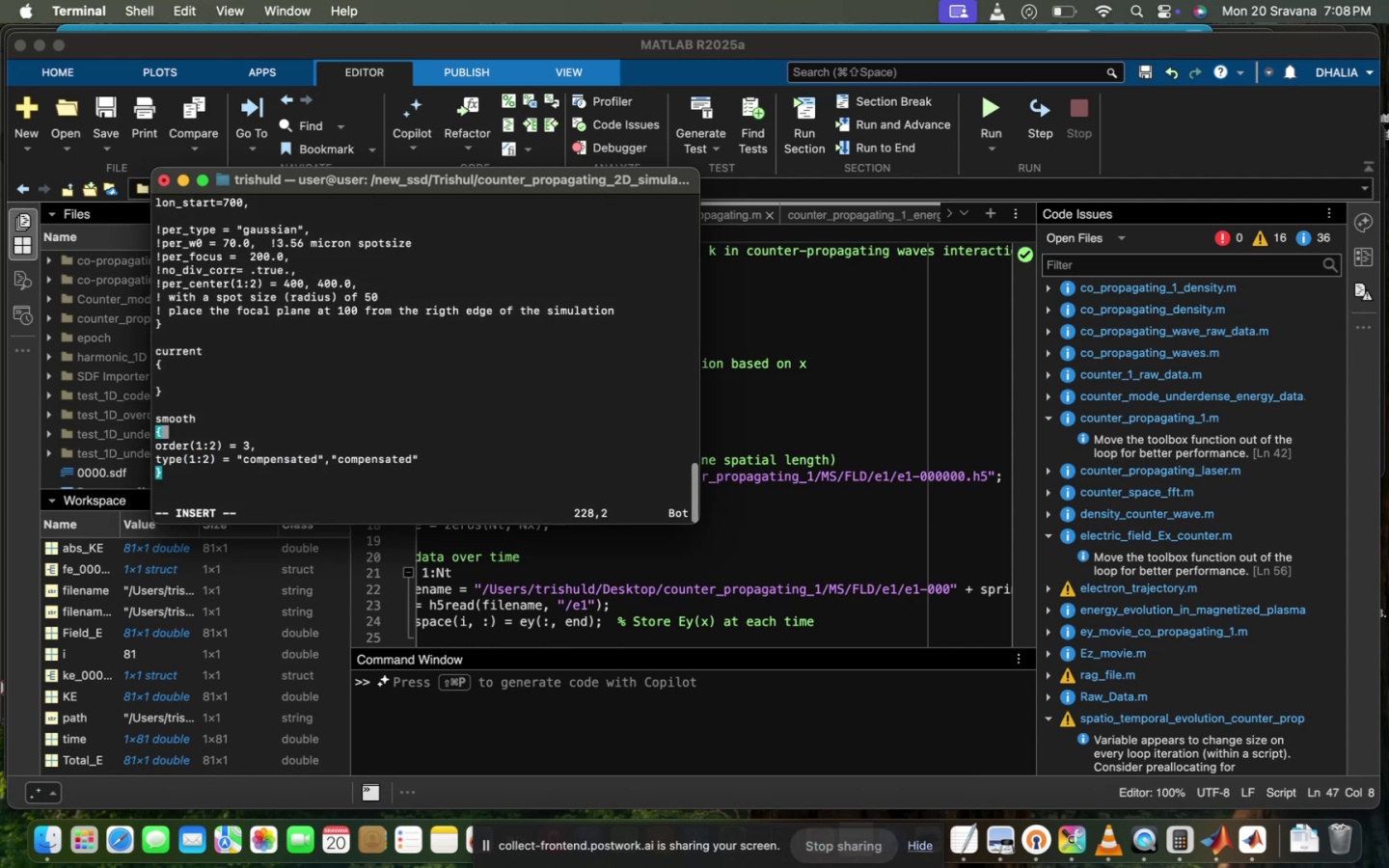 
scroll: coordinate [341, 459], scroll_direction: down, amount: 6.0
 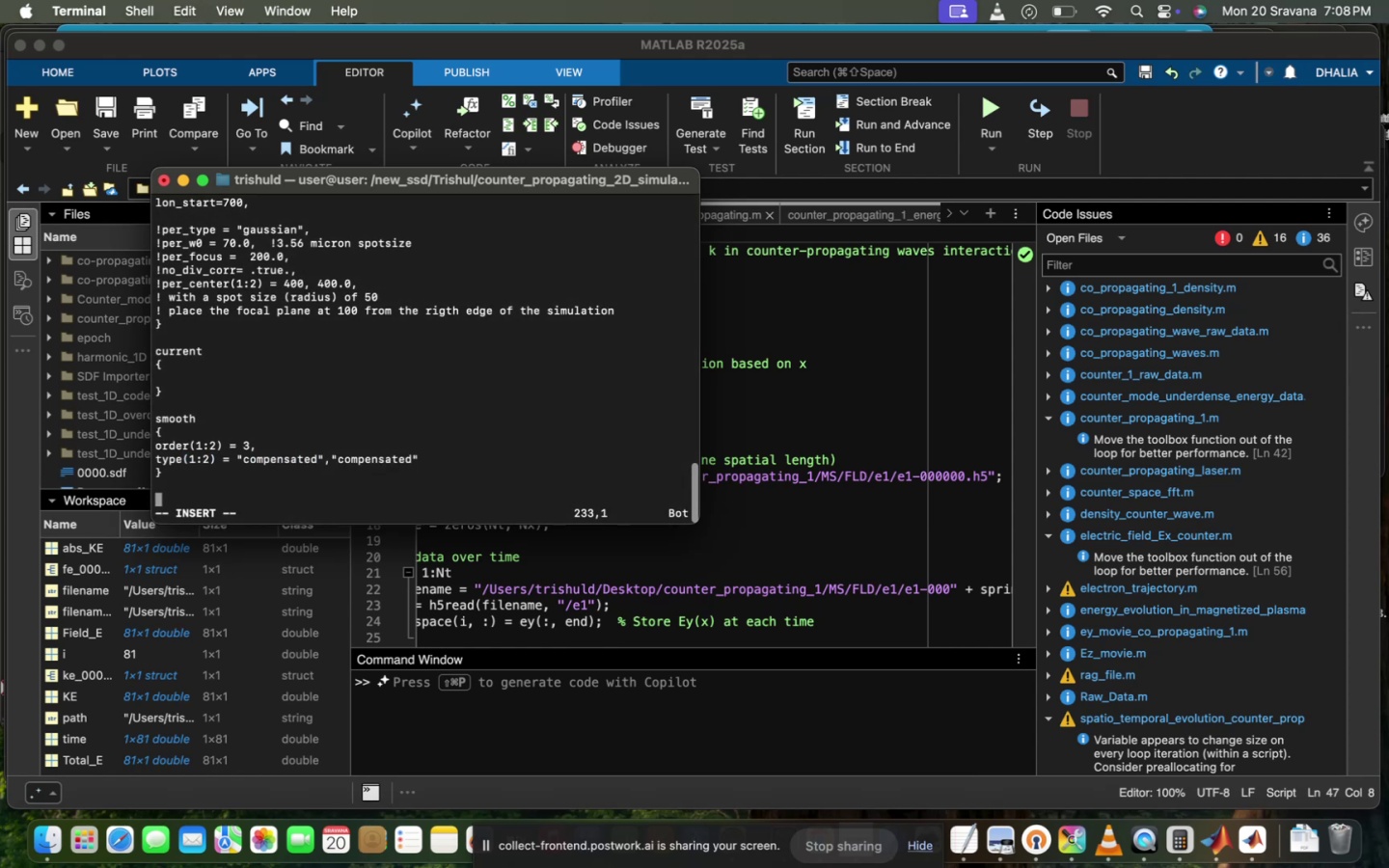 
scroll: coordinate [341, 459], scroll_direction: up, amount: 3.0
 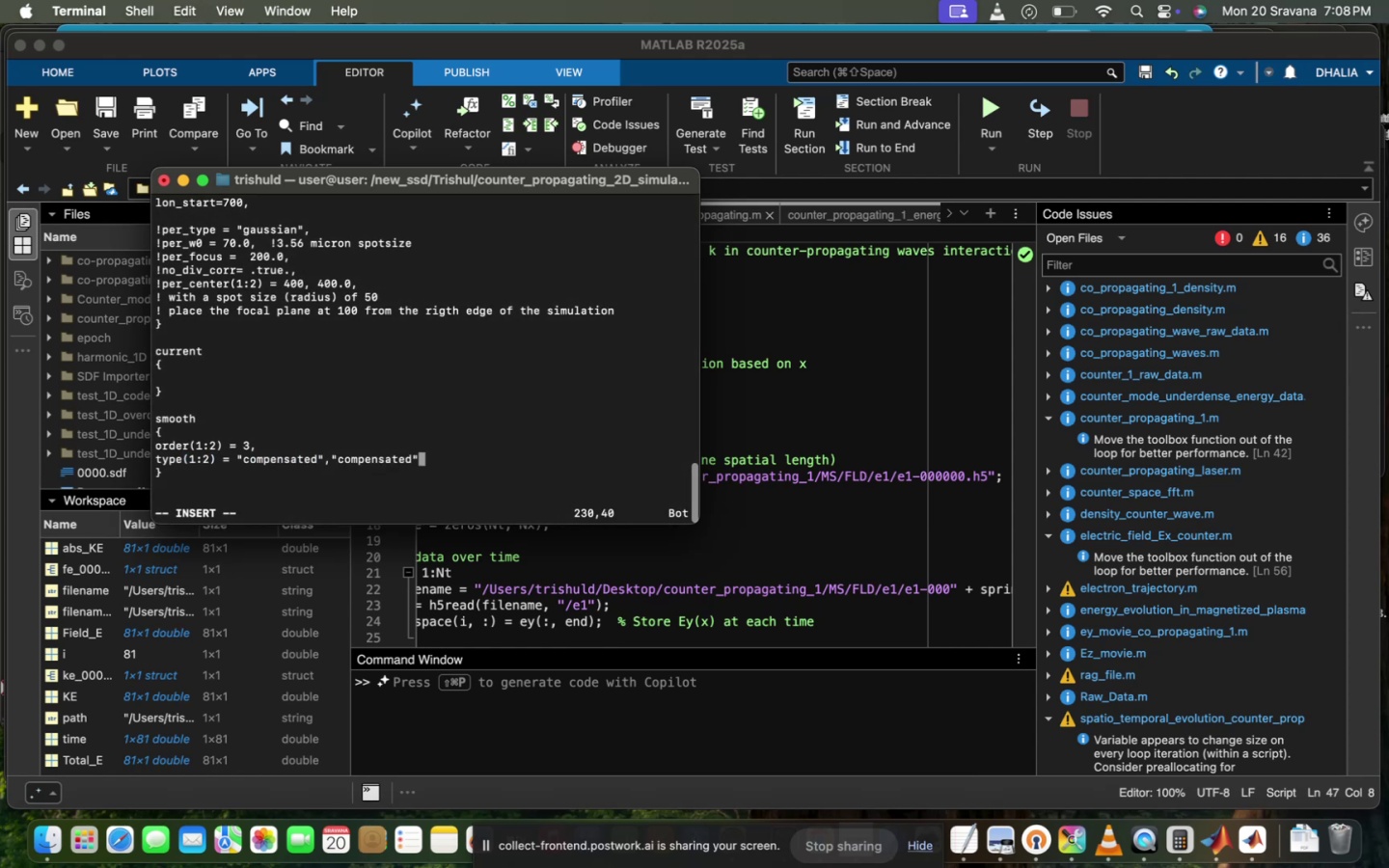 
key(Comma)
 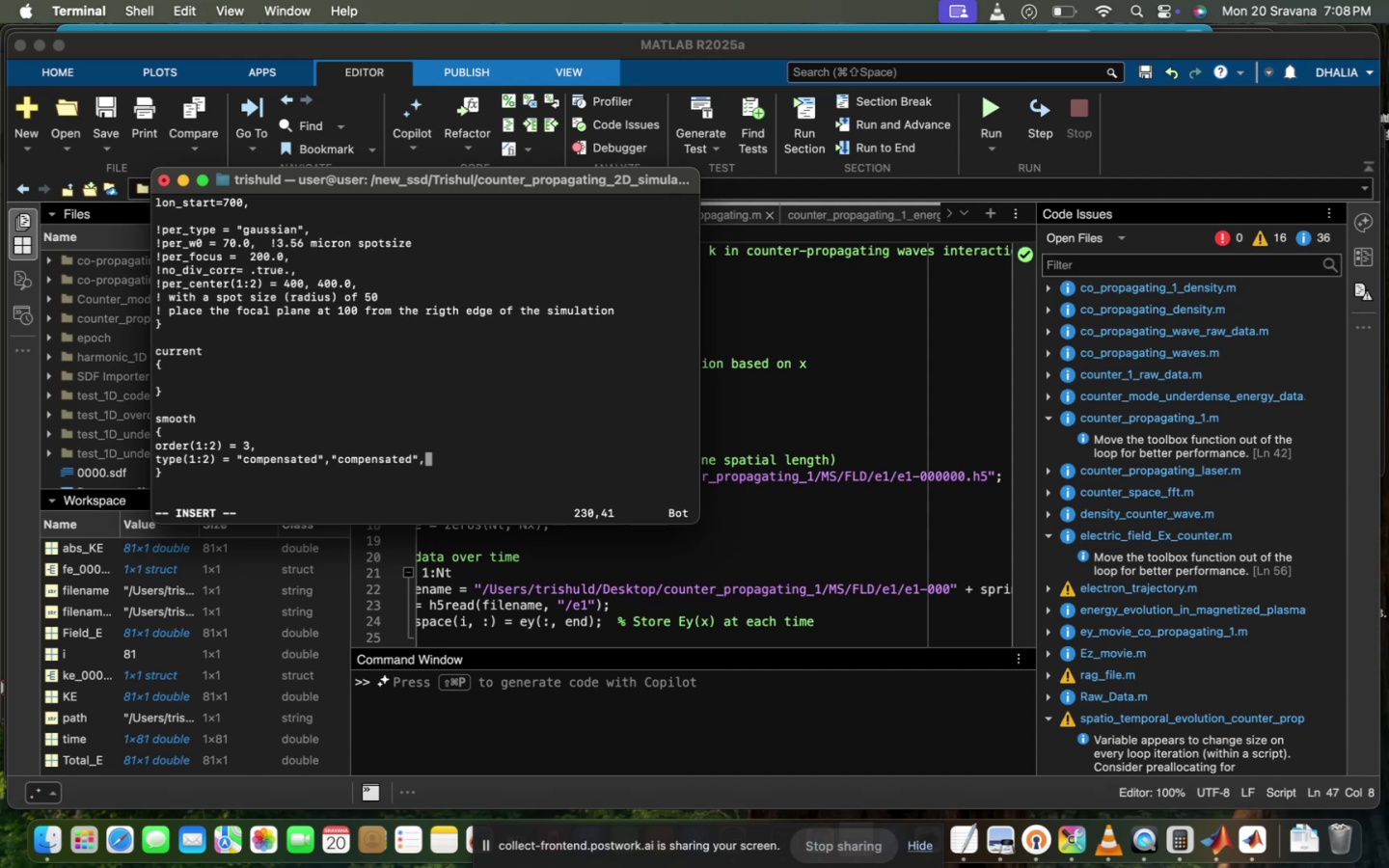 
scroll: coordinate [341, 459], scroll_direction: up, amount: 41.0
 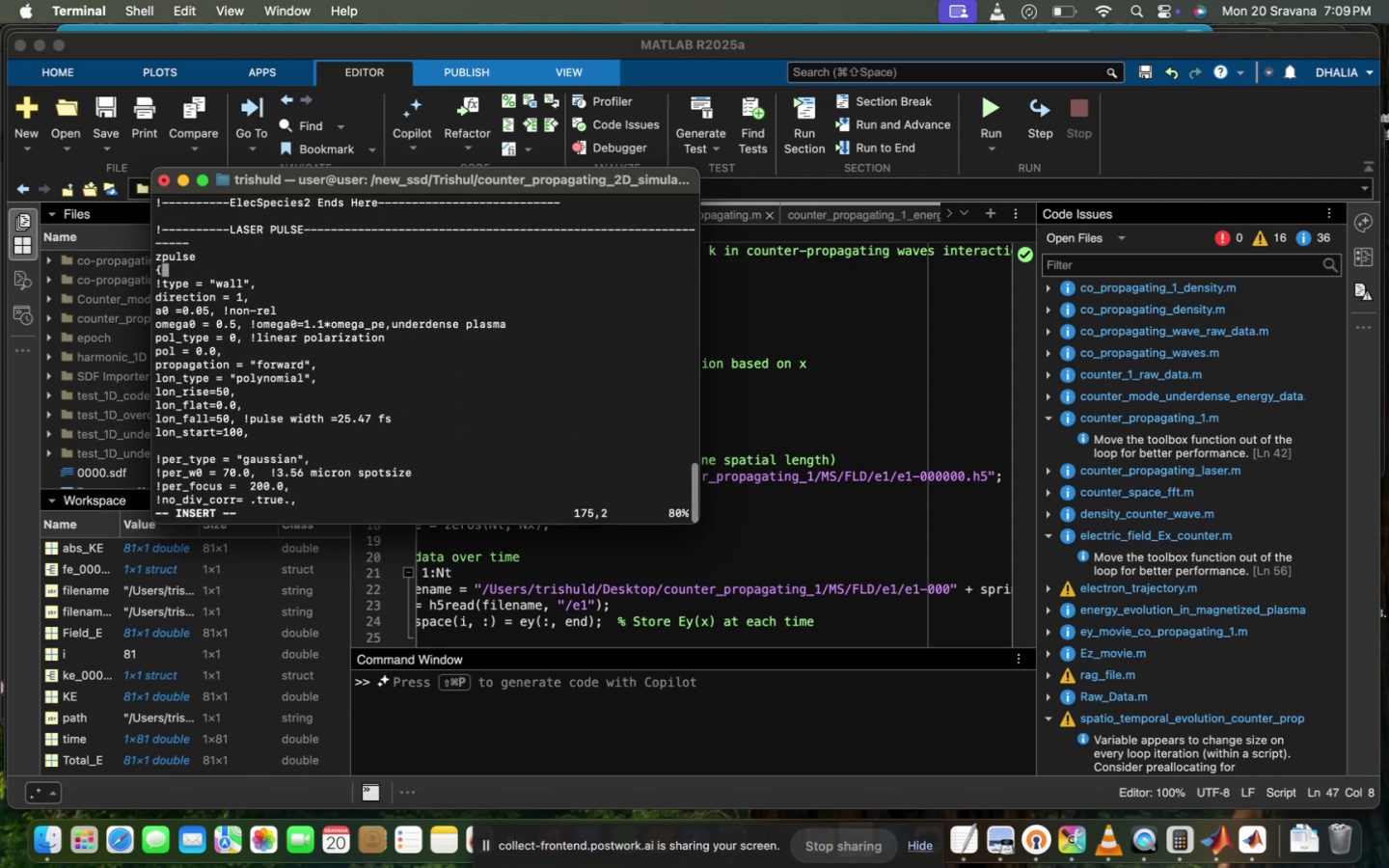 
scroll: coordinate [341, 459], scroll_direction: down, amount: 14.0
 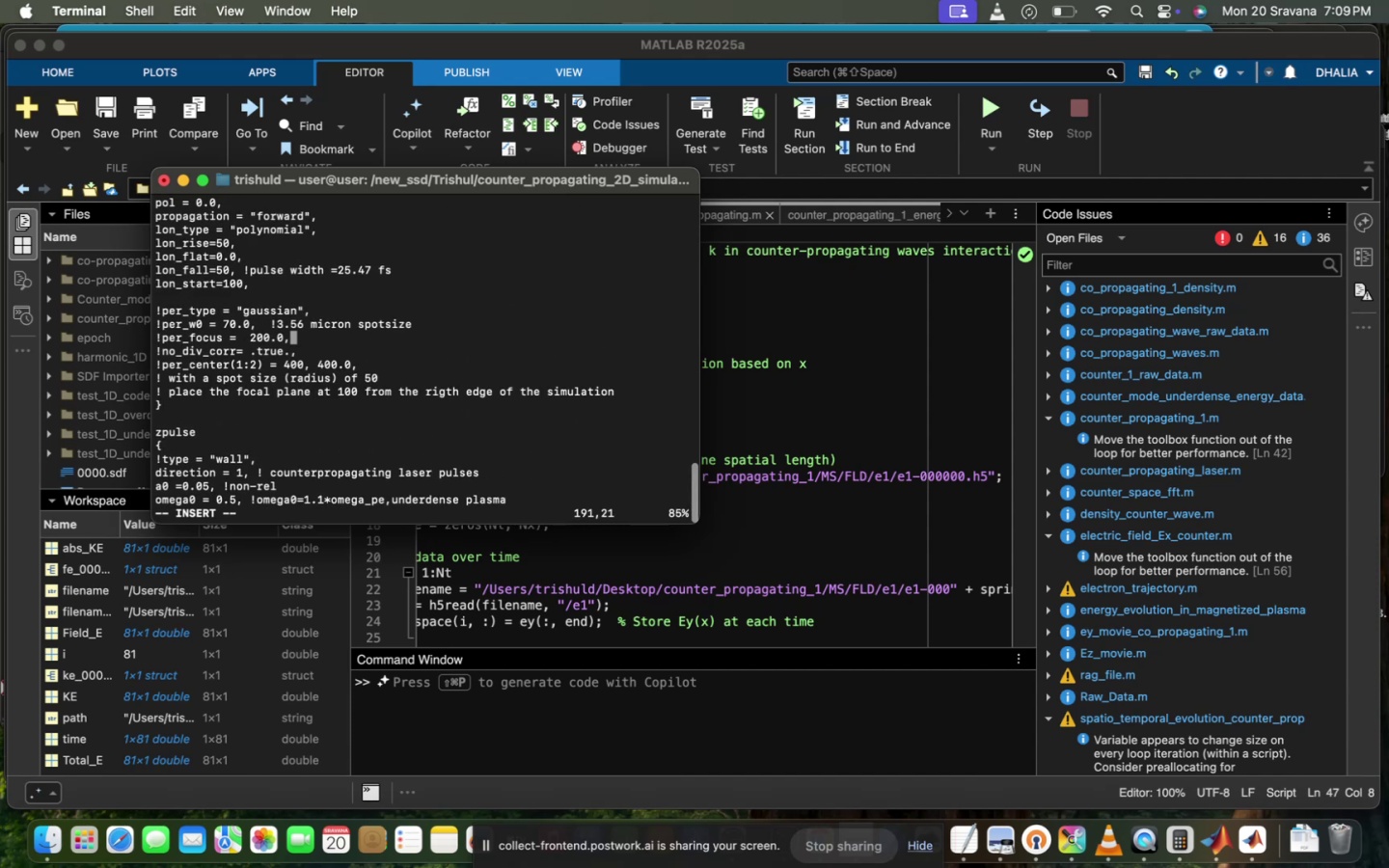 
key(ArrowUp)
 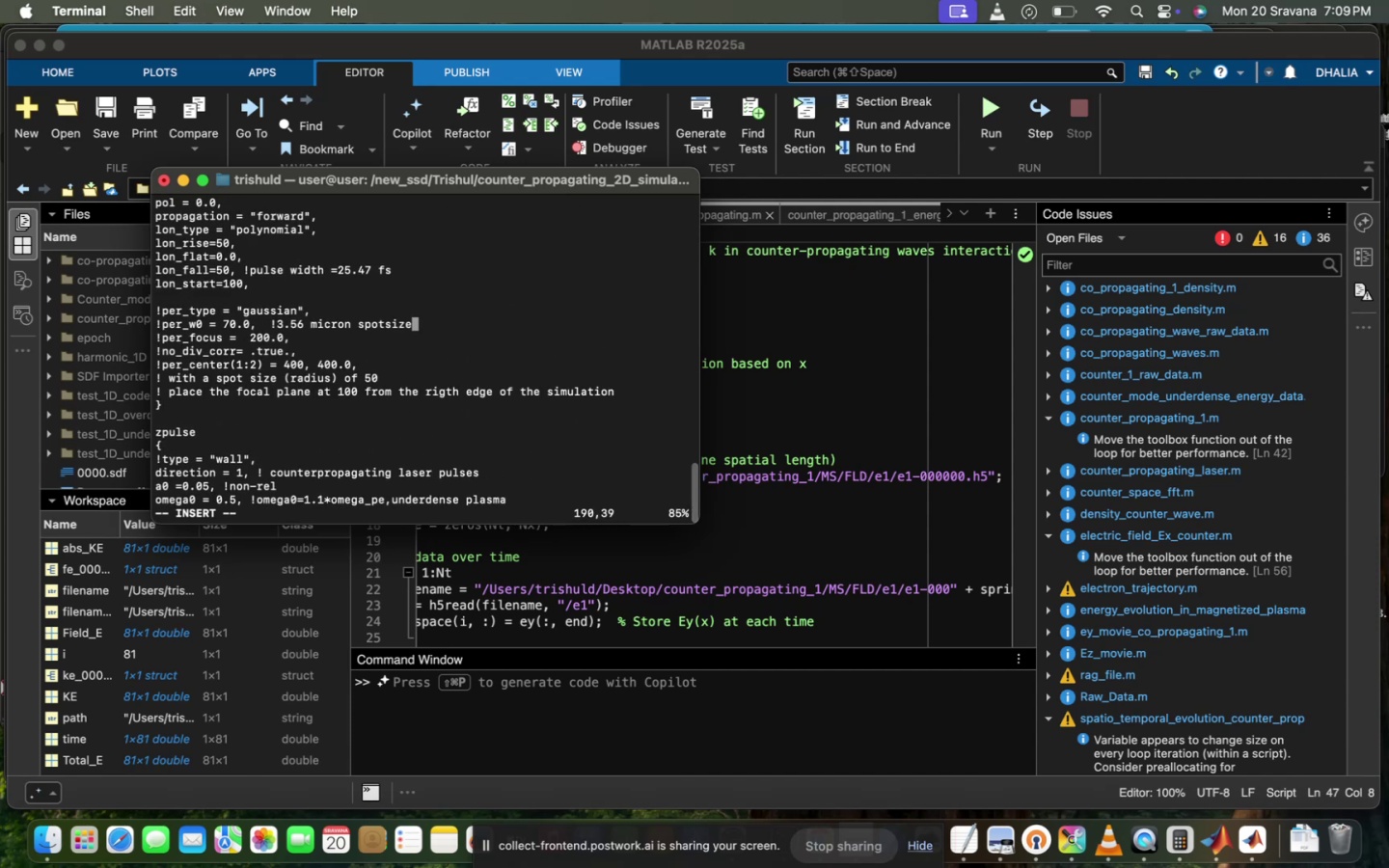 
hold_key(key=ArrowLeft, duration=1.5)
 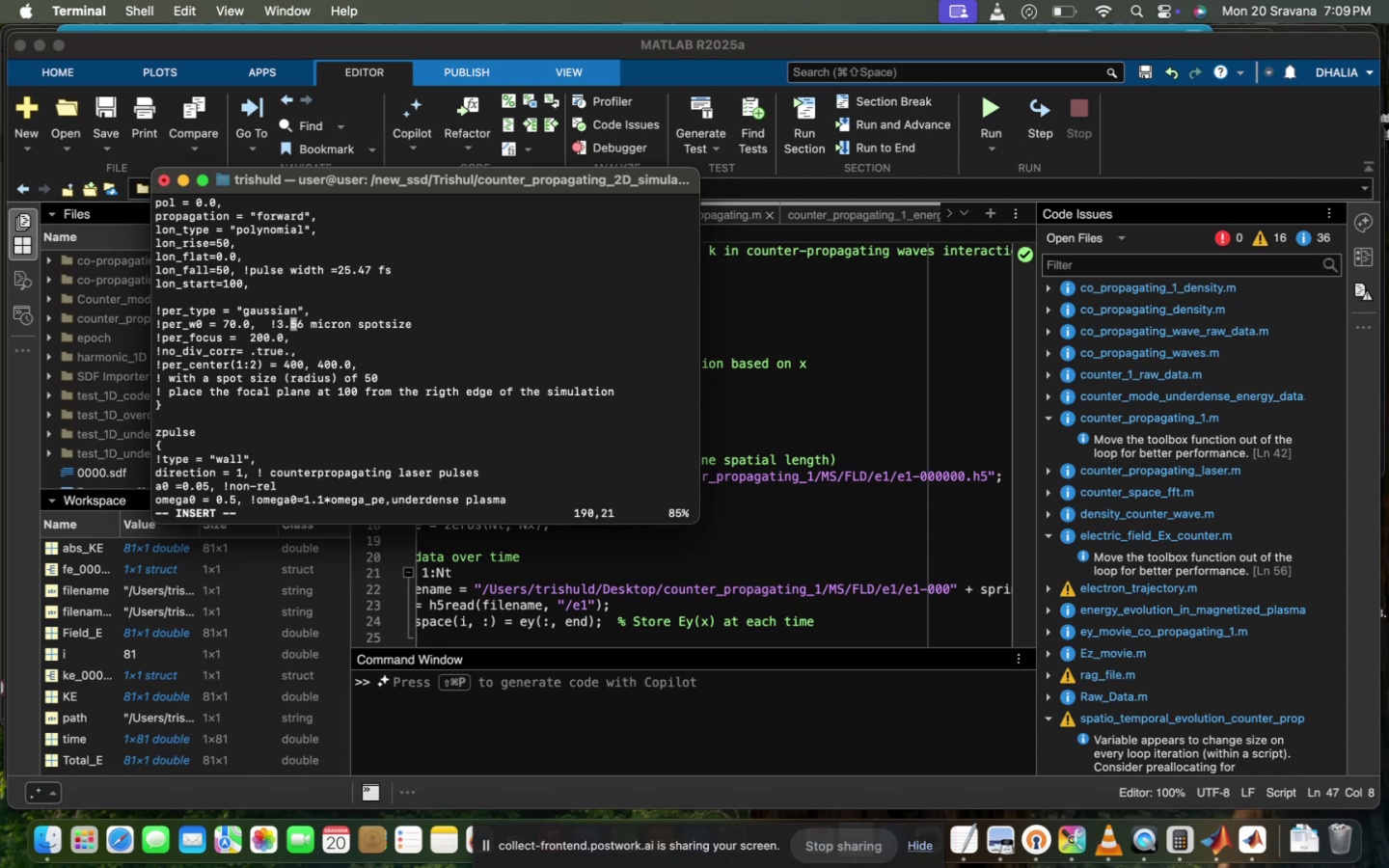 
hold_key(key=ArrowLeft, duration=1.54)
 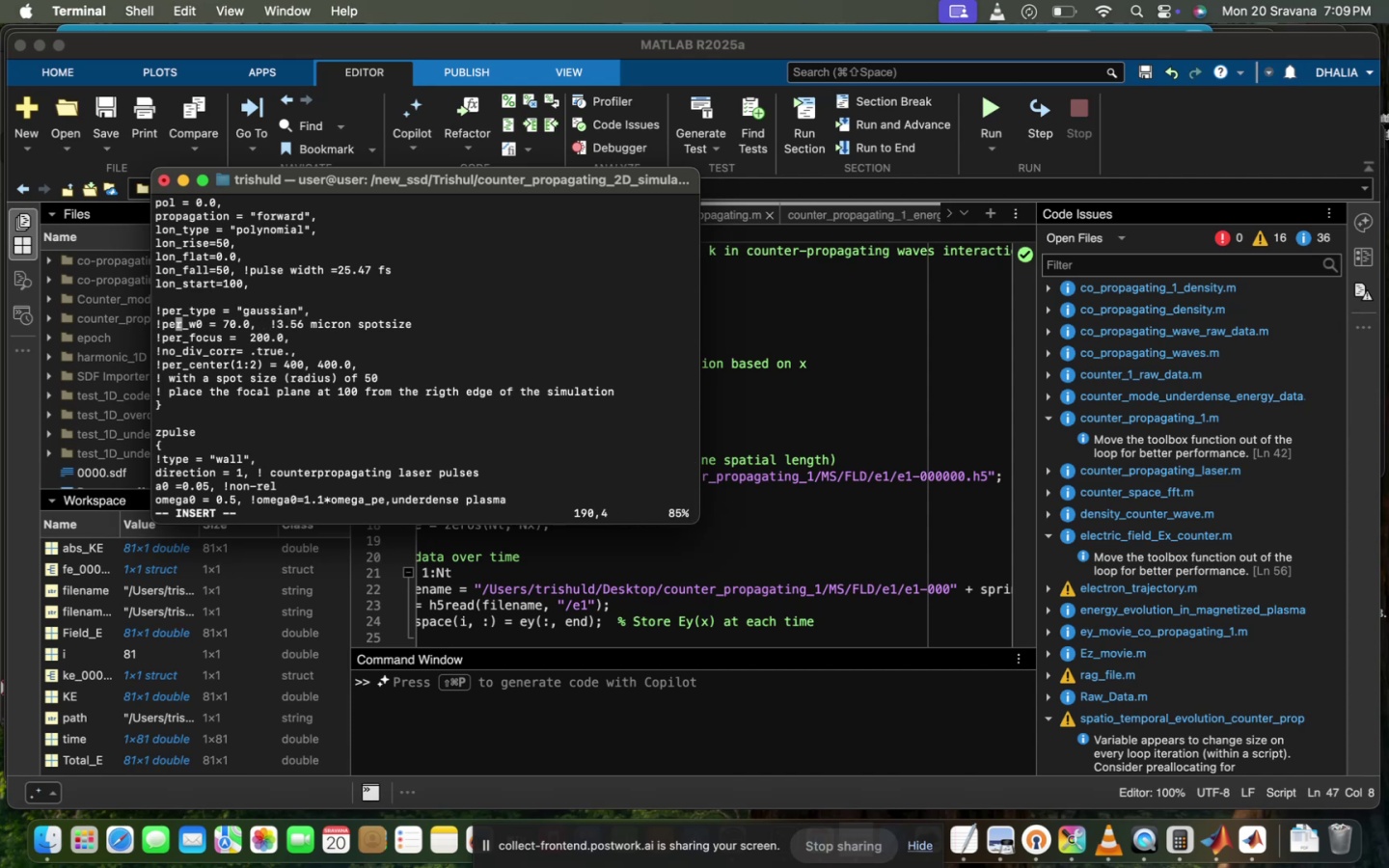 
hold_key(key=ArrowLeft, duration=0.47)
 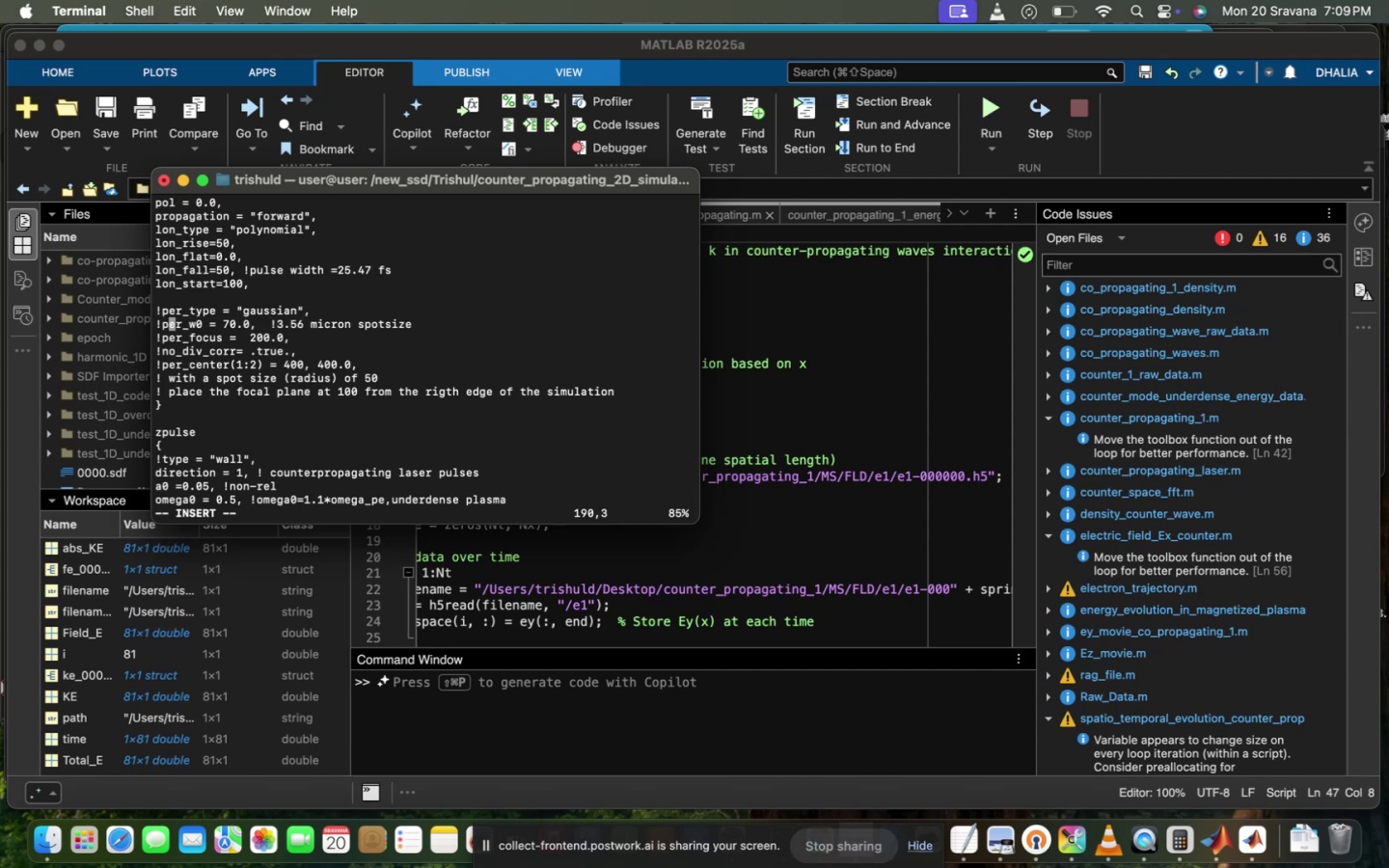 
key(ArrowLeft)
 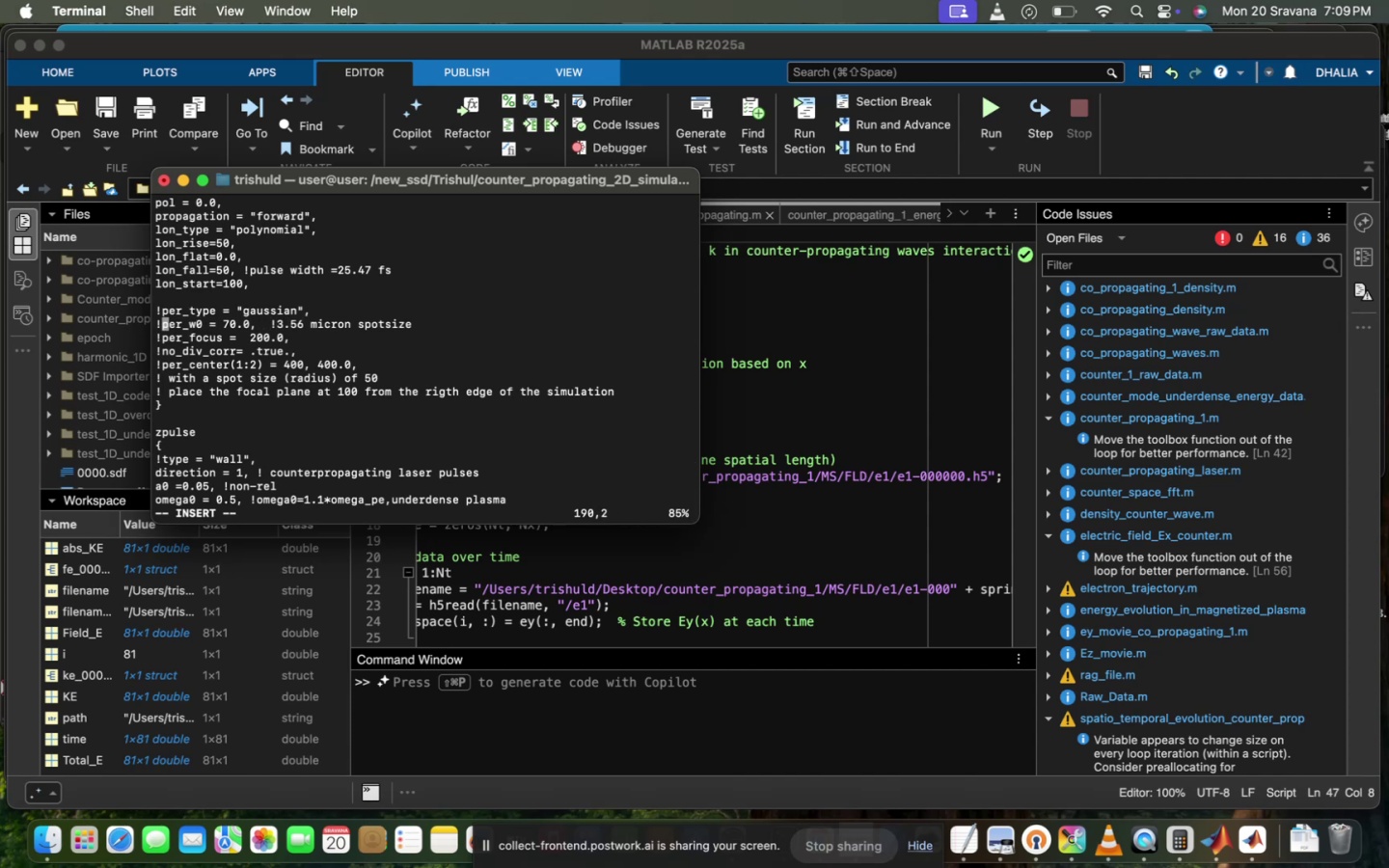 
key(BracketRight)
 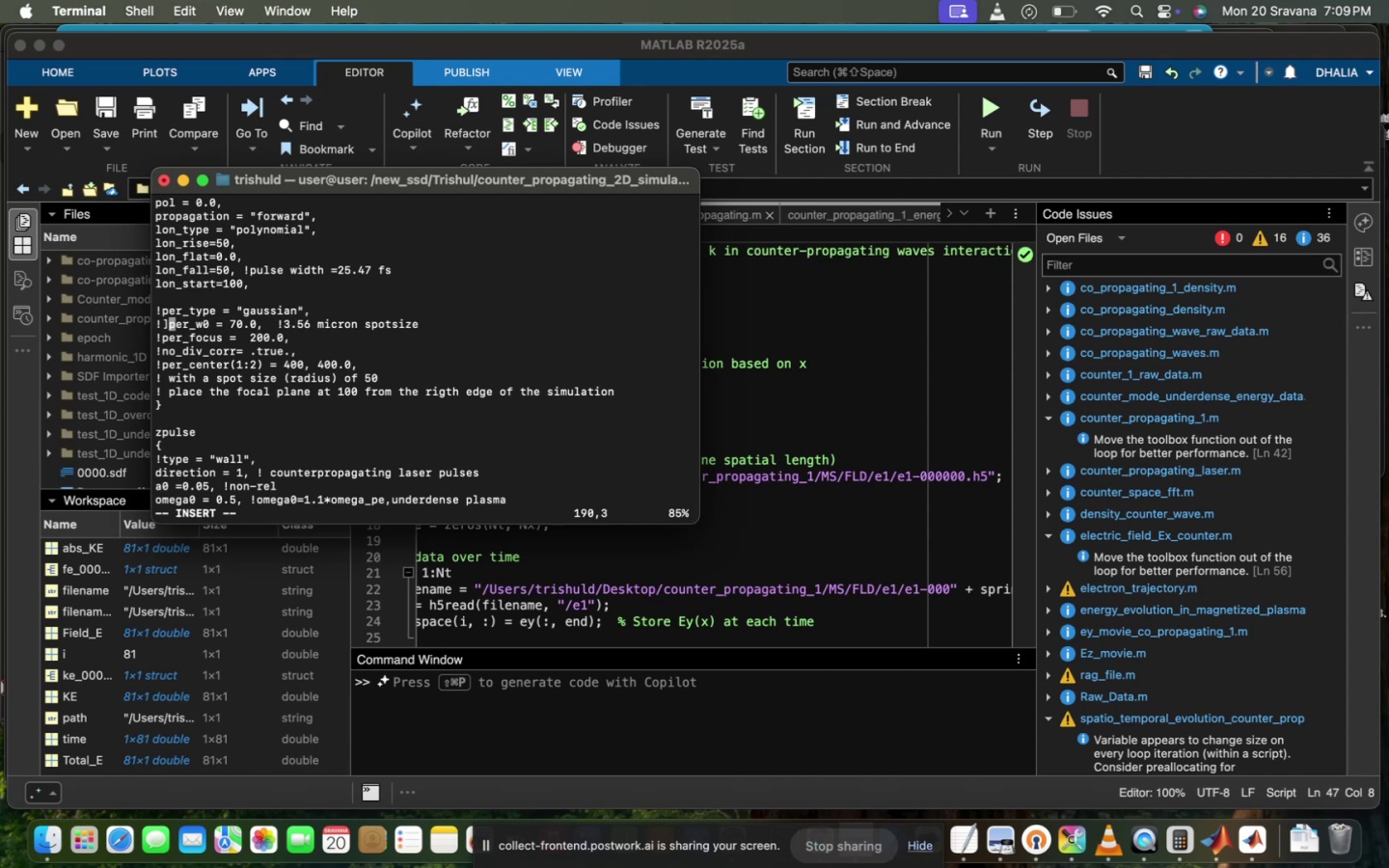 
key(Backspace)
 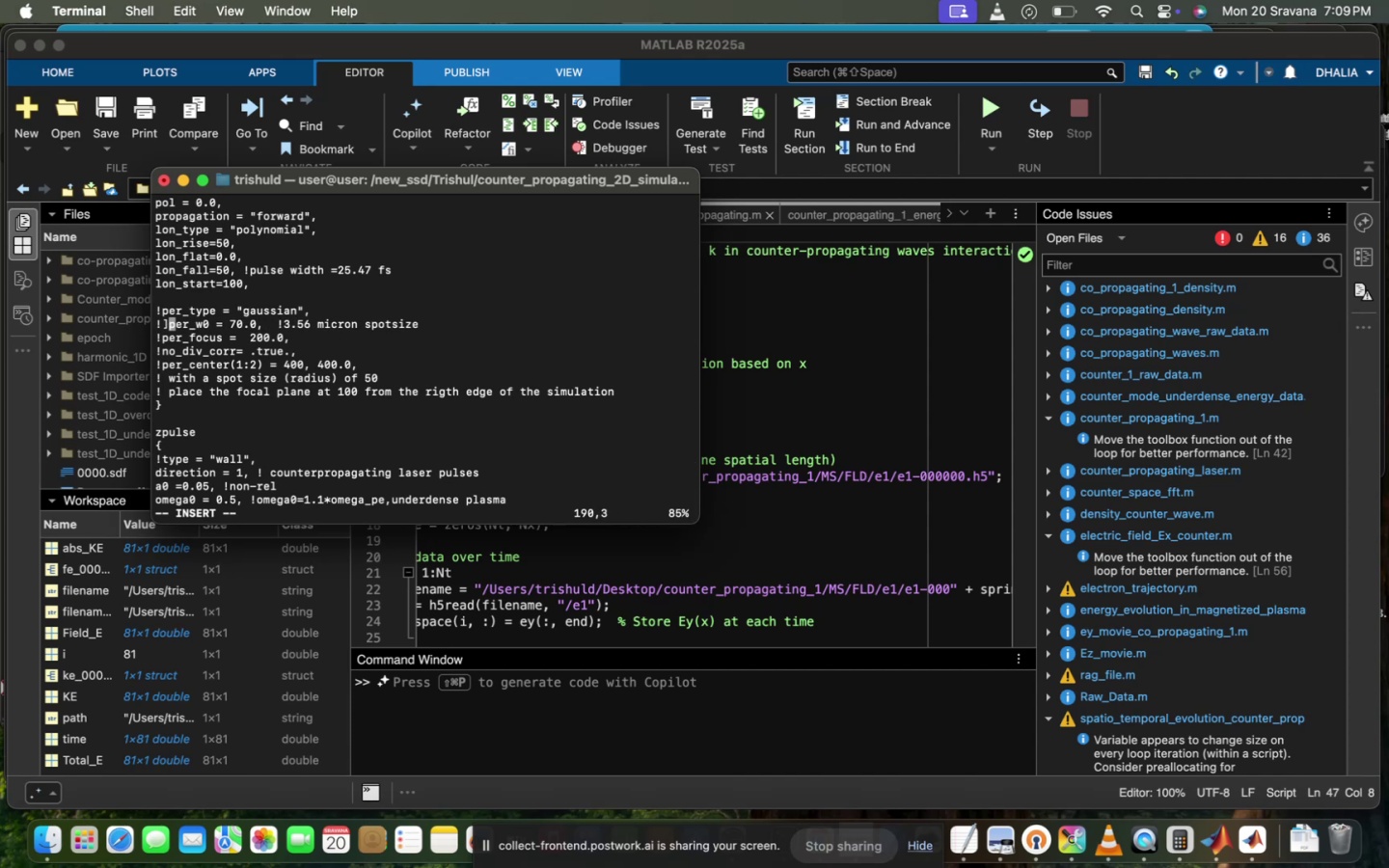 
key(Backspace)
 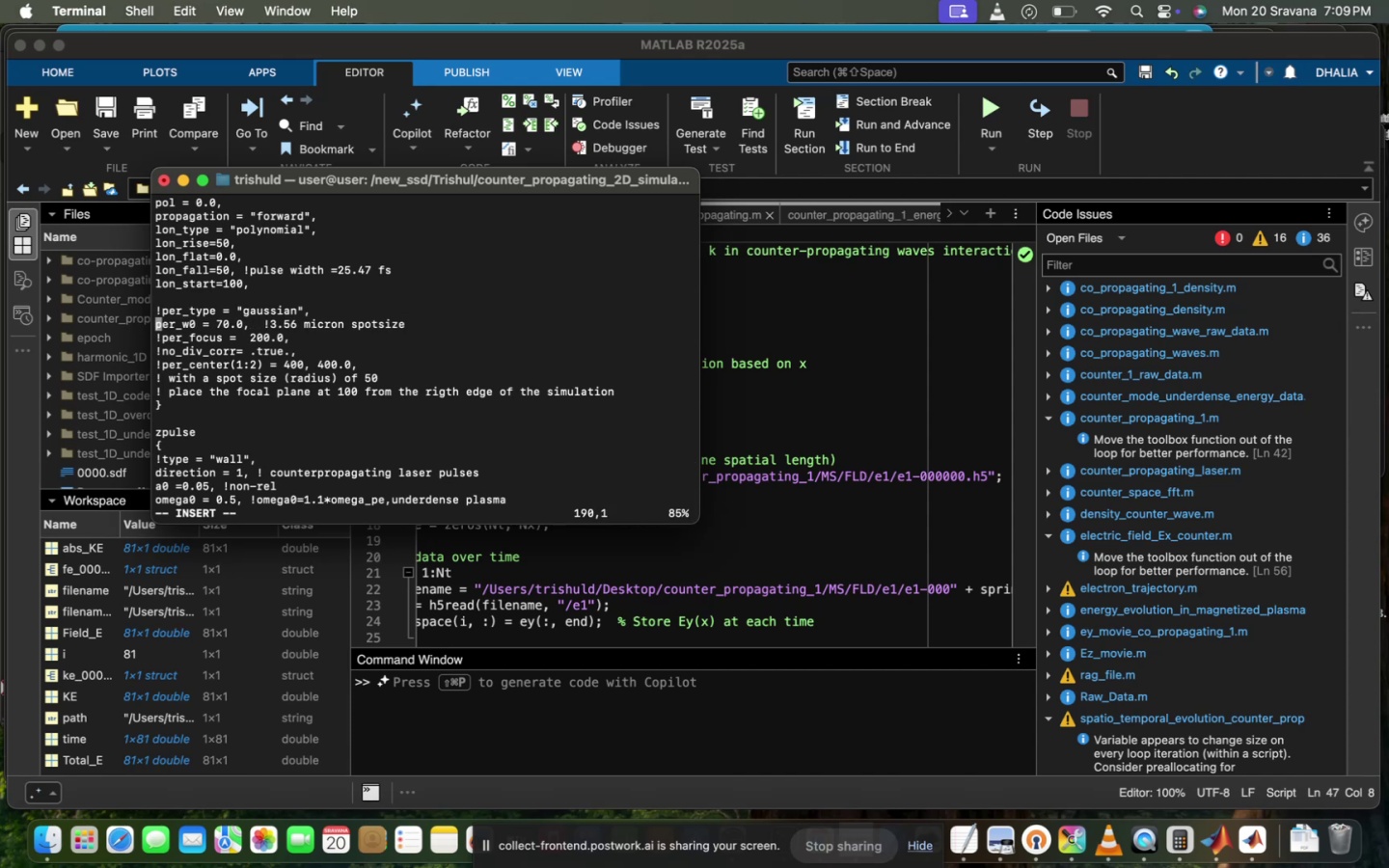 
key(ArrowUp)
 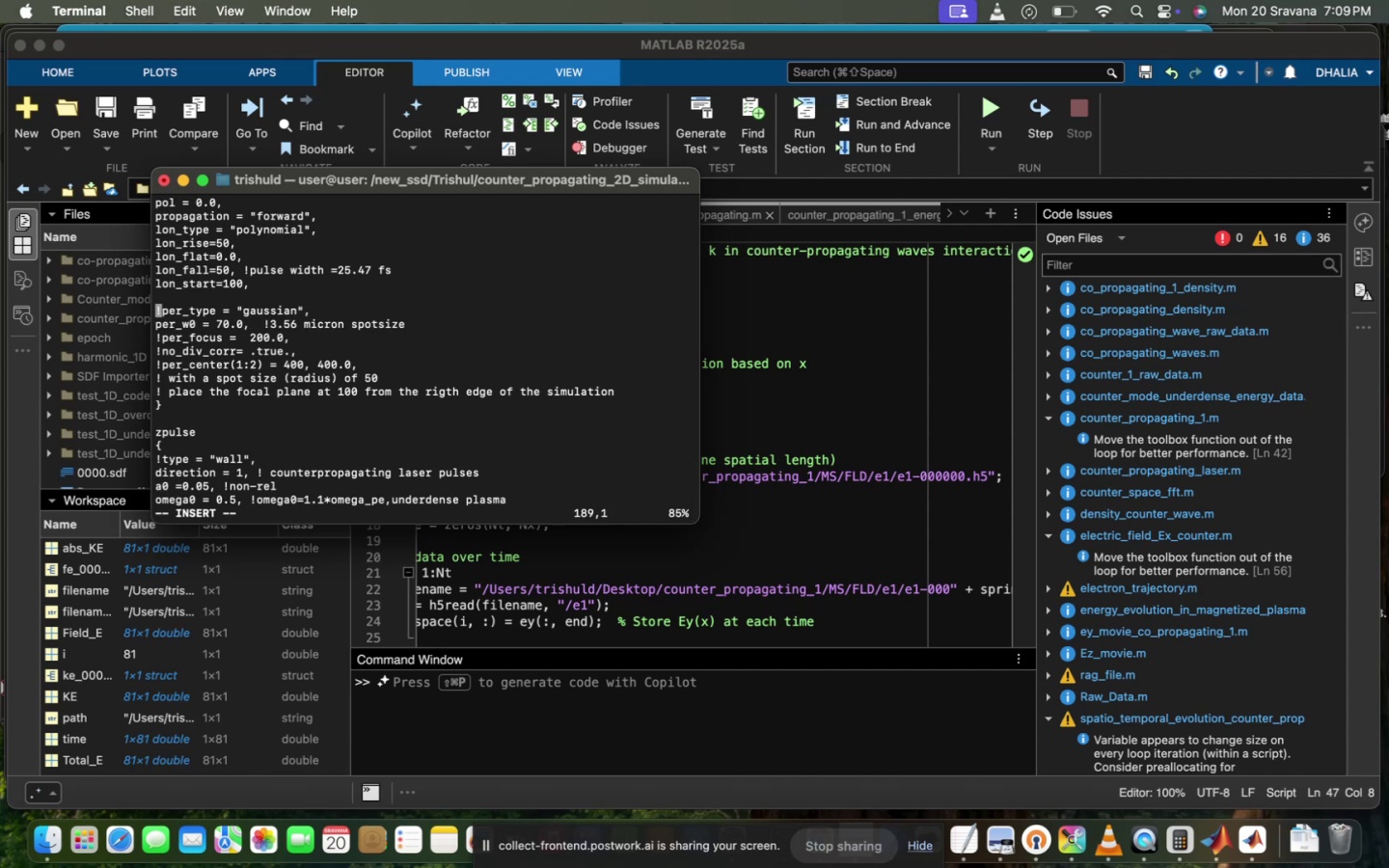 
key(ArrowRight)
 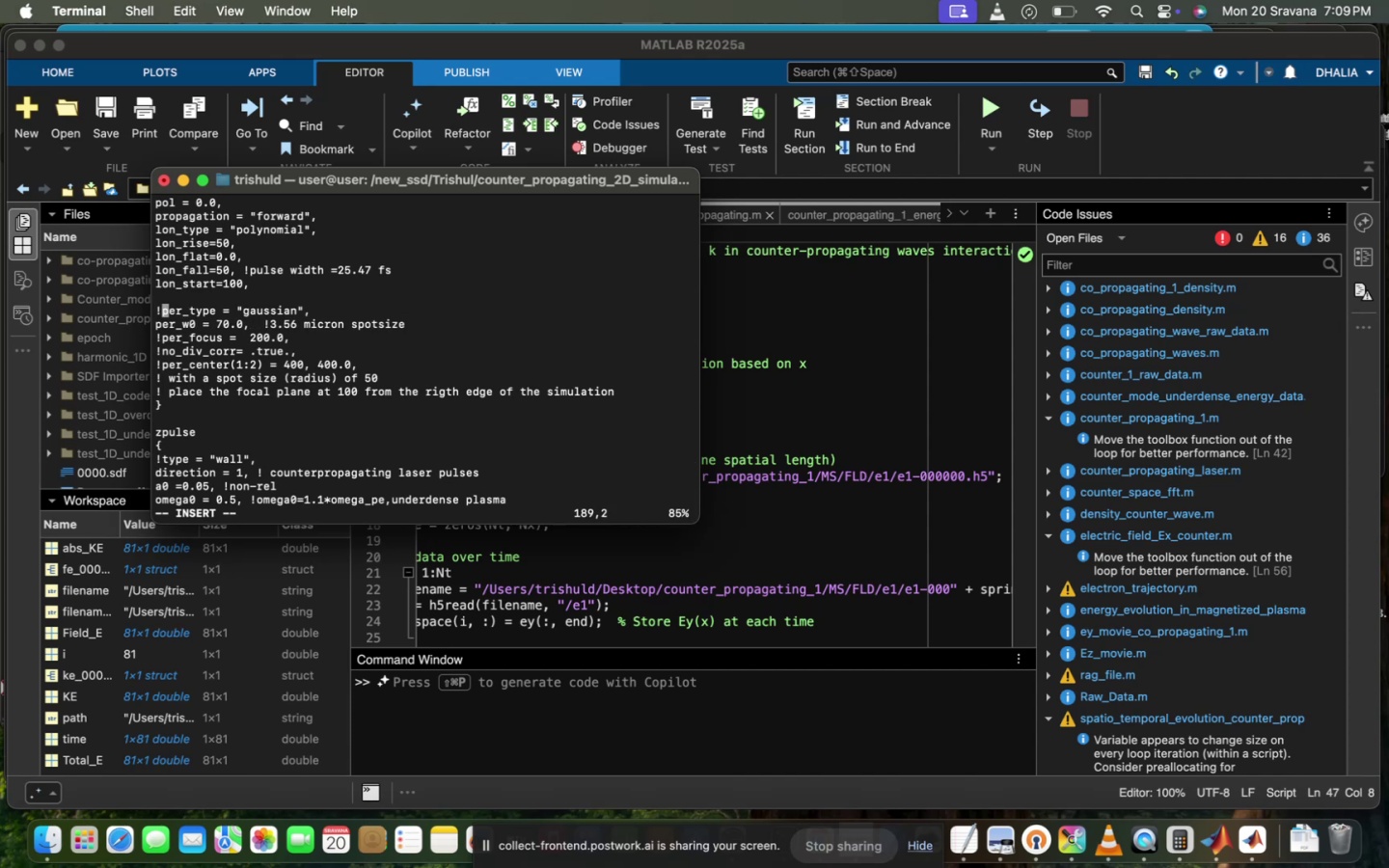 
key(Backspace)
 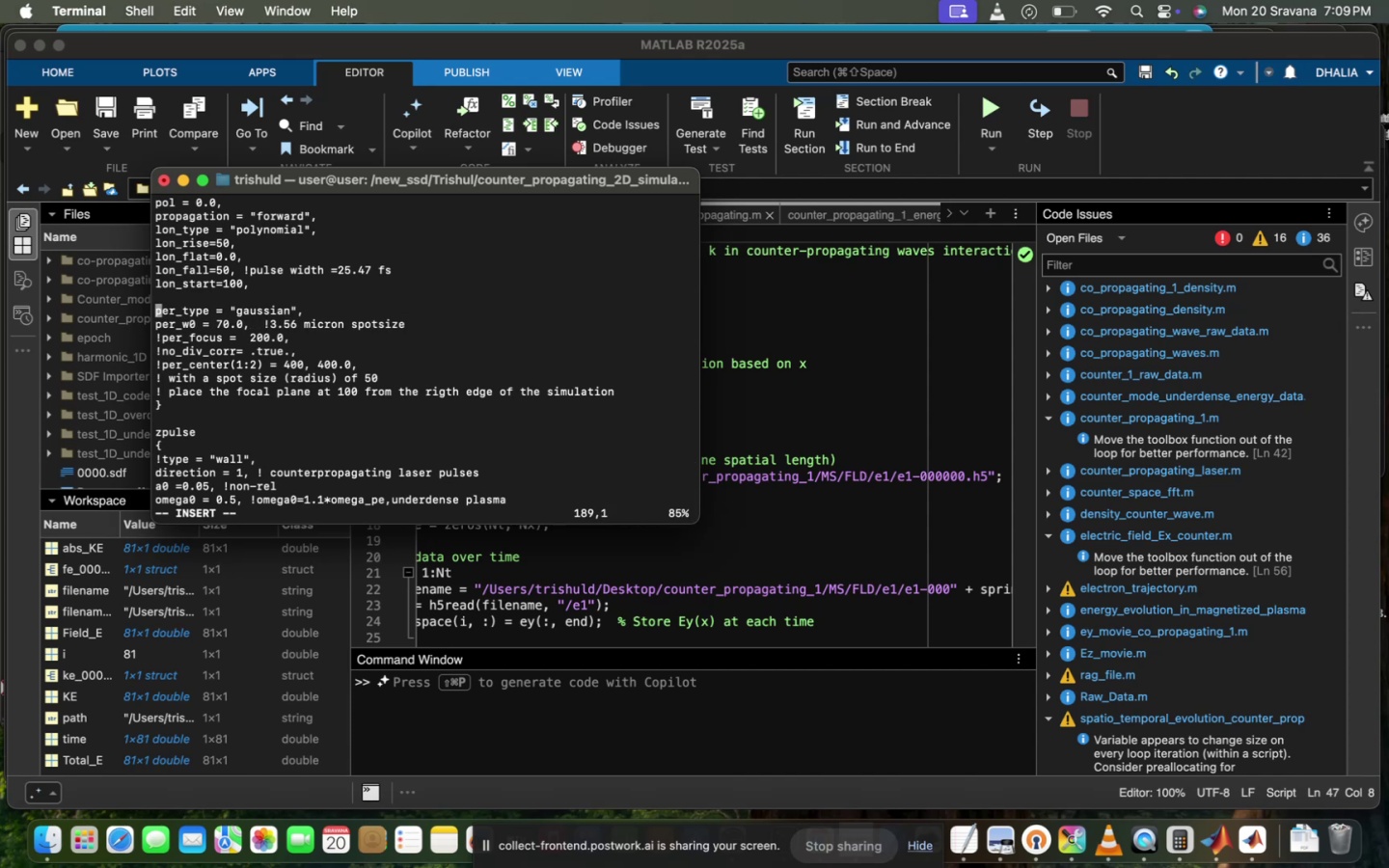 
hold_key(key=ArrowDown, duration=0.39)
 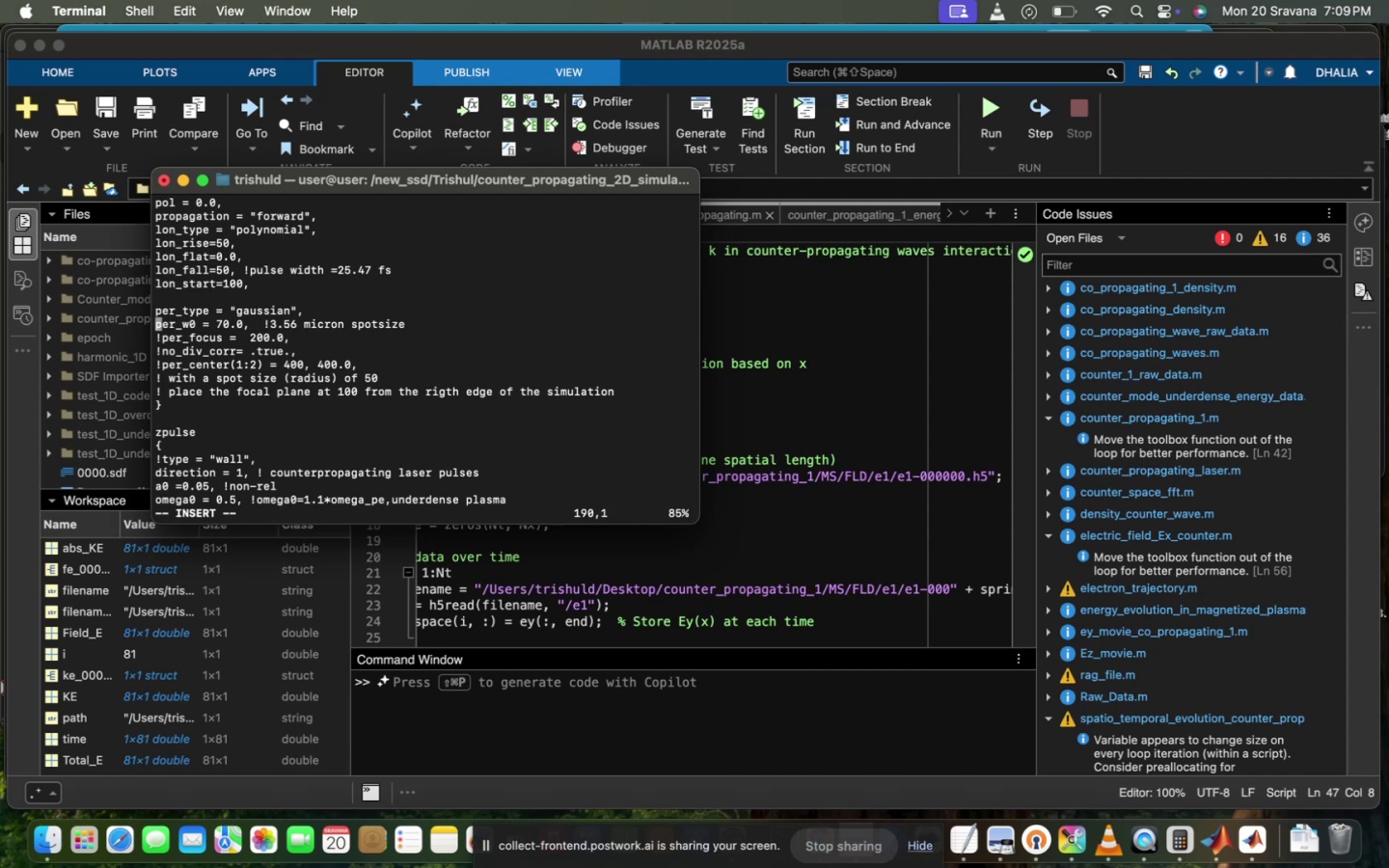 
key(ArrowDown)
 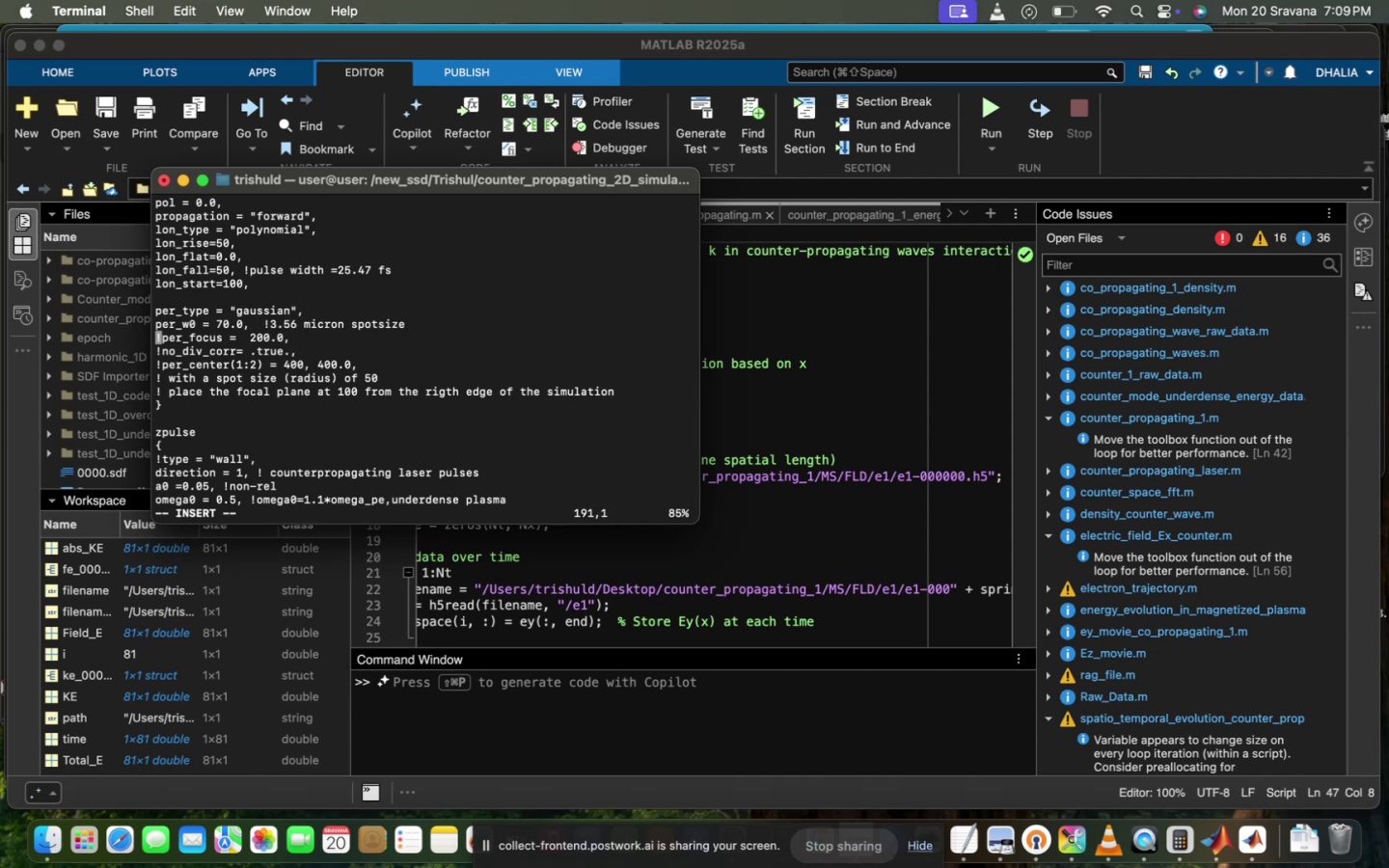 
key(ArrowRight)
 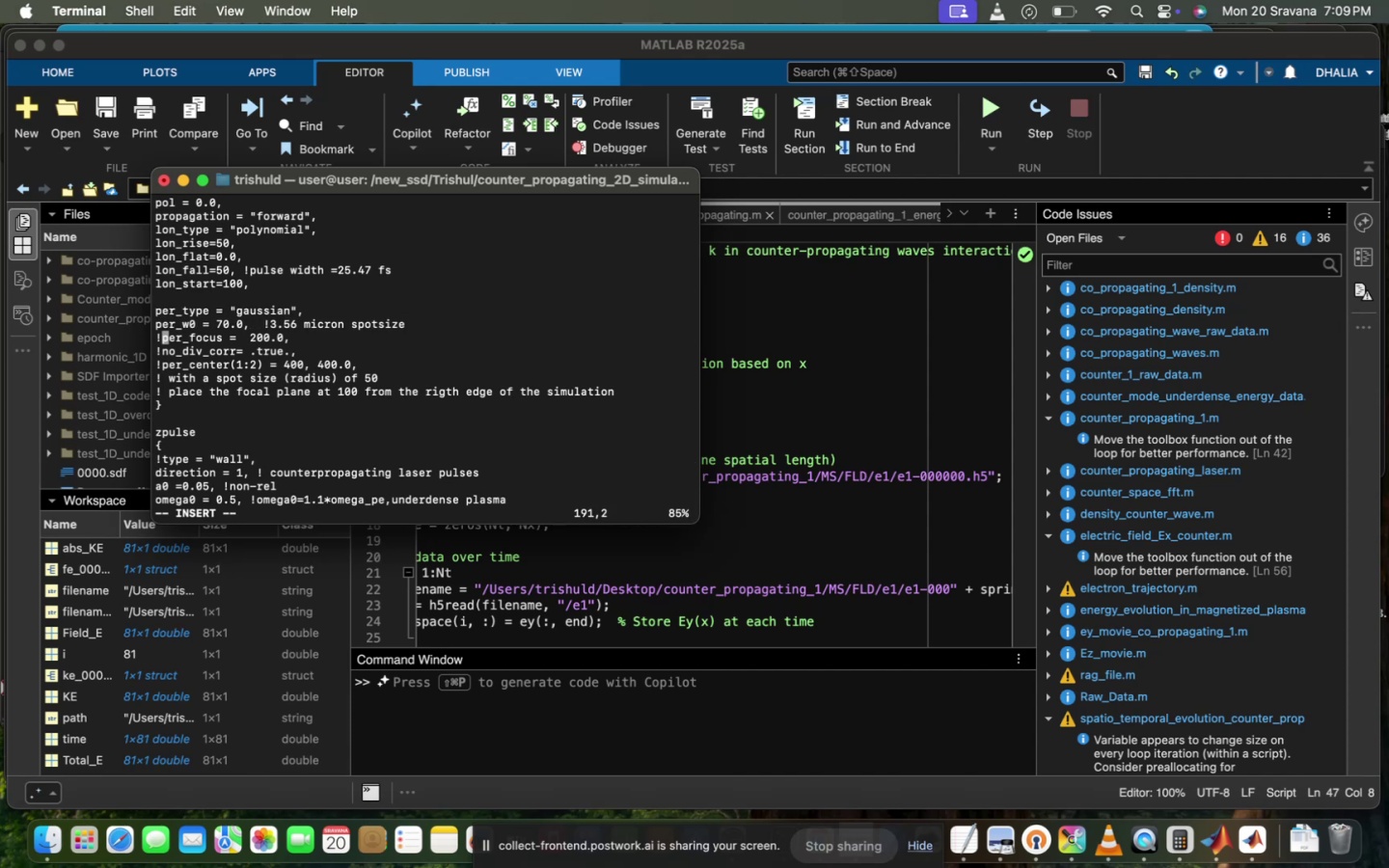 
key(Backspace)
 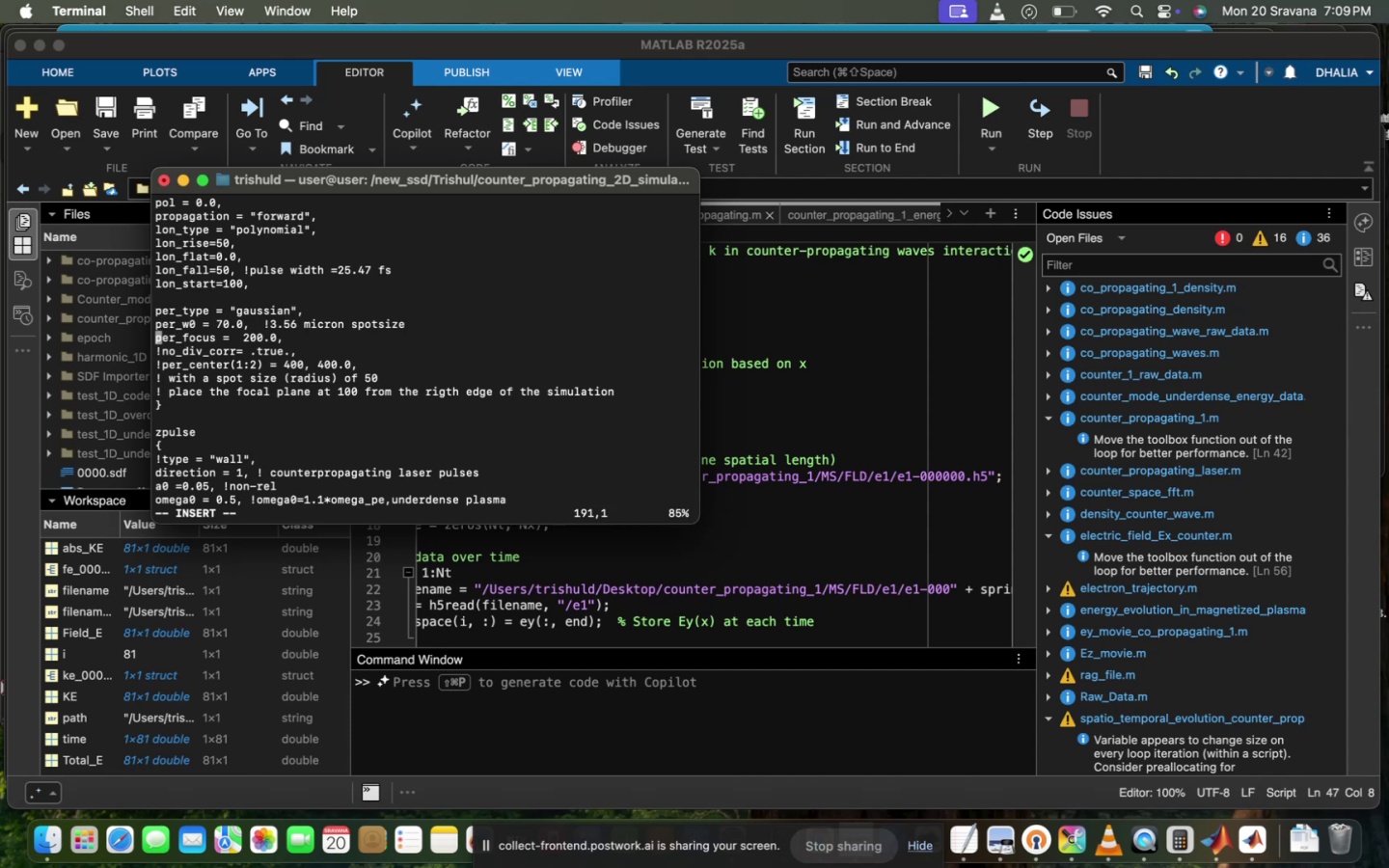 
hold_key(key=ArrowRight, duration=1.5)
 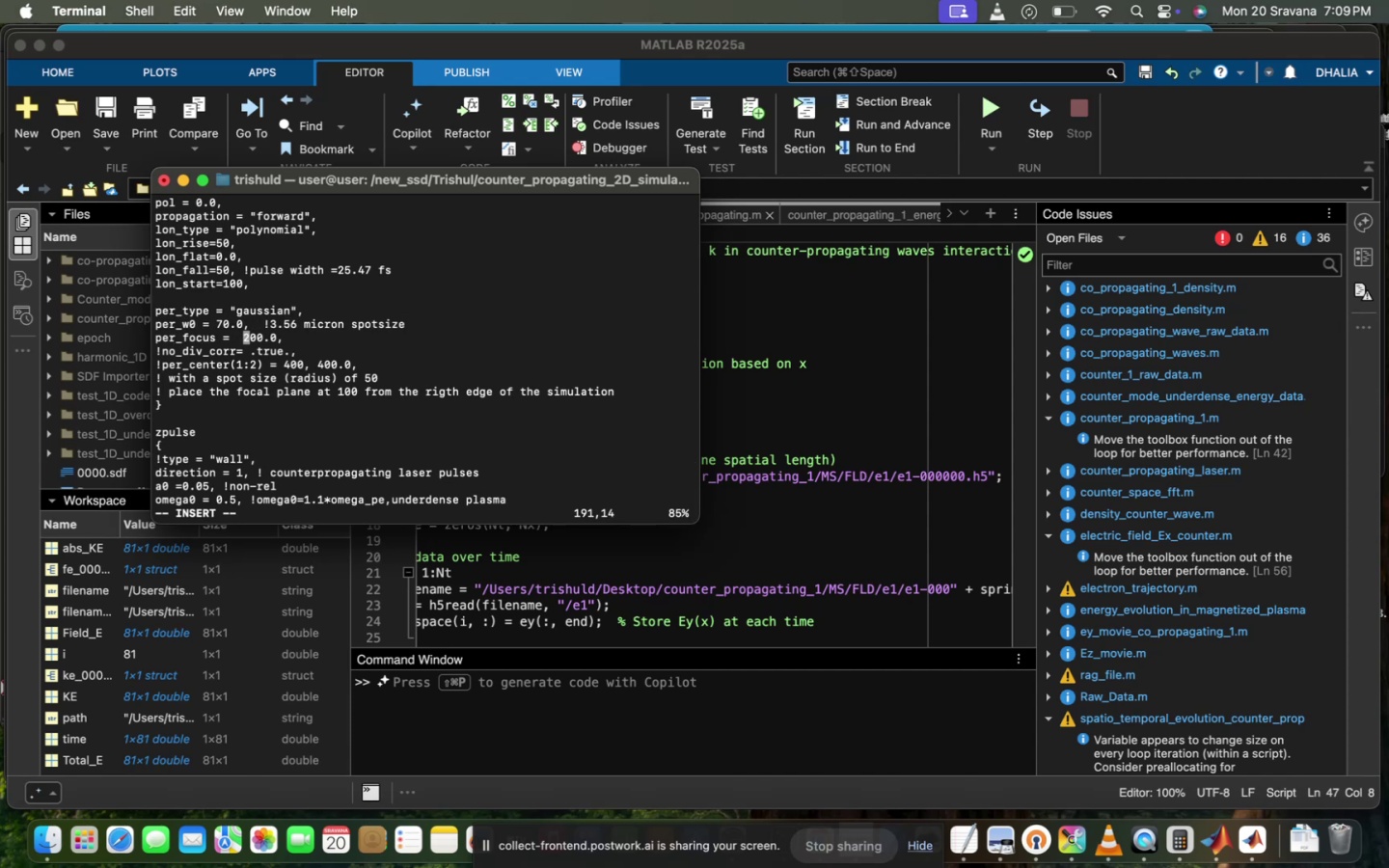 
key(ArrowRight)
 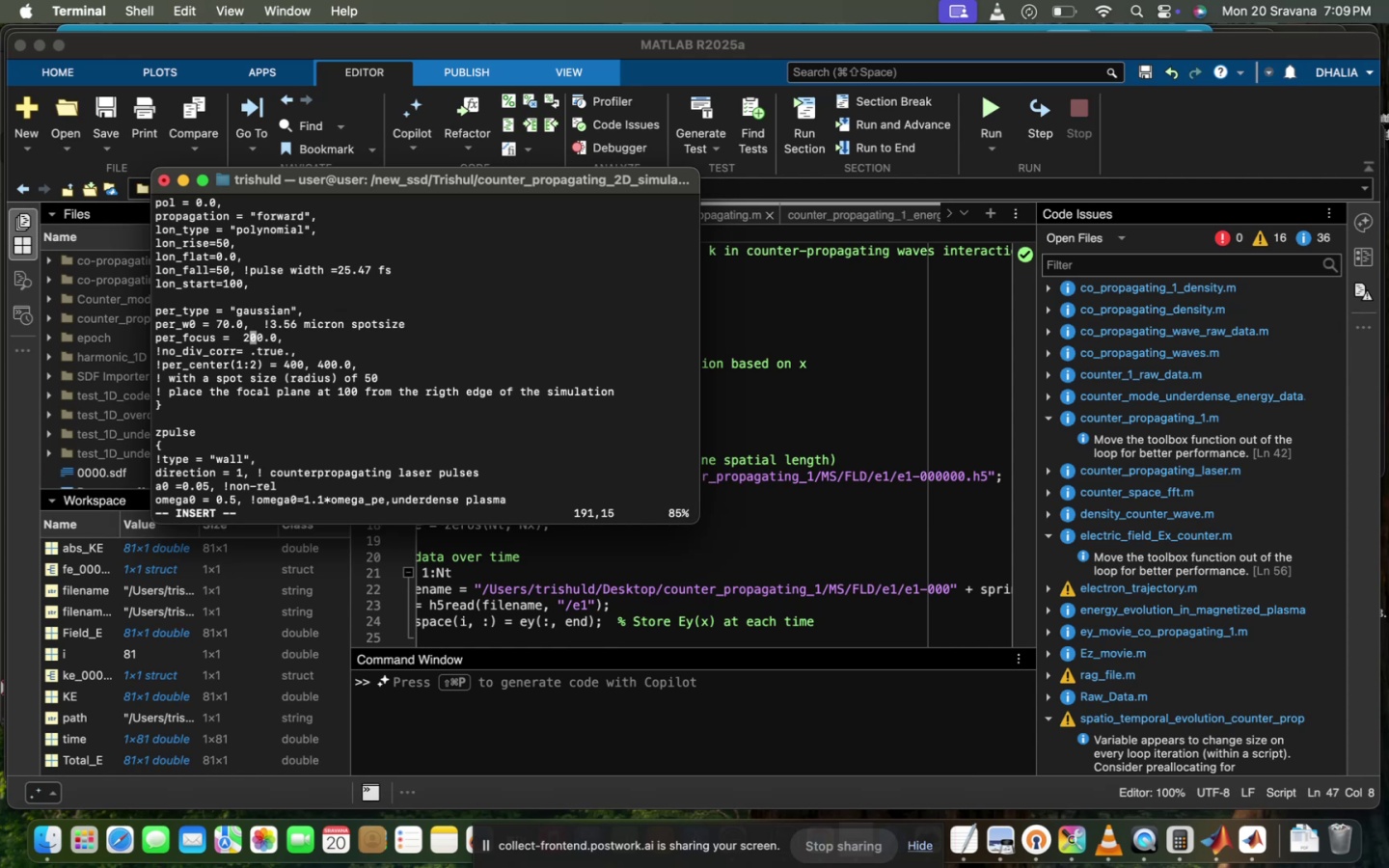 
key(Backspace)
 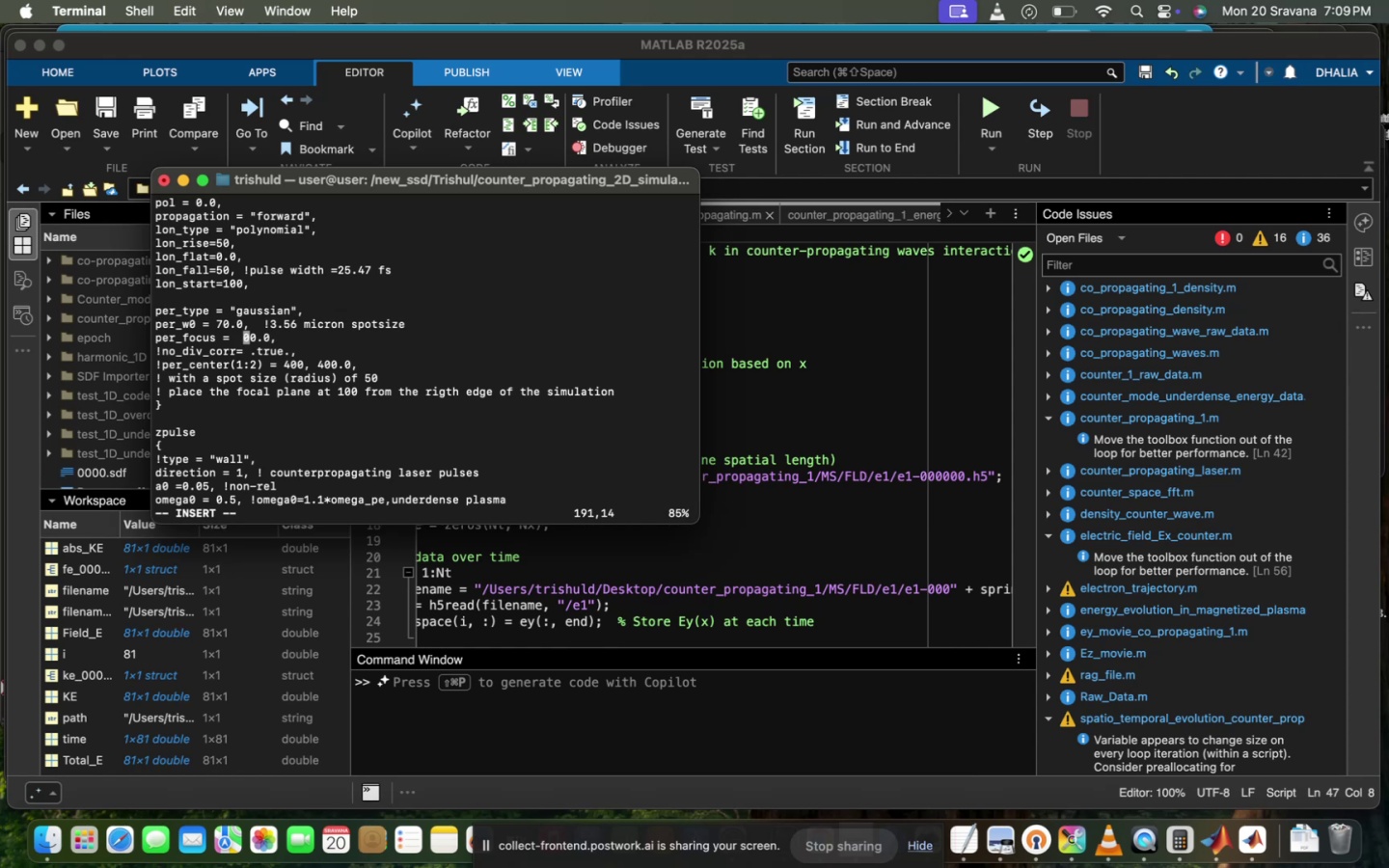 
key(1)
 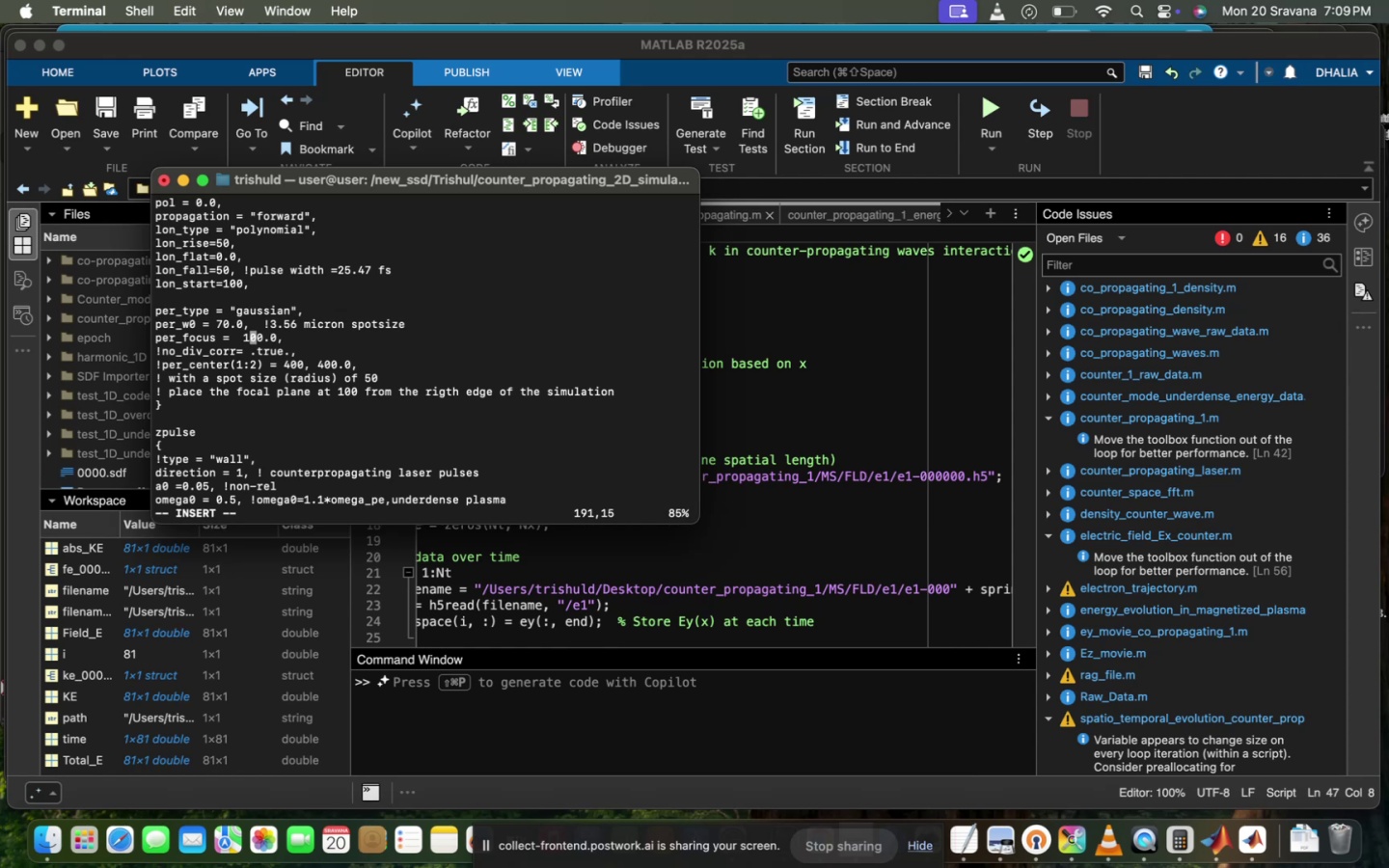 
scroll: coordinate [341, 459], scroll_direction: down, amount: 2.0
 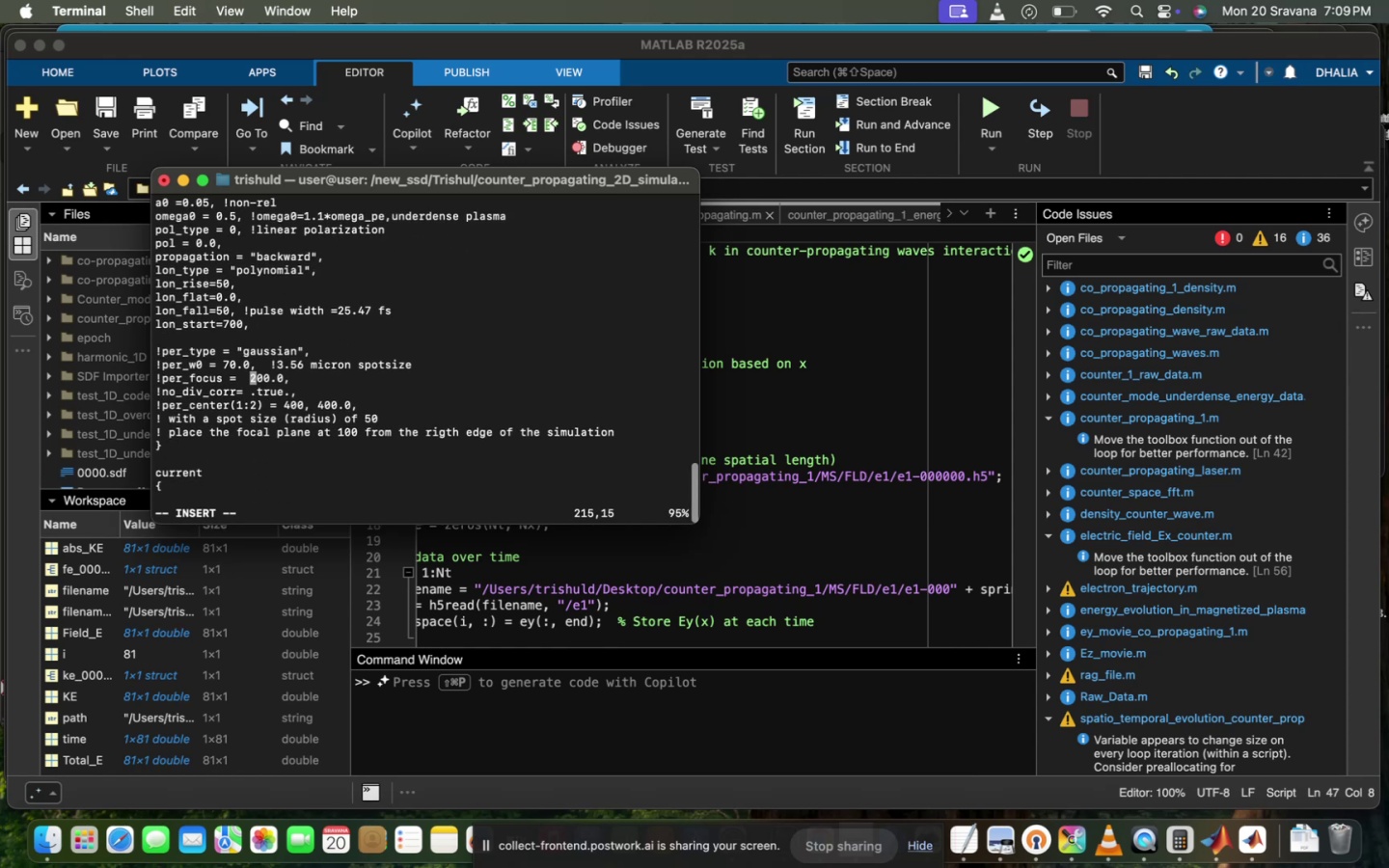 
key(ArrowUp)
 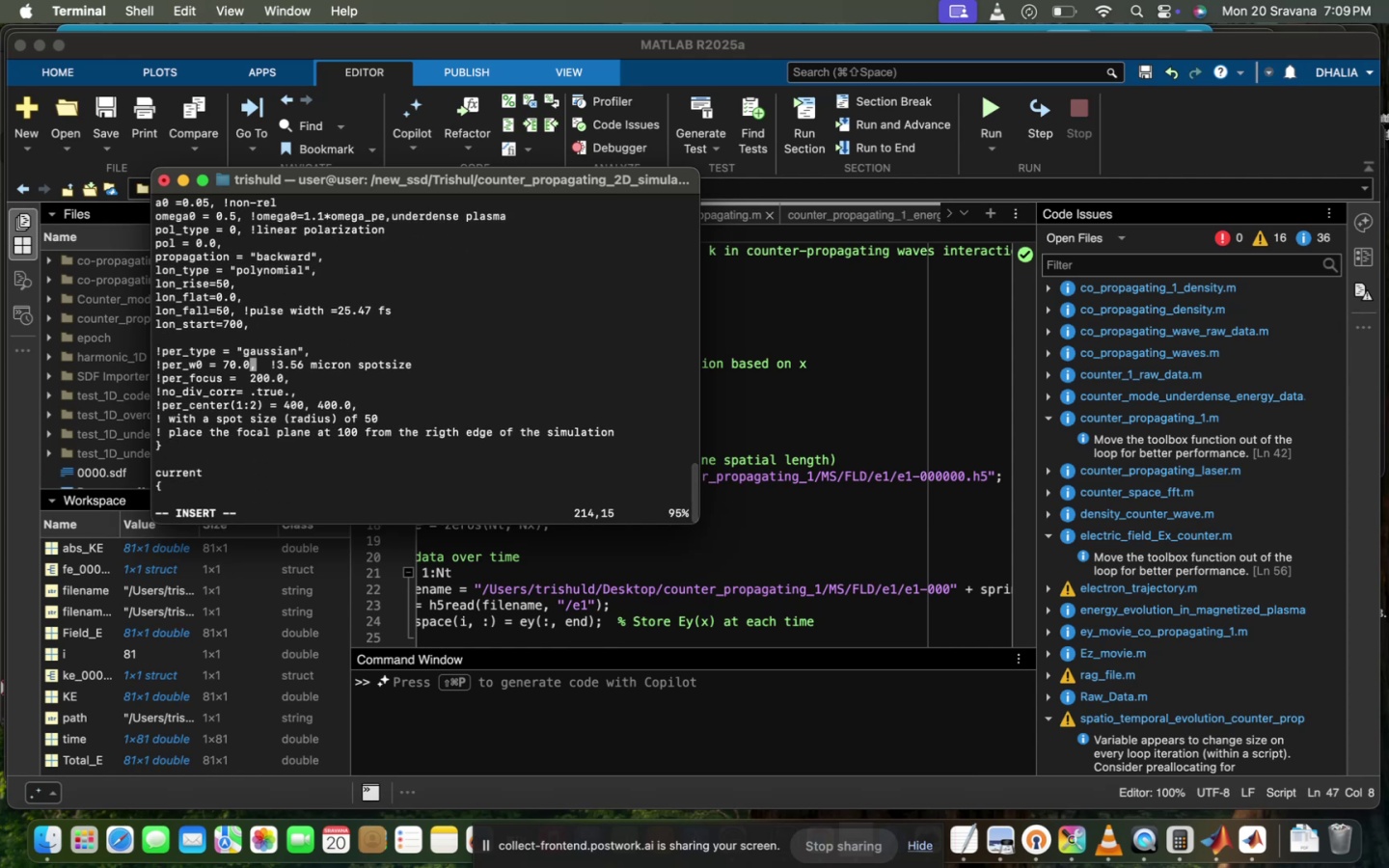 
hold_key(key=ArrowLeft, duration=1.48)
 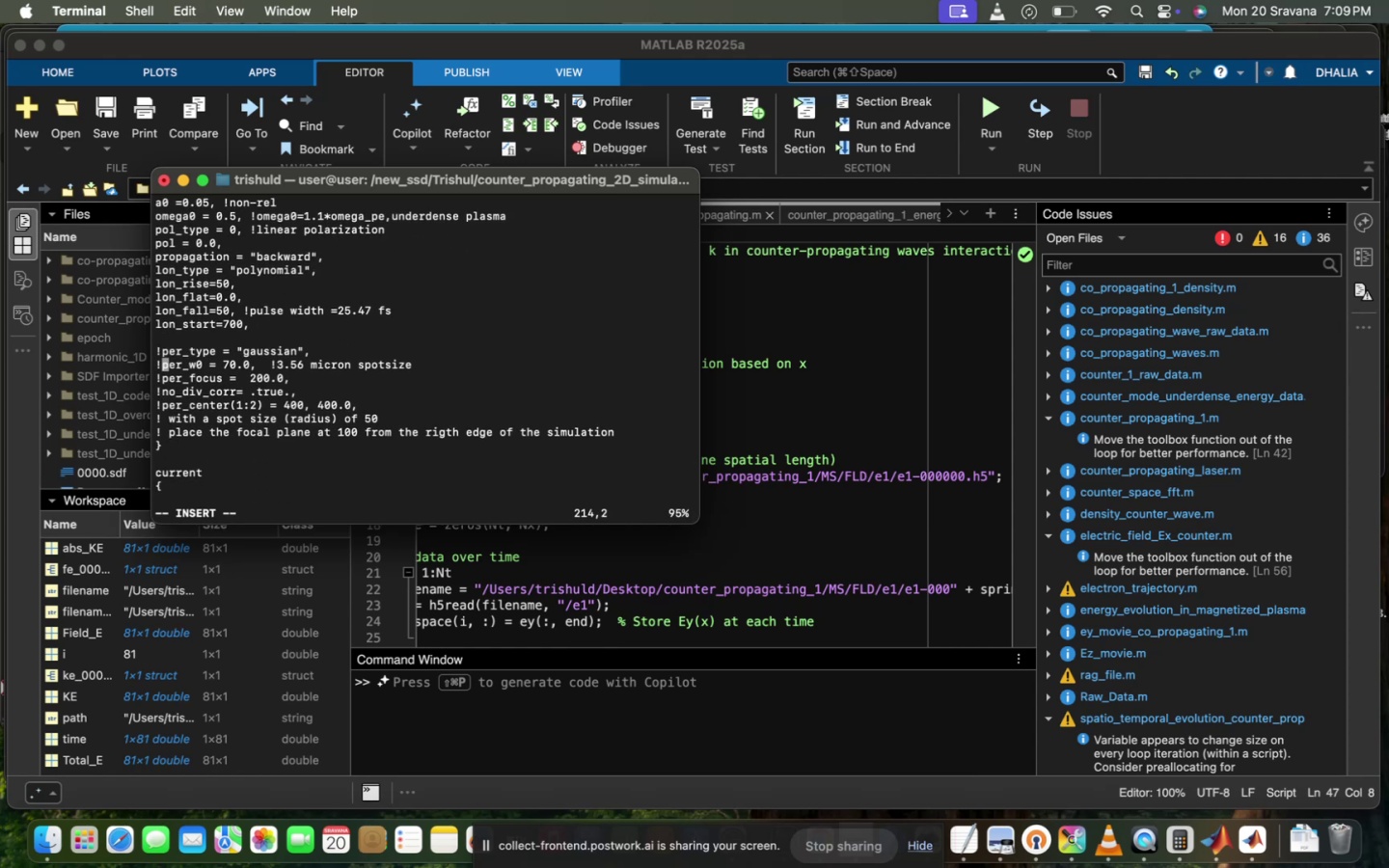 
key(ArrowRight)
 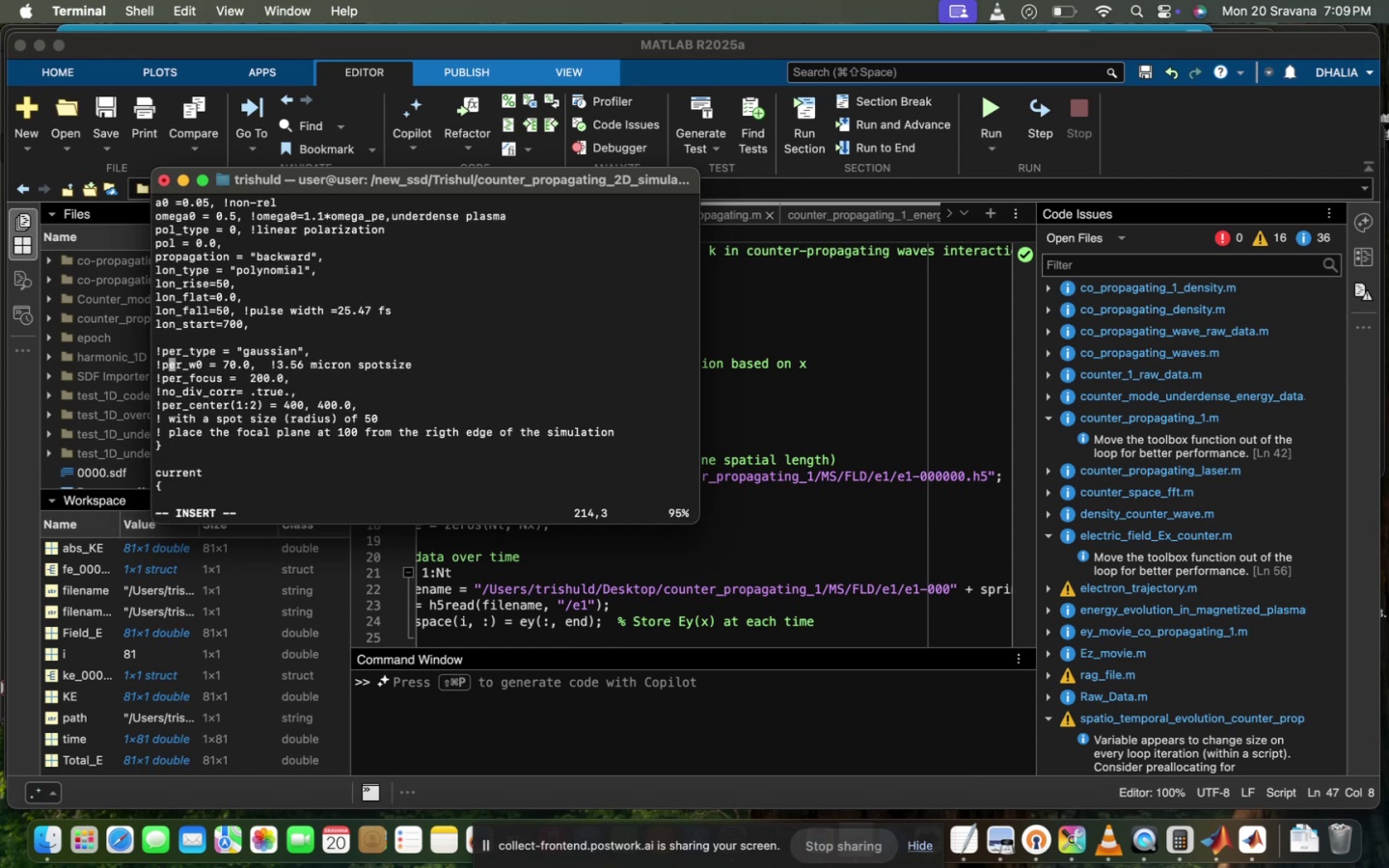 
key(ArrowLeft)
 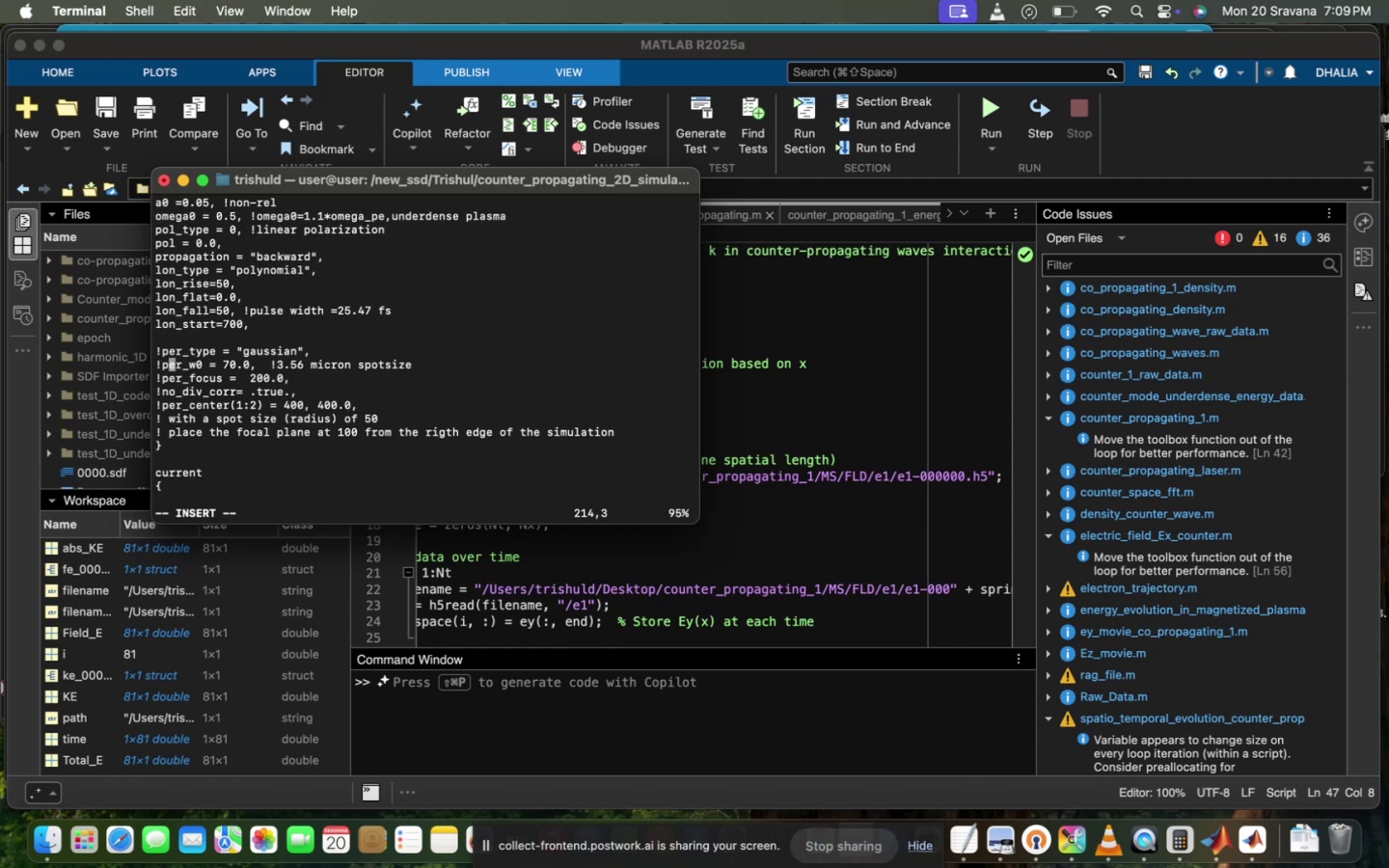 
key(Backspace)
 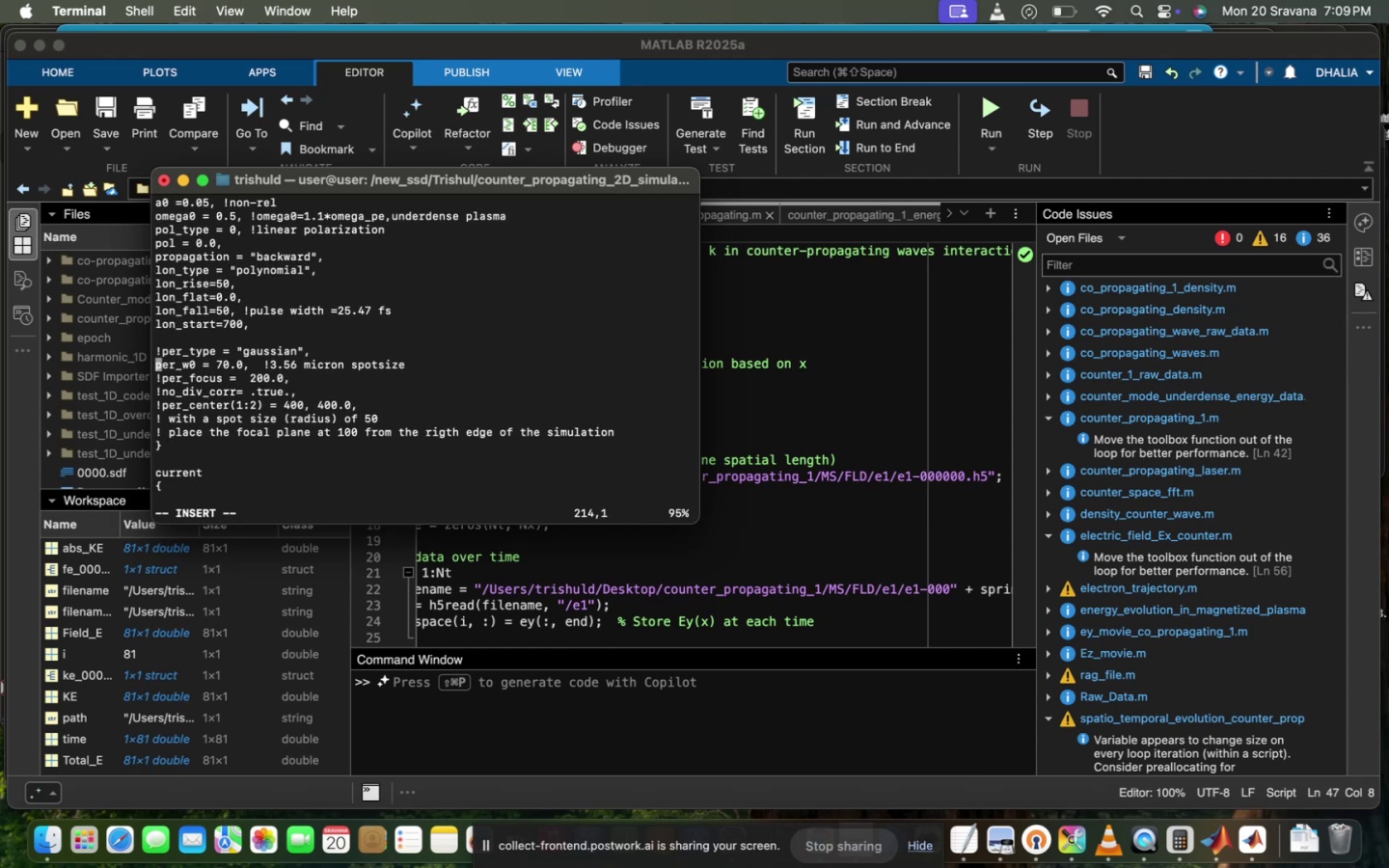 
key(ArrowUp)
 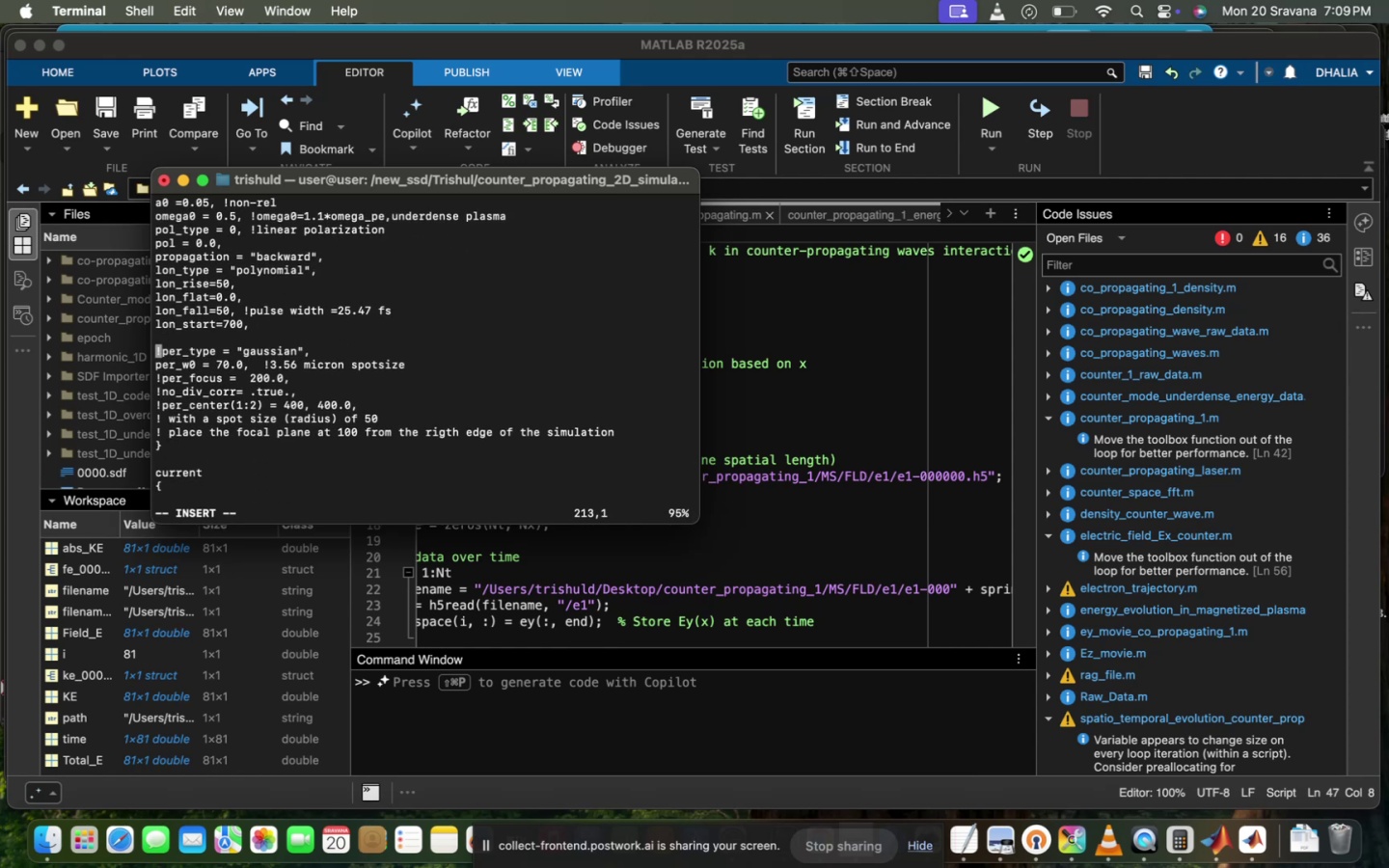 
key(ArrowRight)
 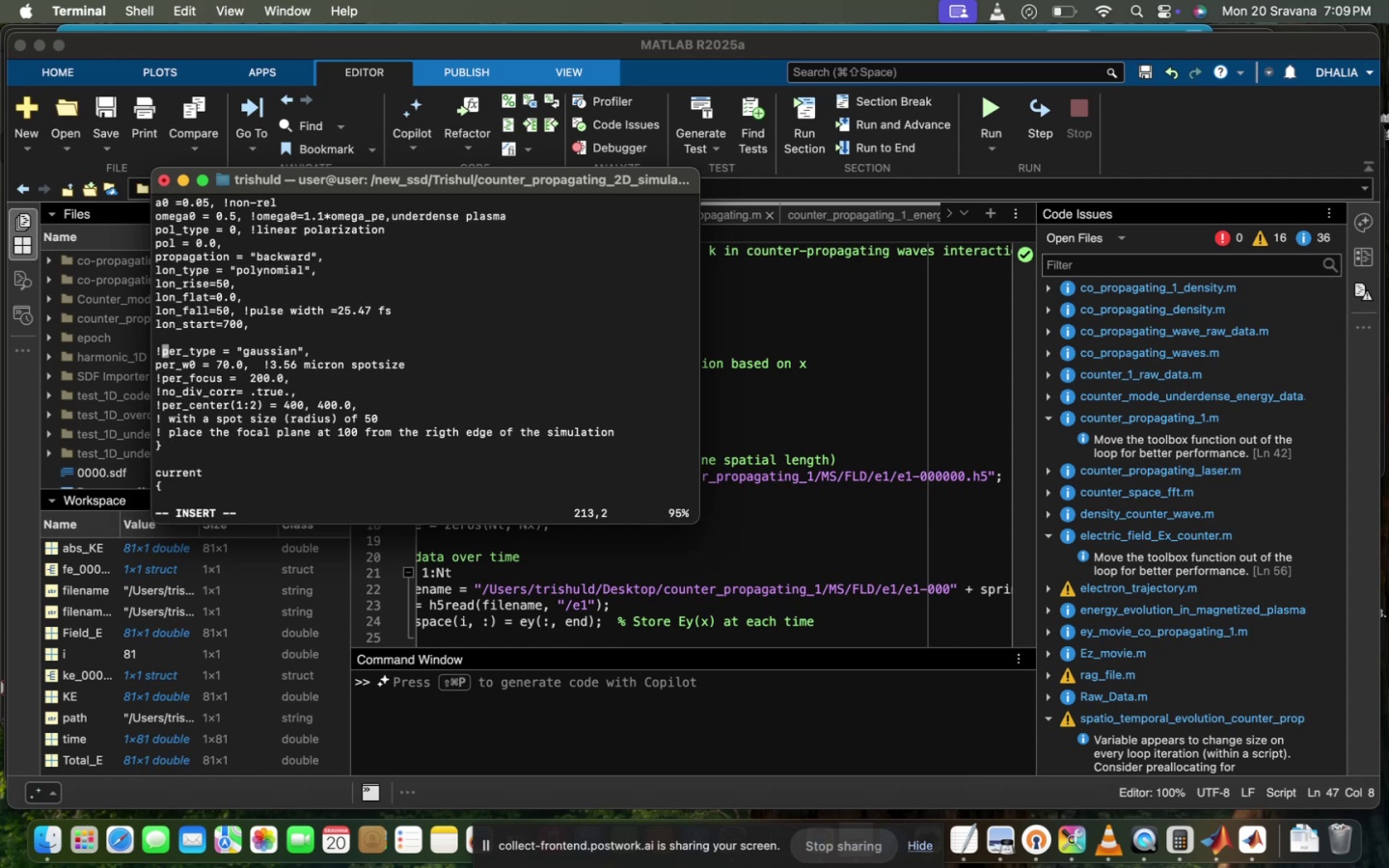 
key(Backspace)
 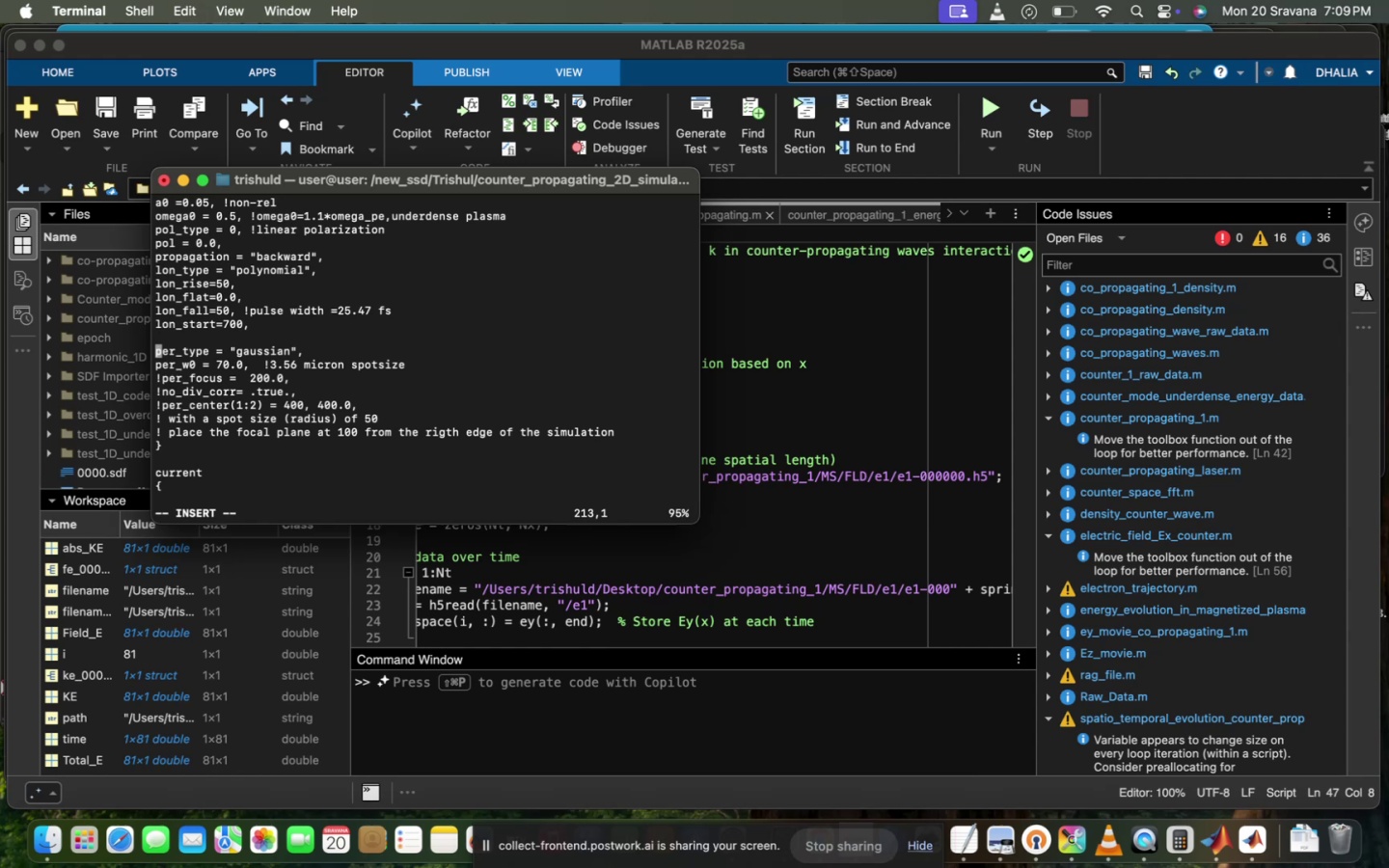 
key(ArrowDown)
 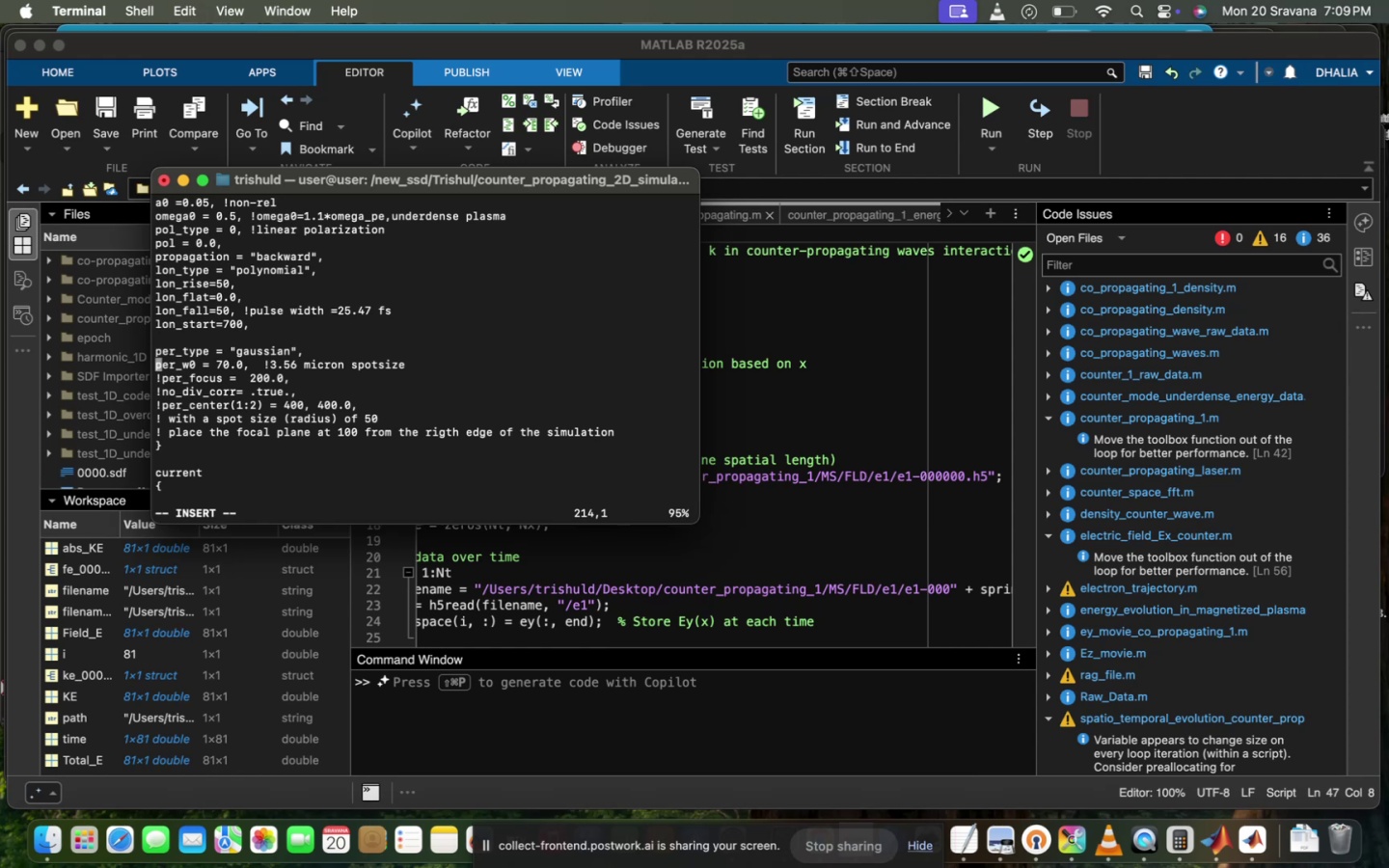 
key(ArrowDown)
 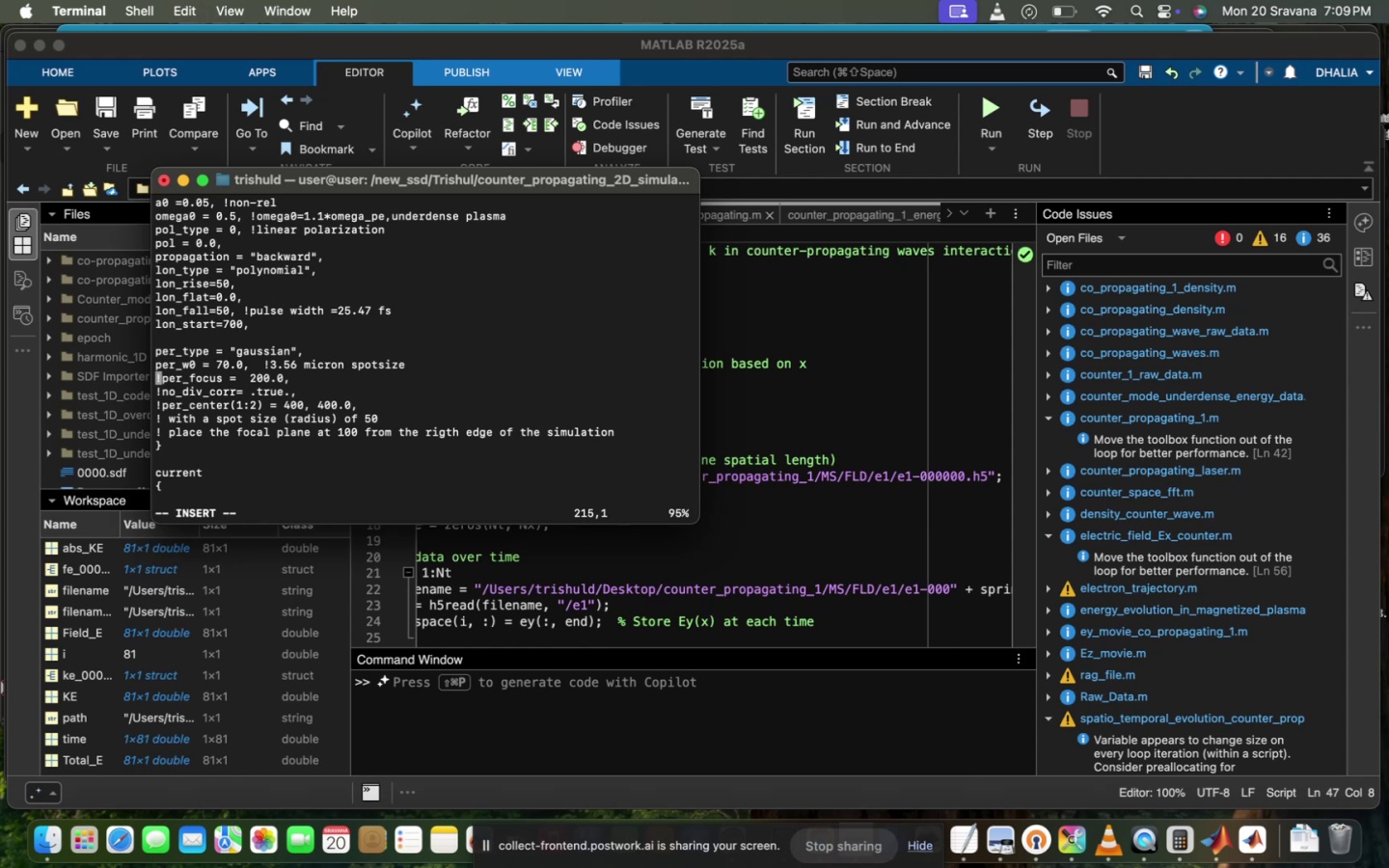 
key(ArrowDown)
 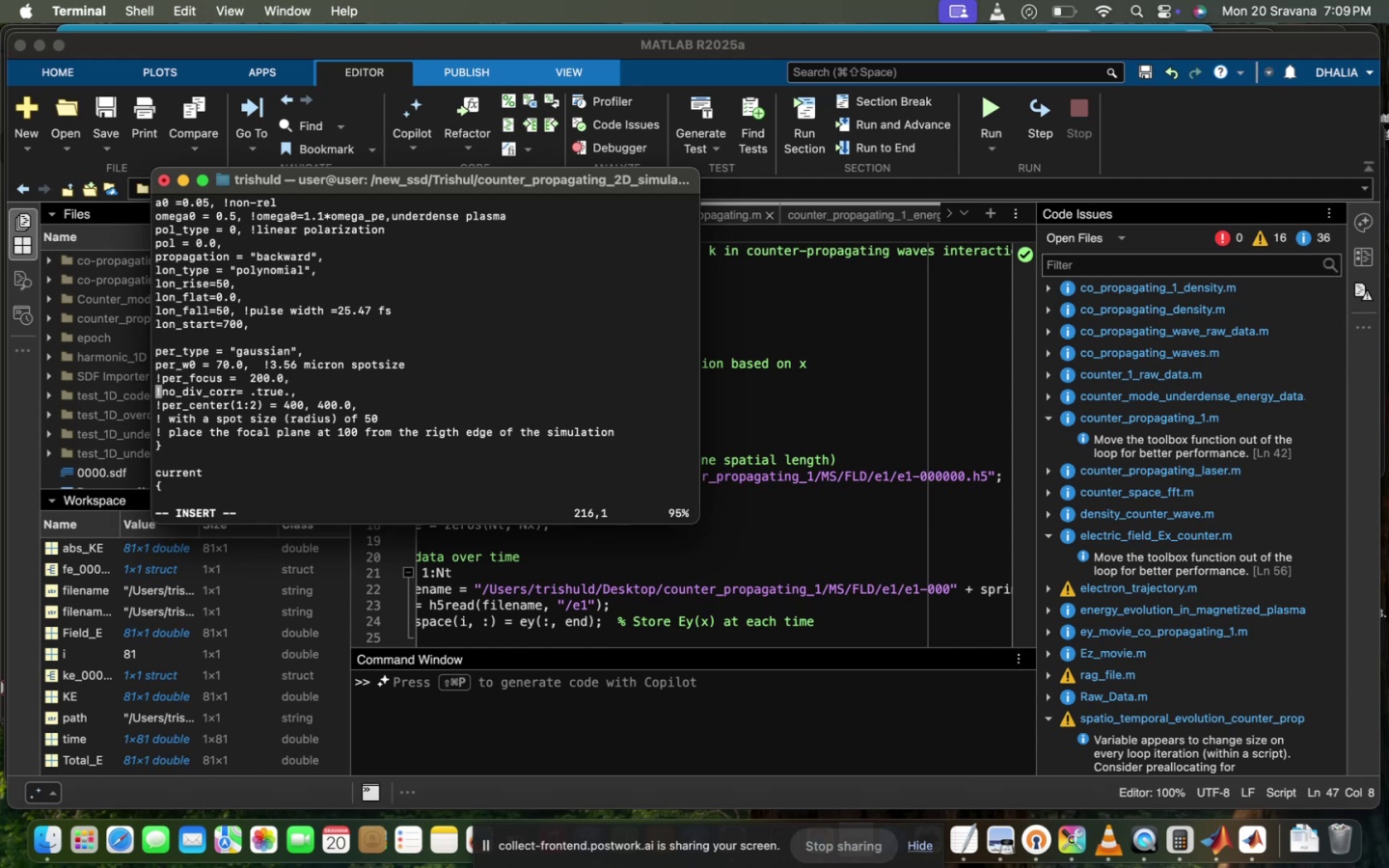 
key(ArrowRight)
 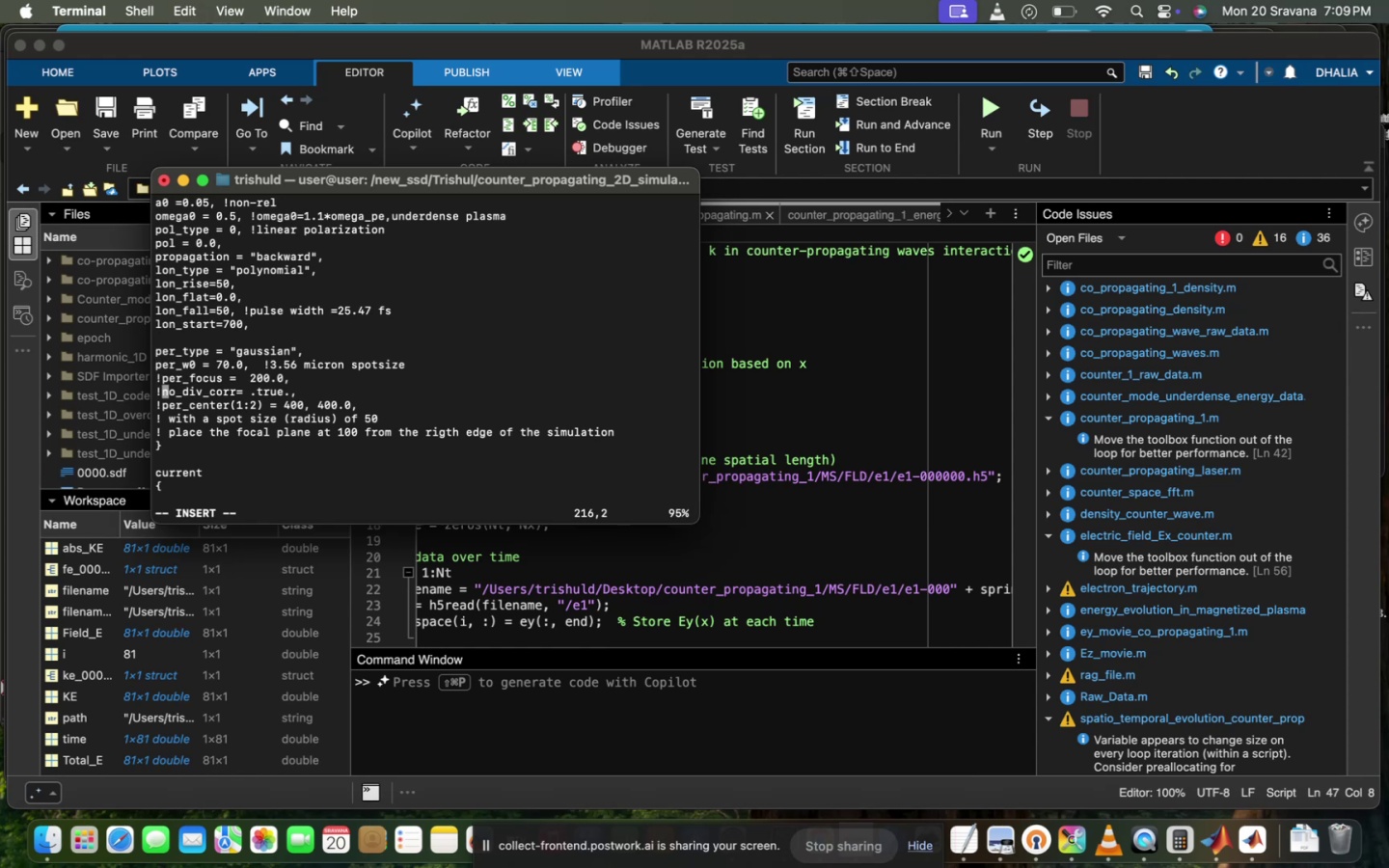 
key(ArrowUp)
 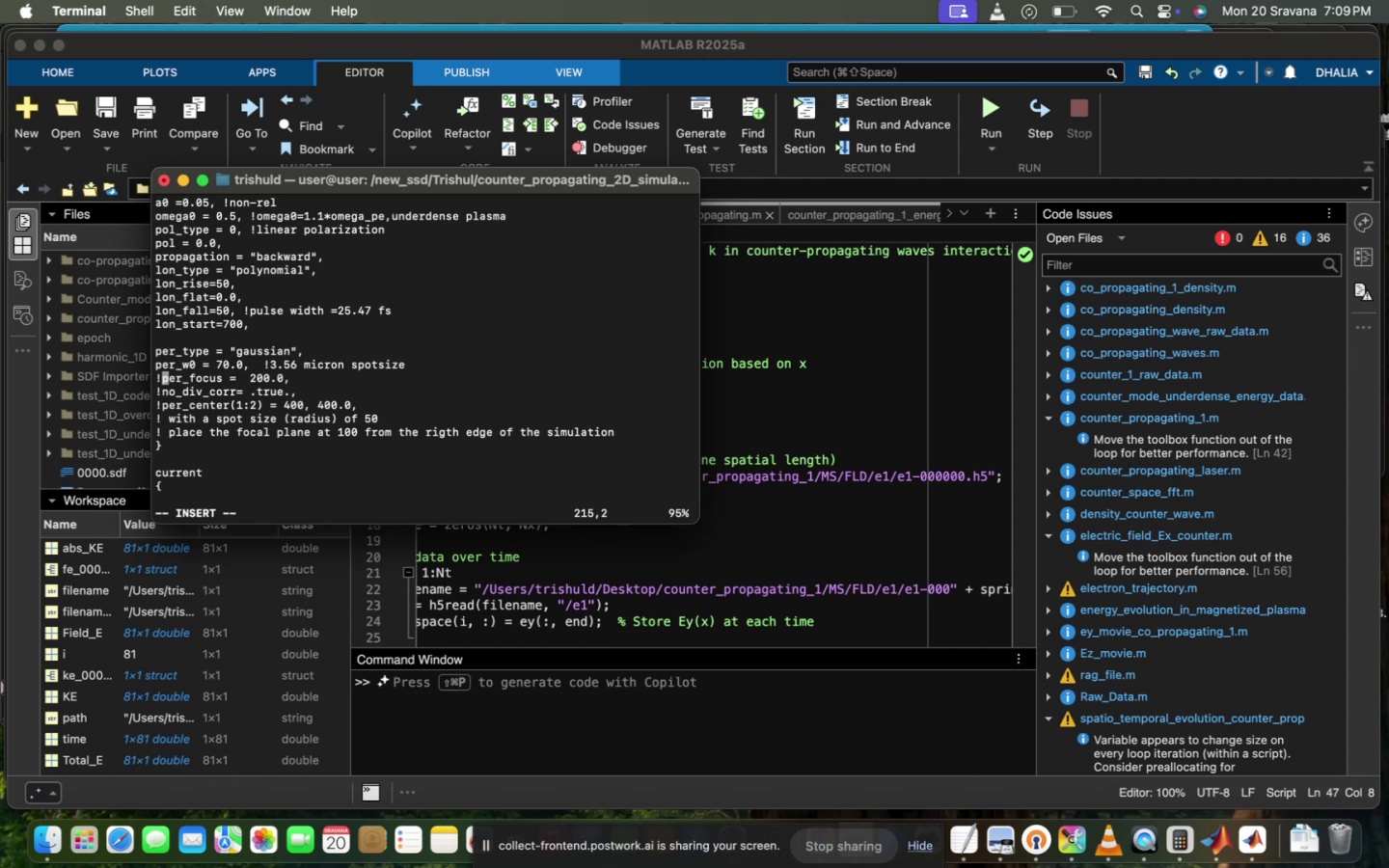 
key(Backspace)
 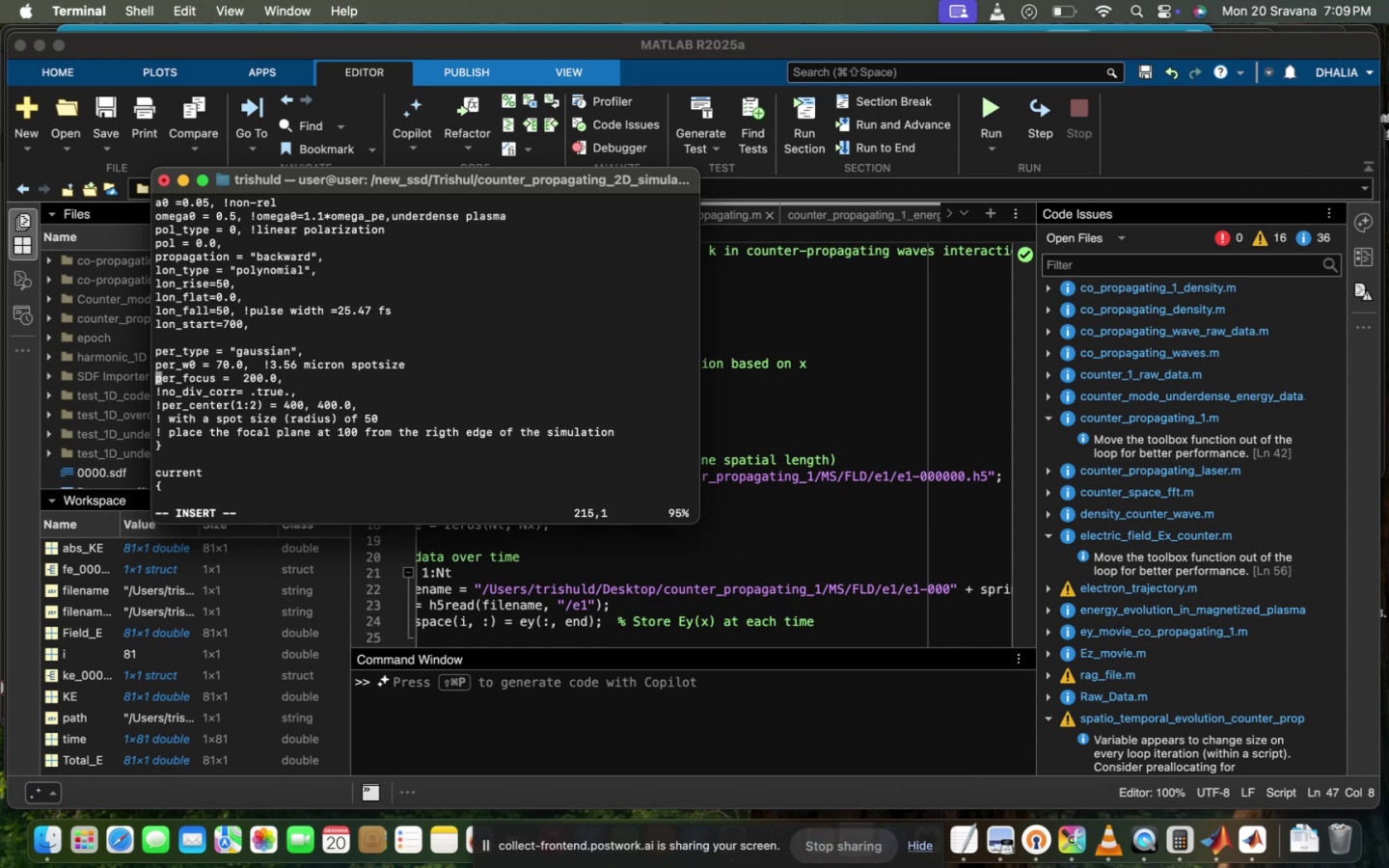 
key(ArrowDown)
 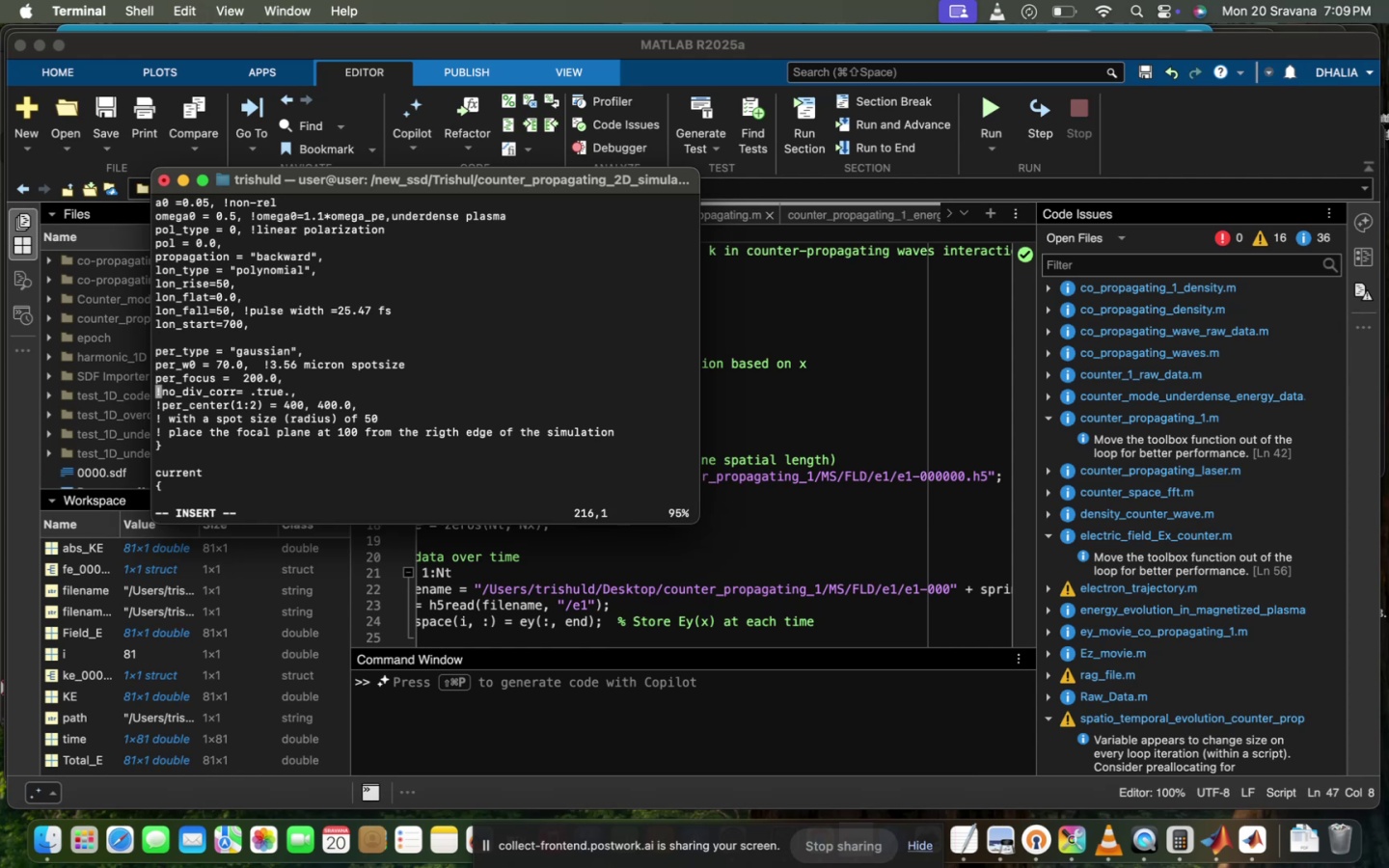 
key(ArrowRight)
 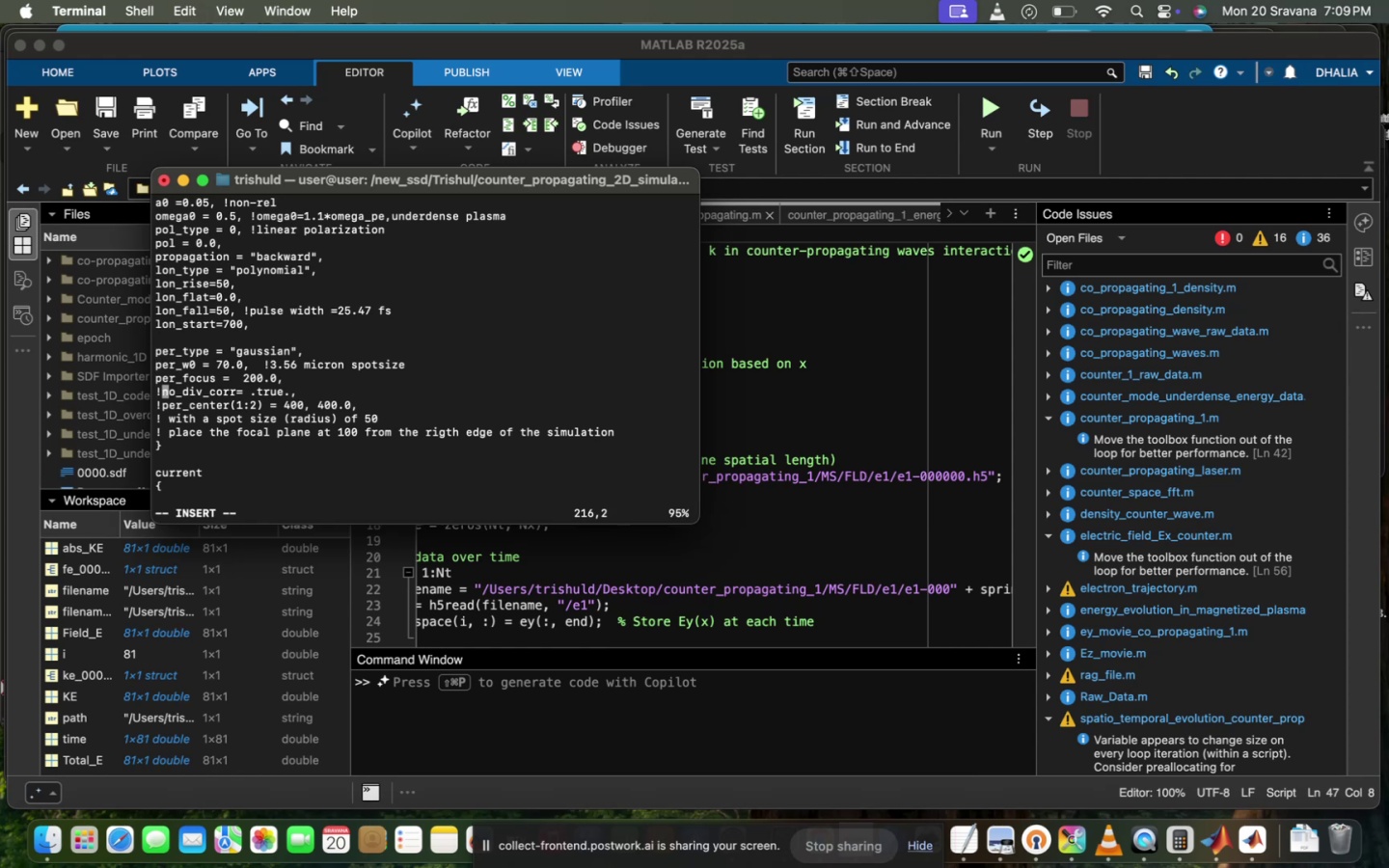 
key(ArrowUp)
 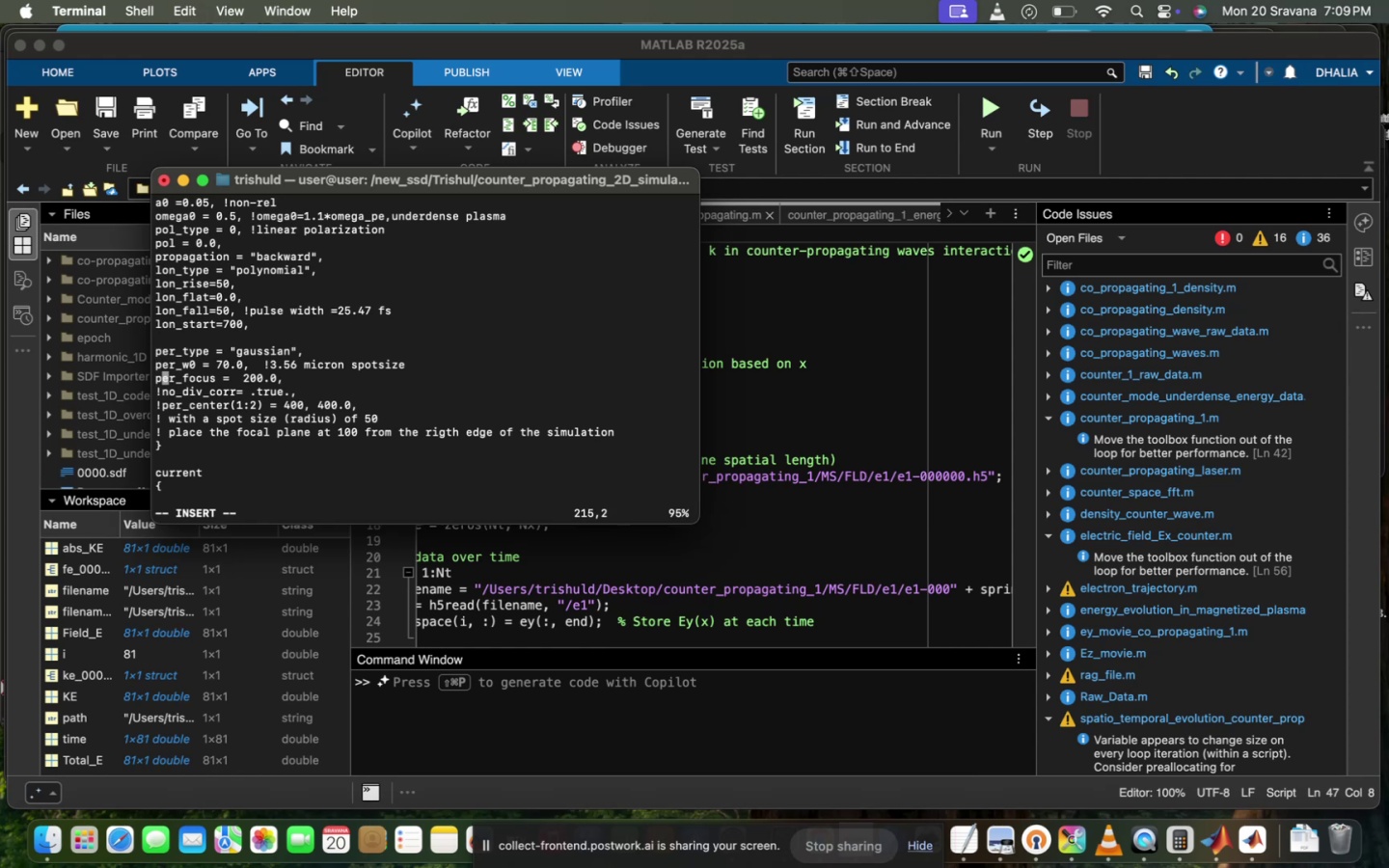 
hold_key(key=ArrowRight, duration=1.3)
 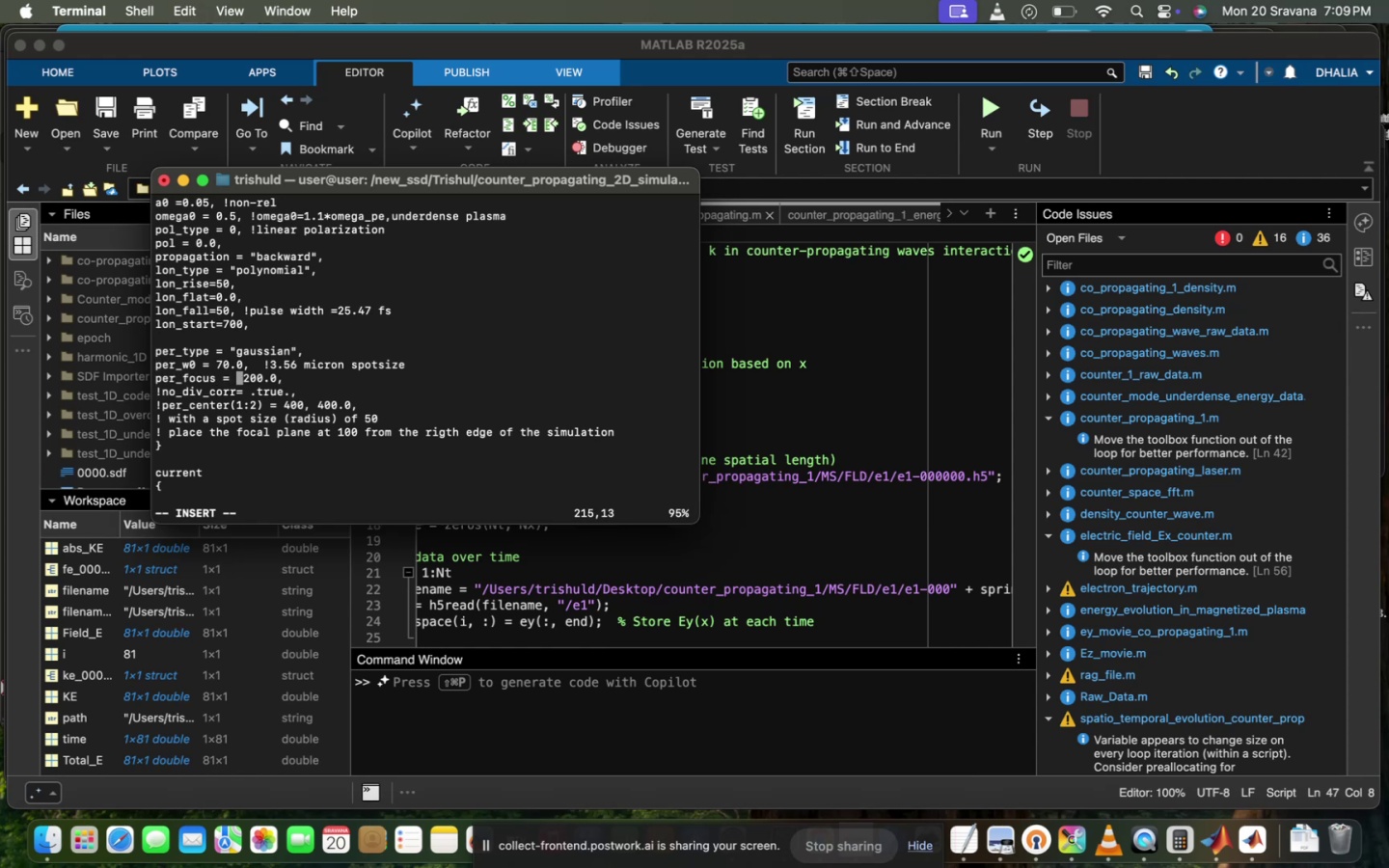 
key(ArrowRight)
 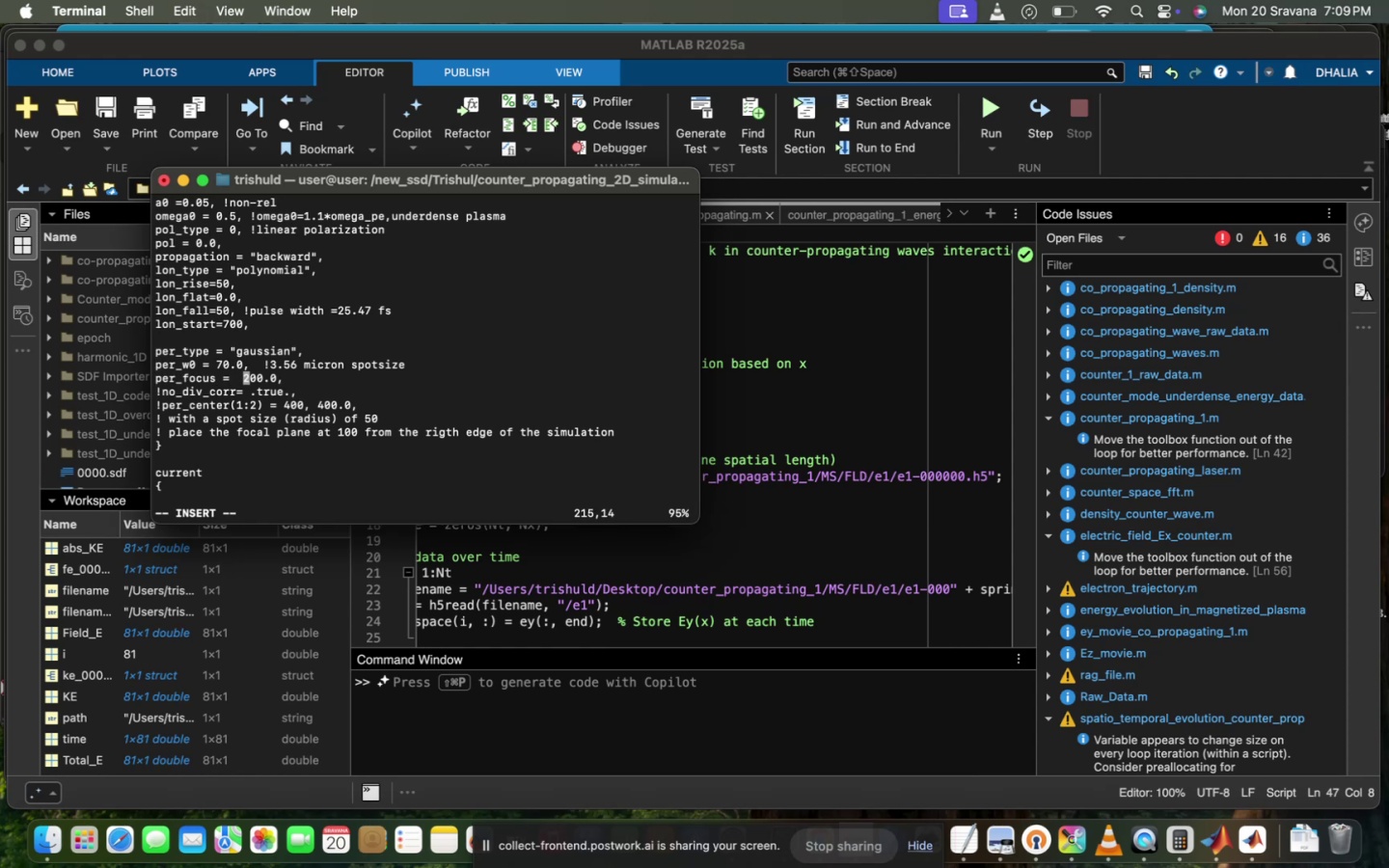 
key(Backspace)
 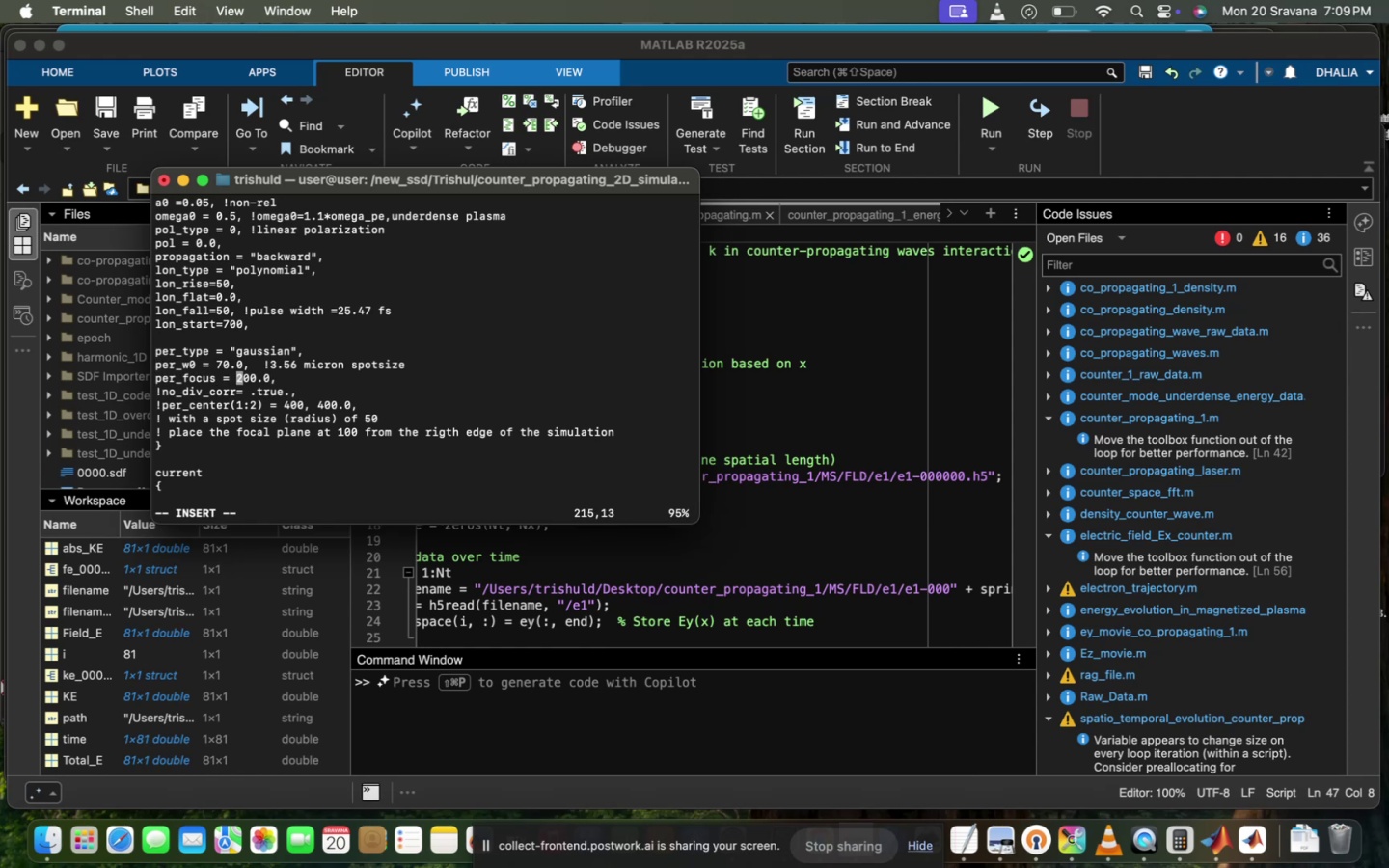 
key(ArrowRight)
 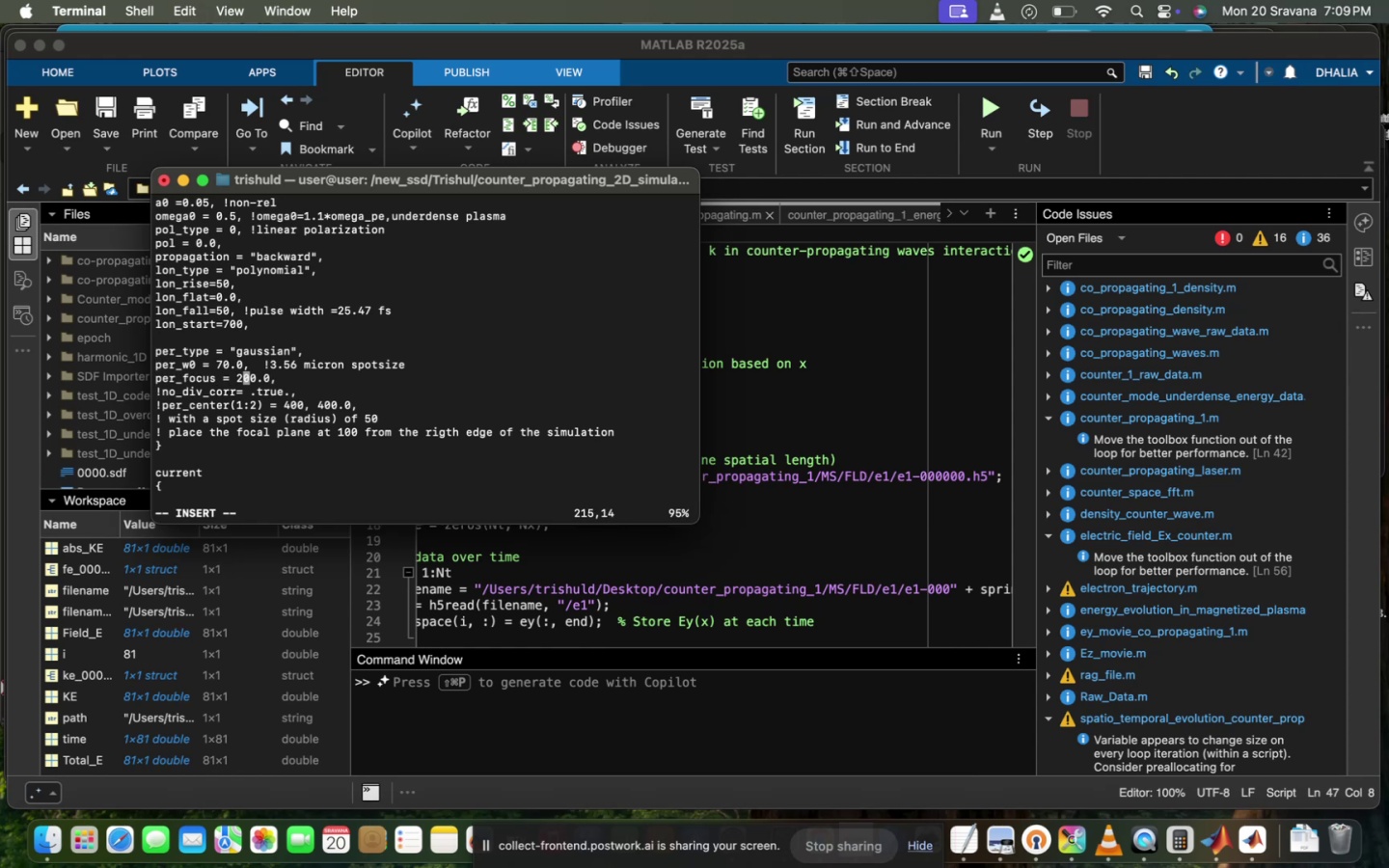 
key(Backspace)
 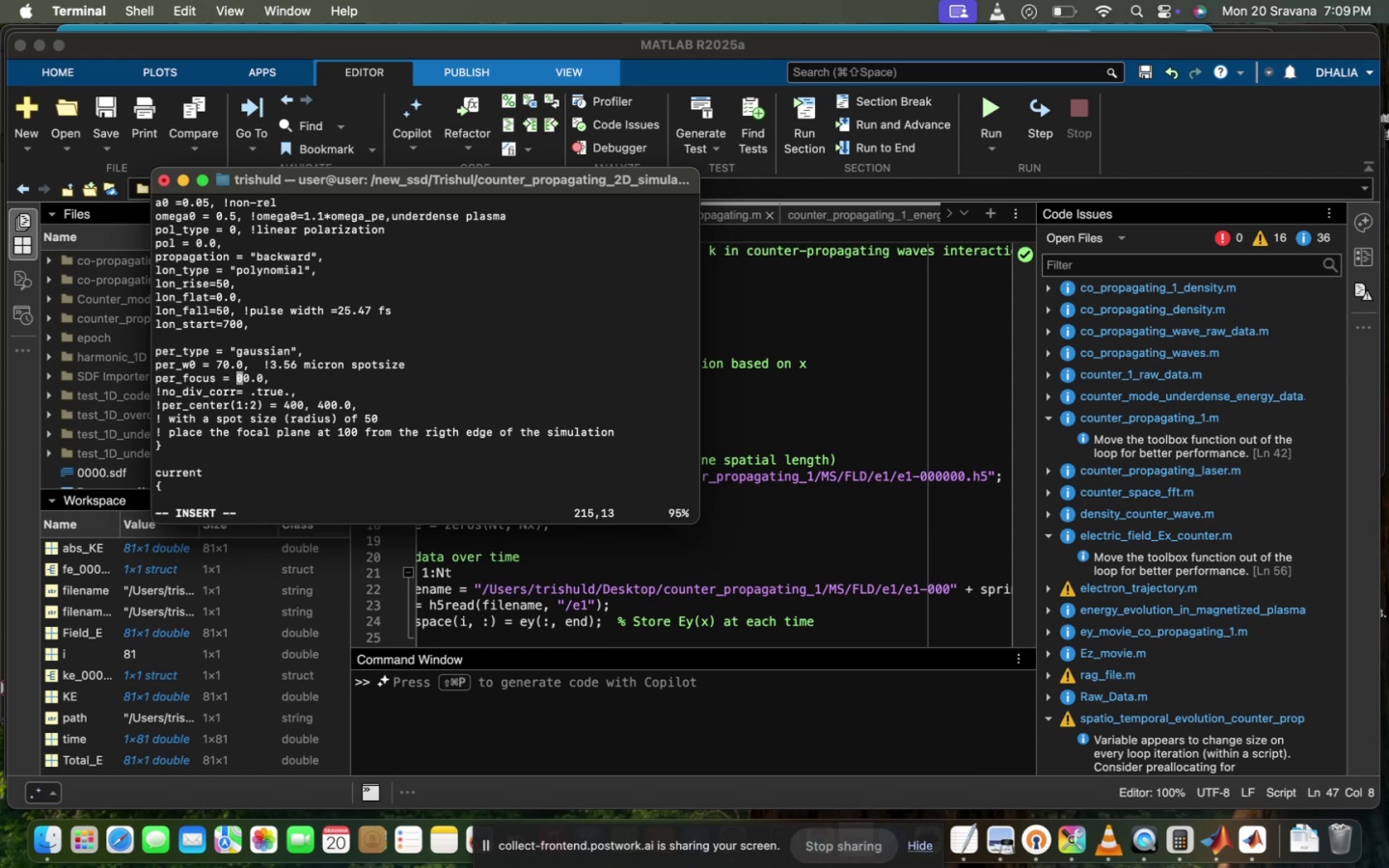 
key(7)
 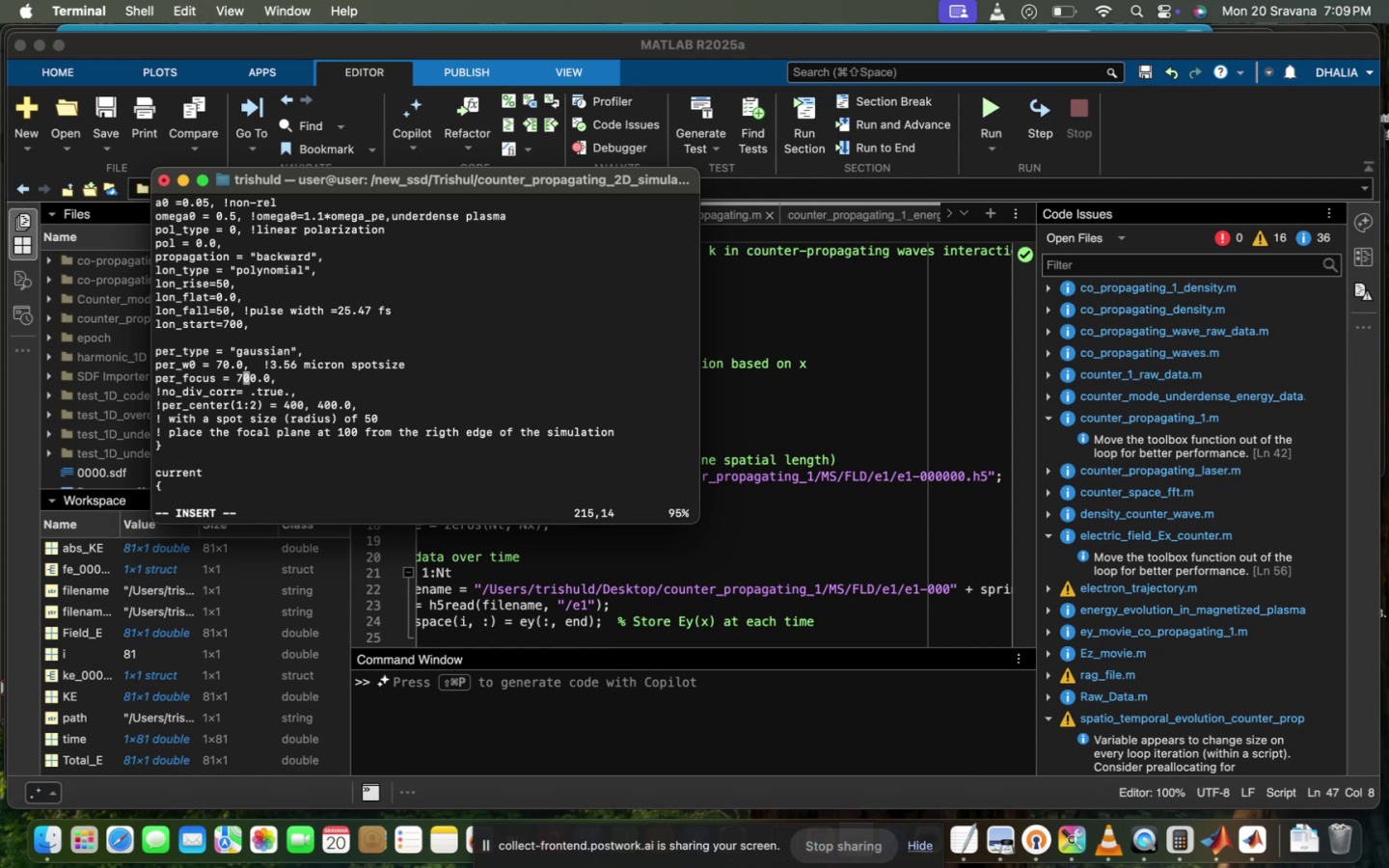 
key(ArrowUp)
 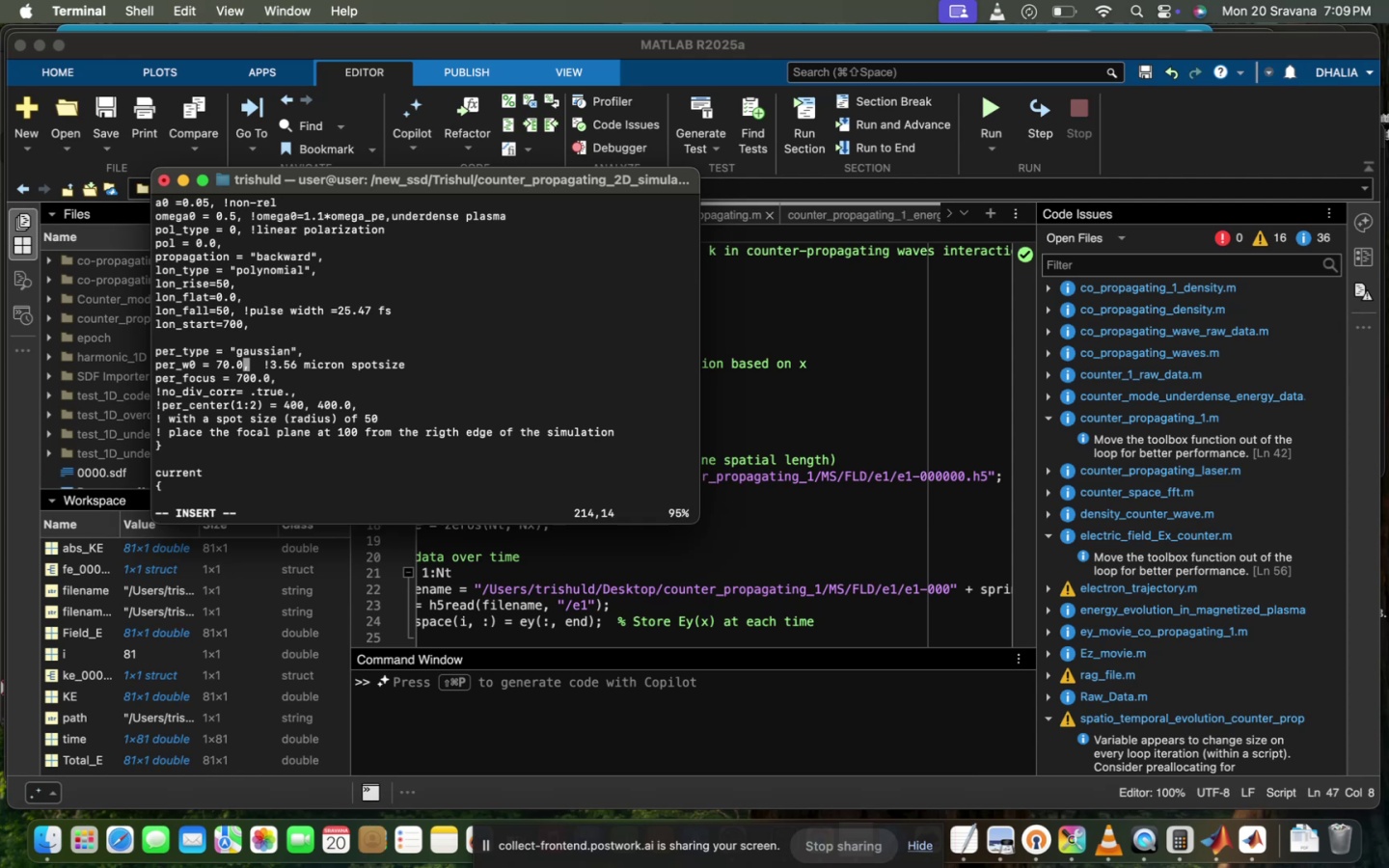 
key(ArrowLeft)
 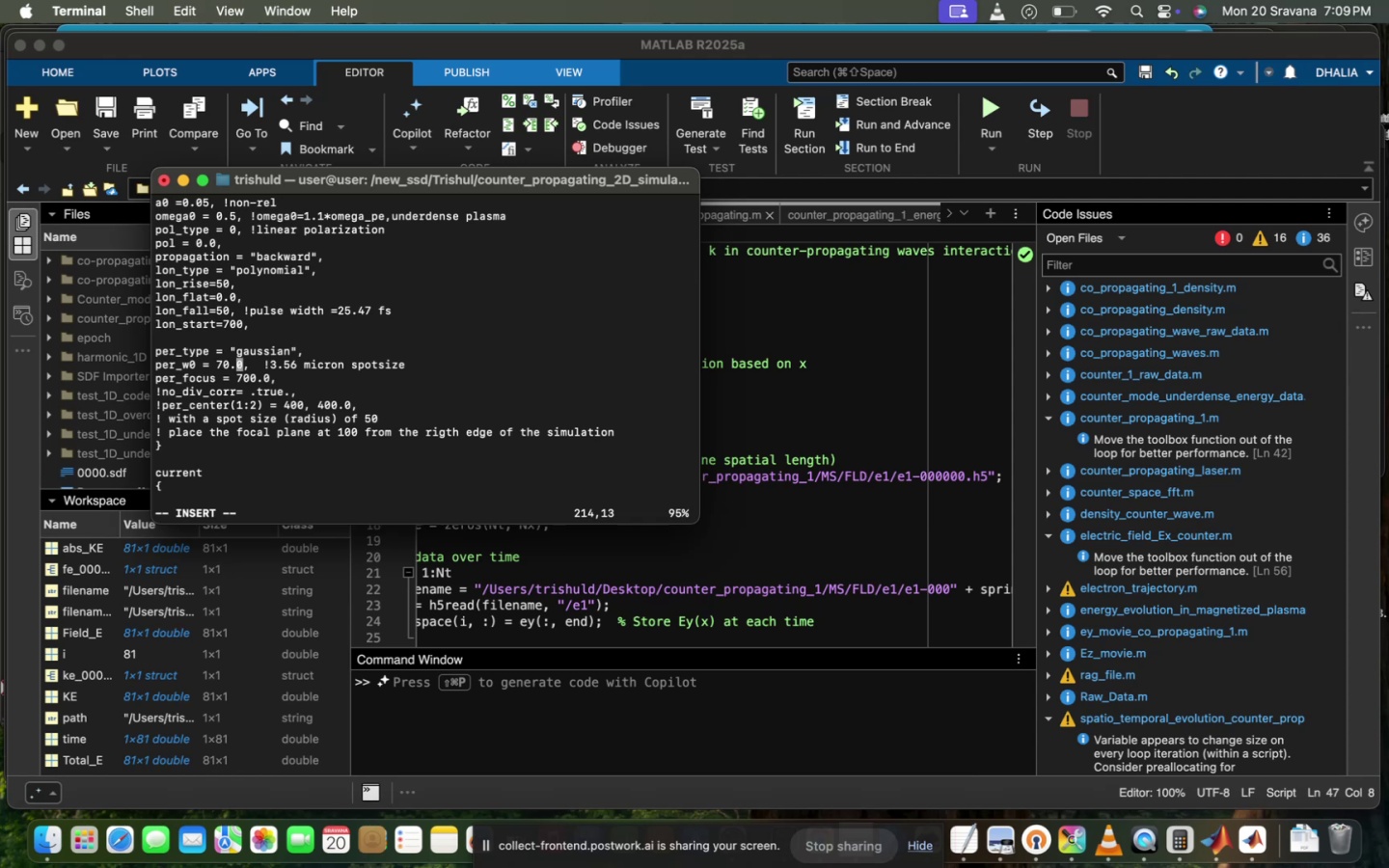 
key(ArrowLeft)
 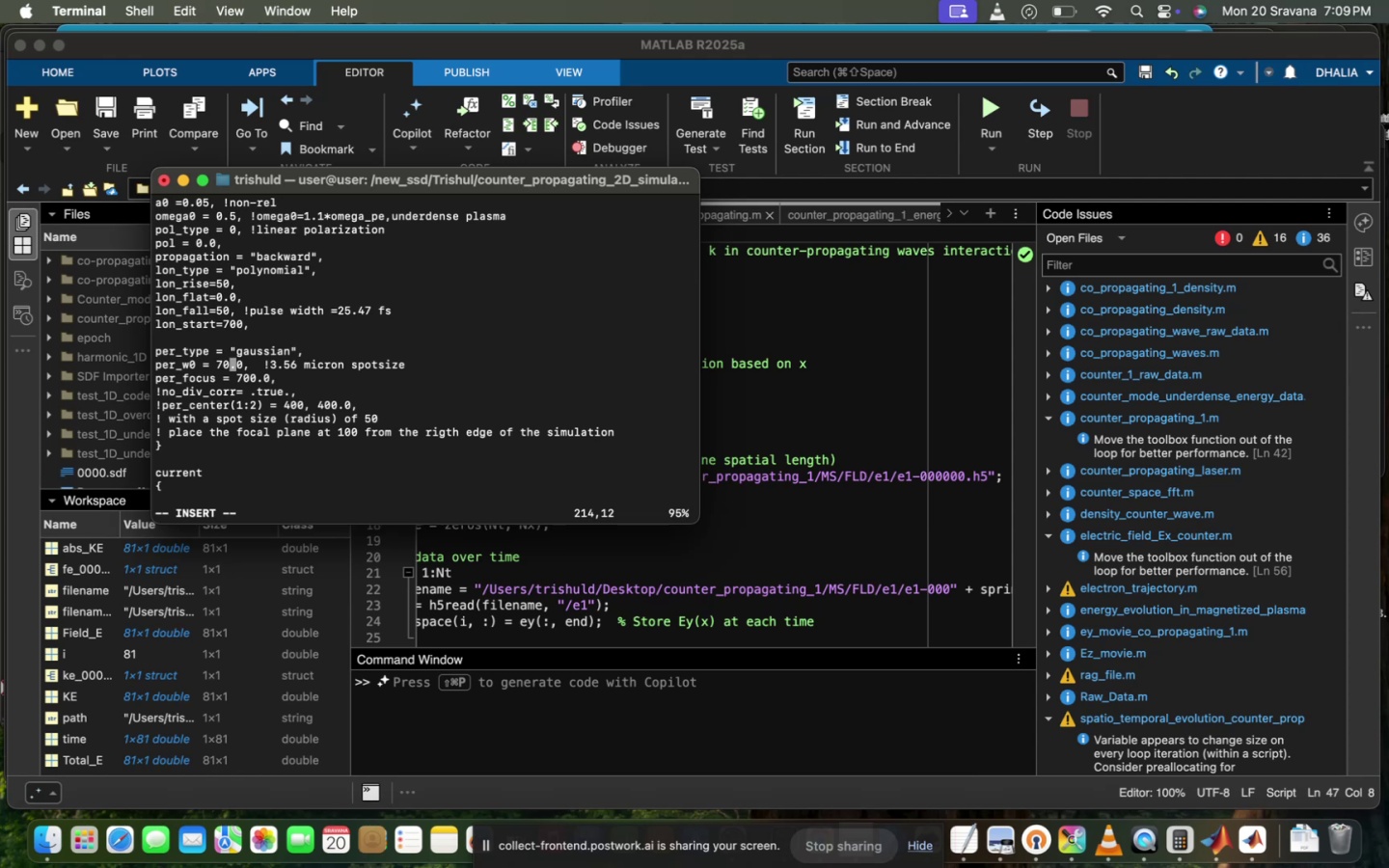 
key(ArrowLeft)
 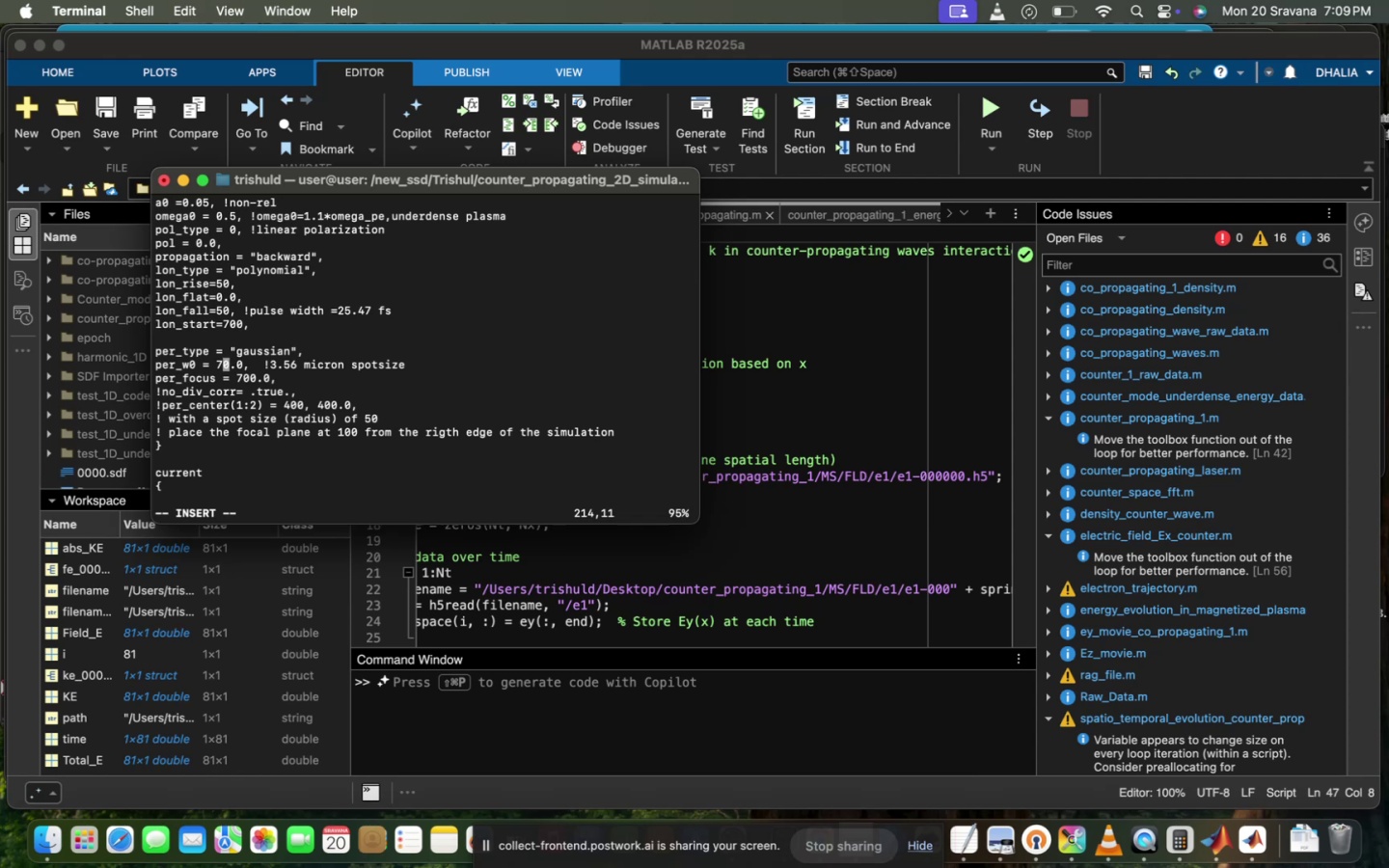 
key(Backspace)
 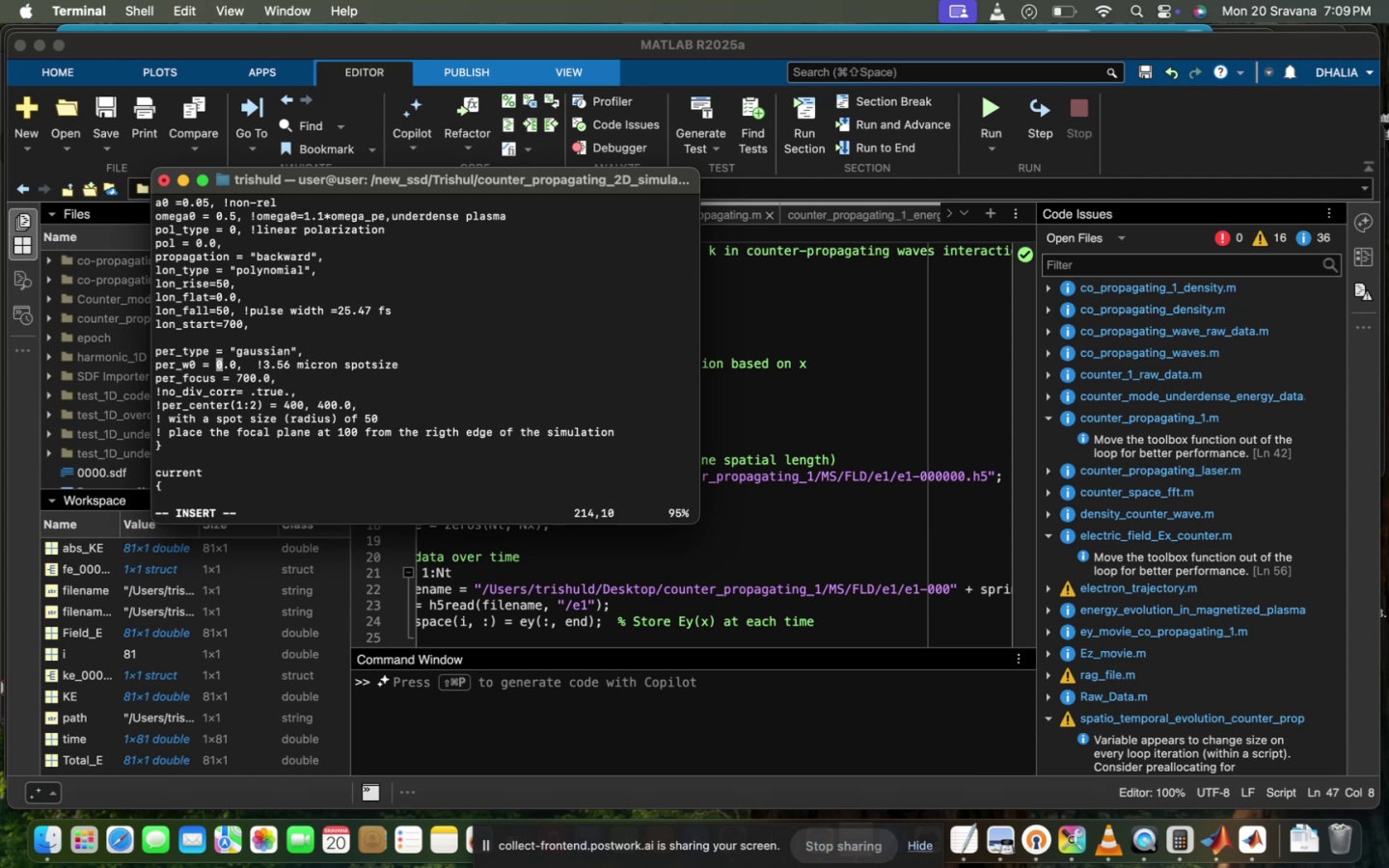 
key(4)
 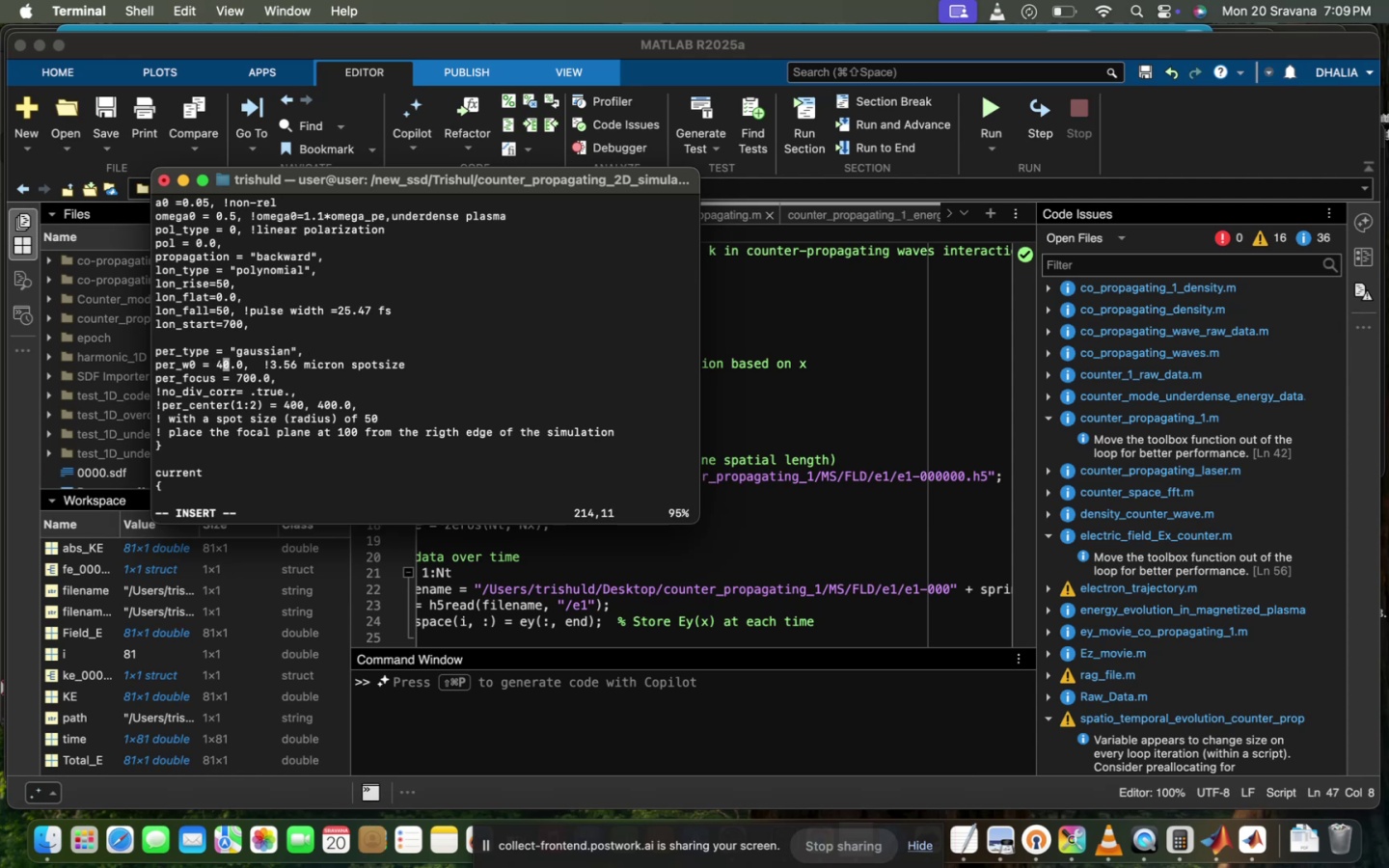 
scroll: coordinate [341, 459], scroll_direction: up, amount: 22.0
 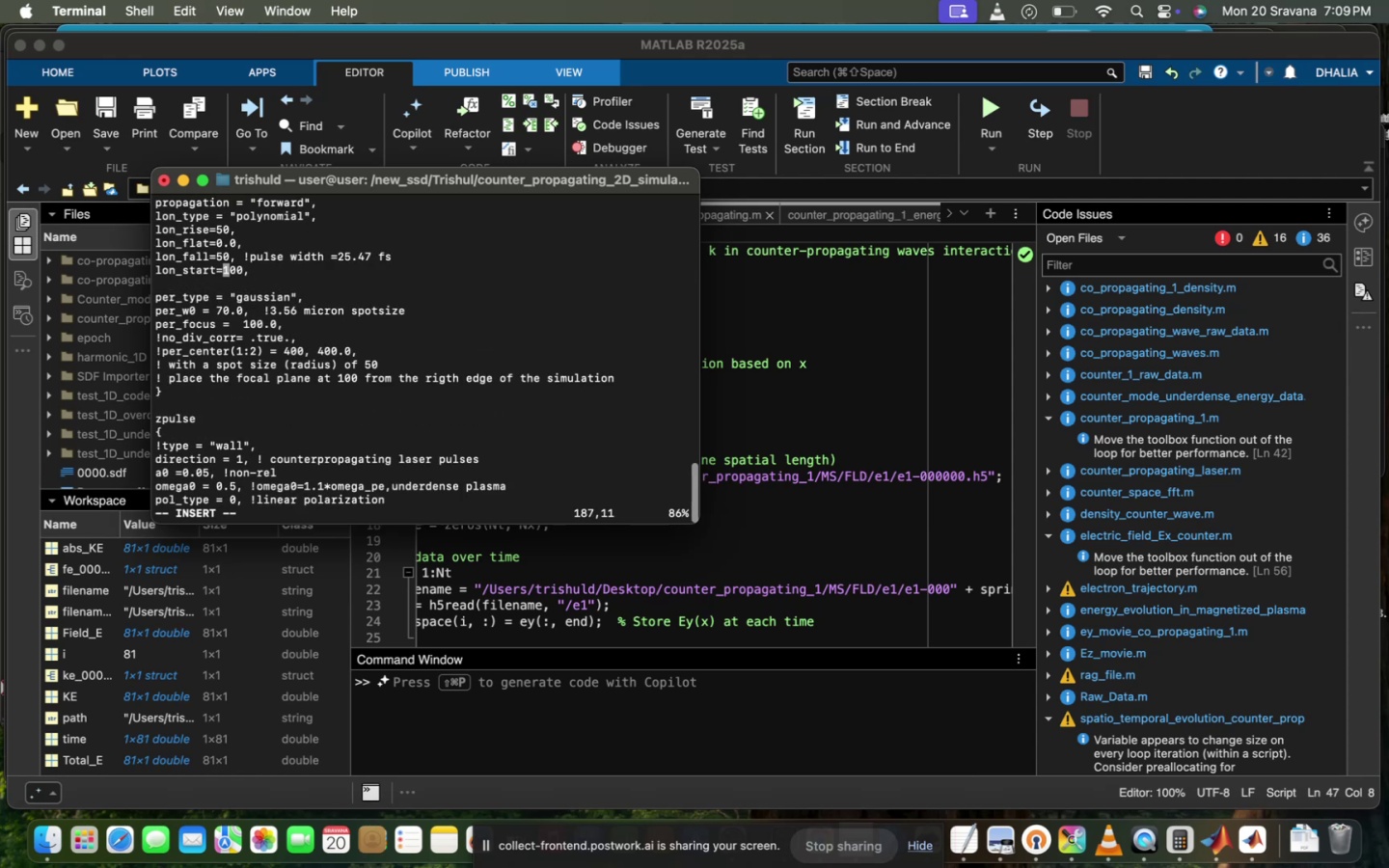 
scroll: coordinate [341, 459], scroll_direction: down, amount: 1.0
 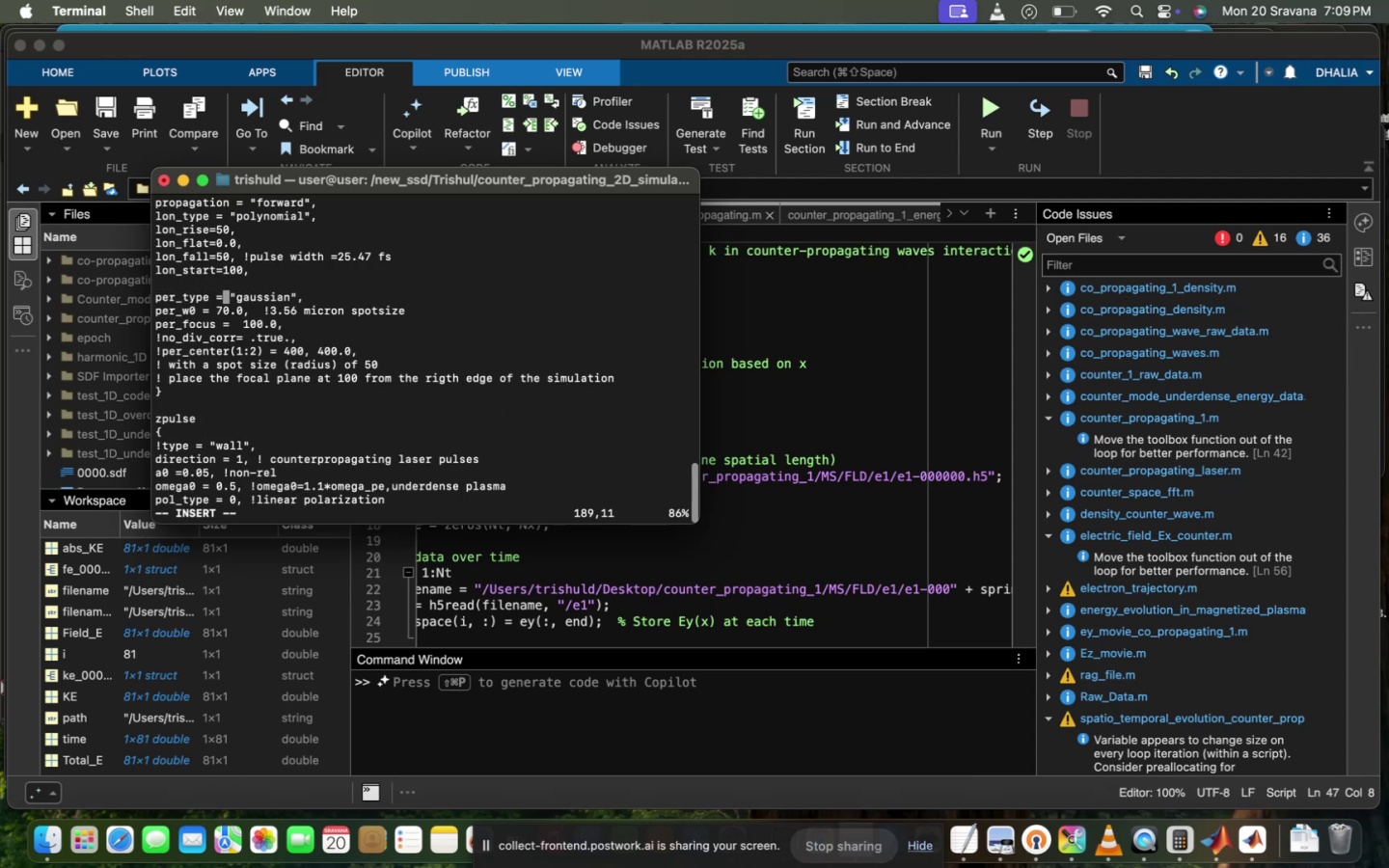 
key(ArrowDown)
 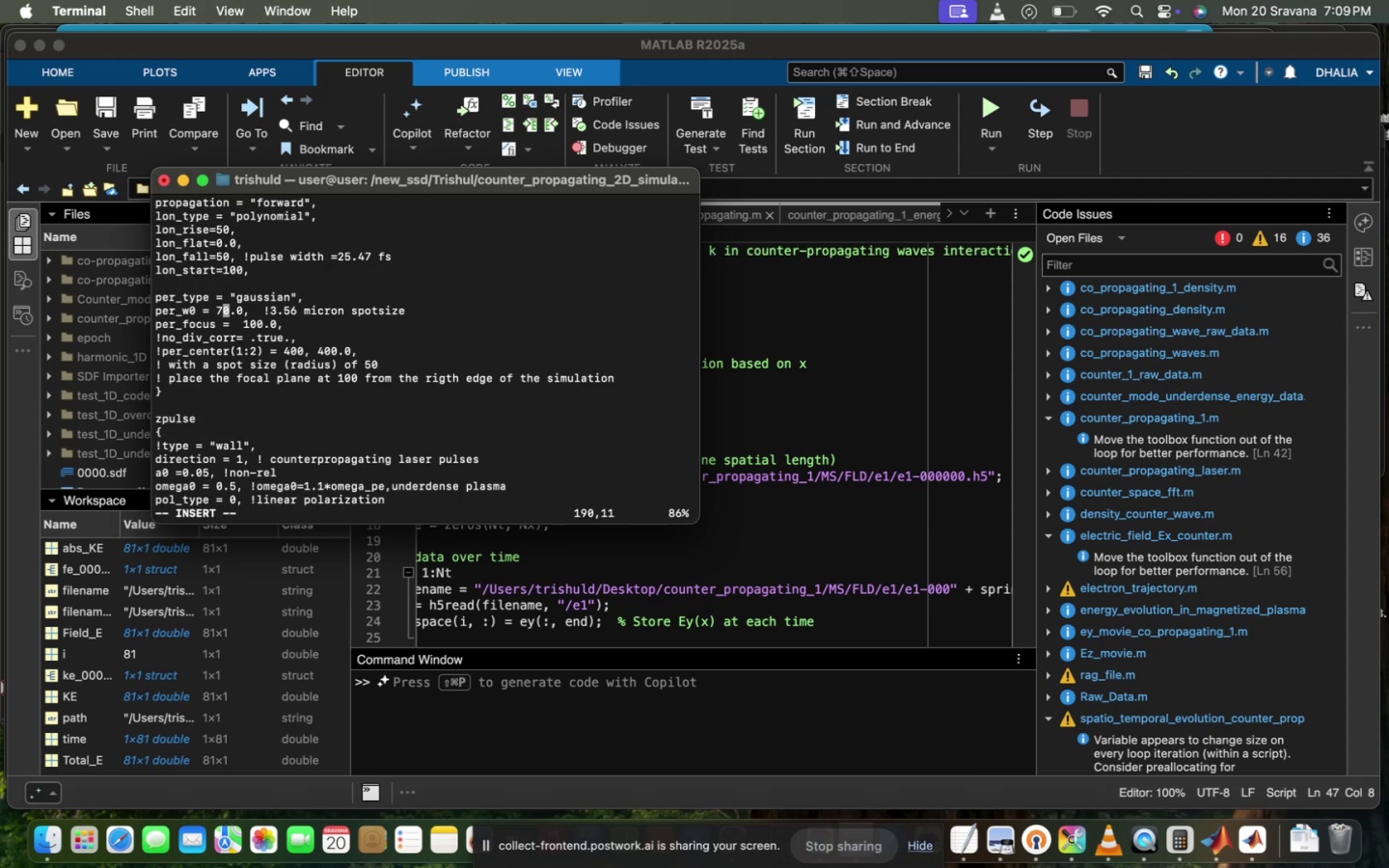 
key(Backspace)
 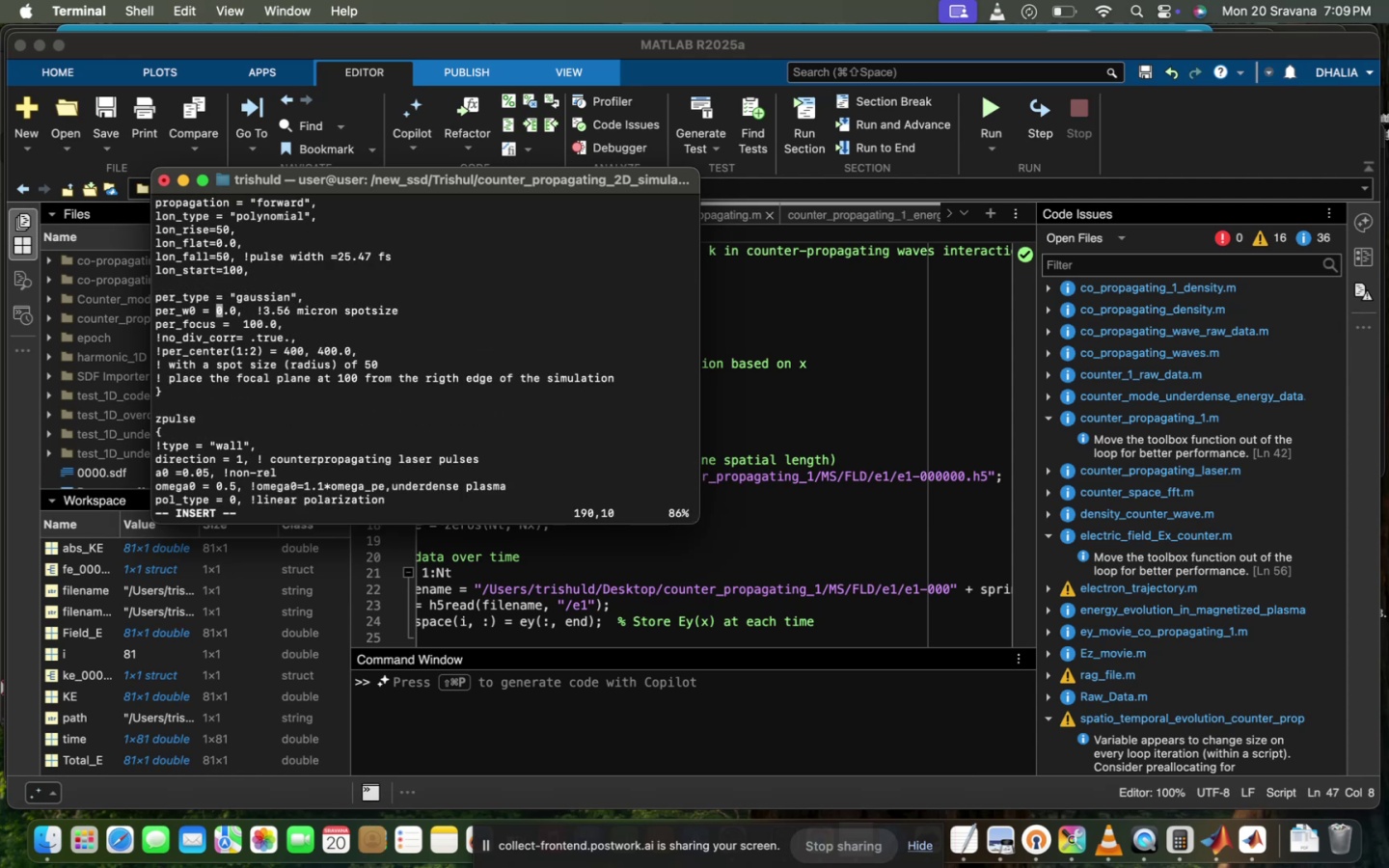 
key(4)
 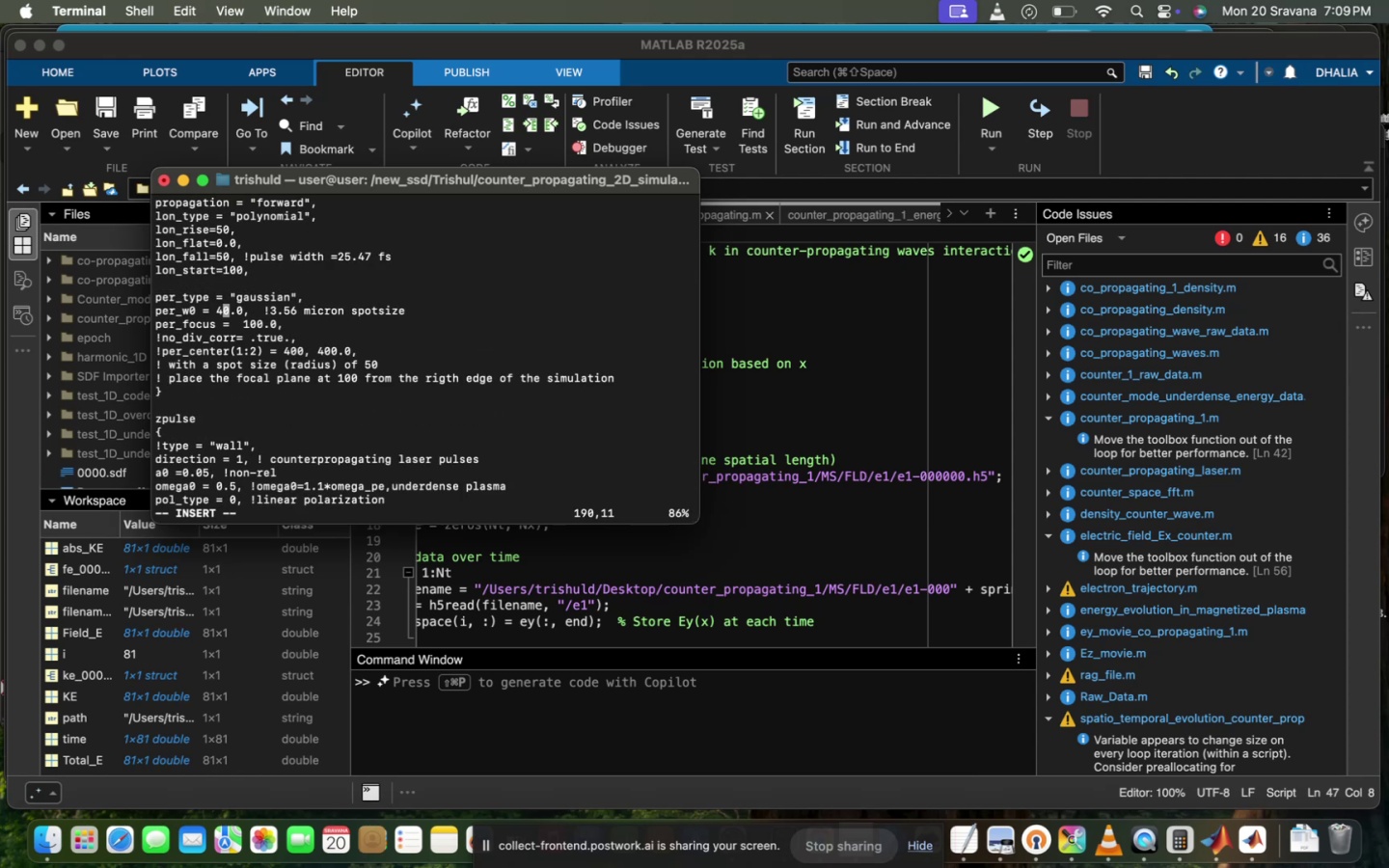 
scroll: coordinate [341, 459], scroll_direction: down, amount: 19.0
 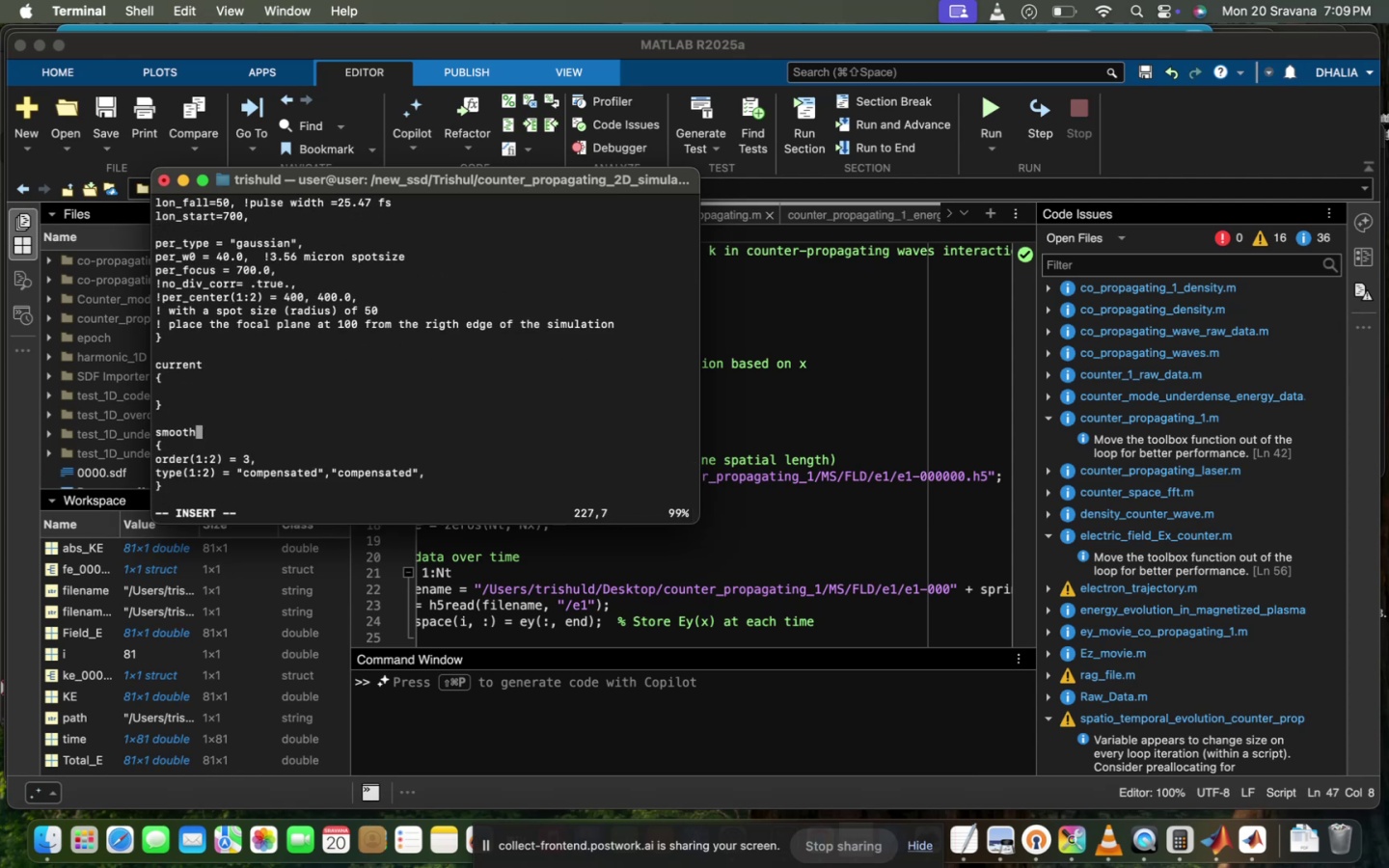 
scroll: coordinate [341, 459], scroll_direction: up, amount: 31.0
 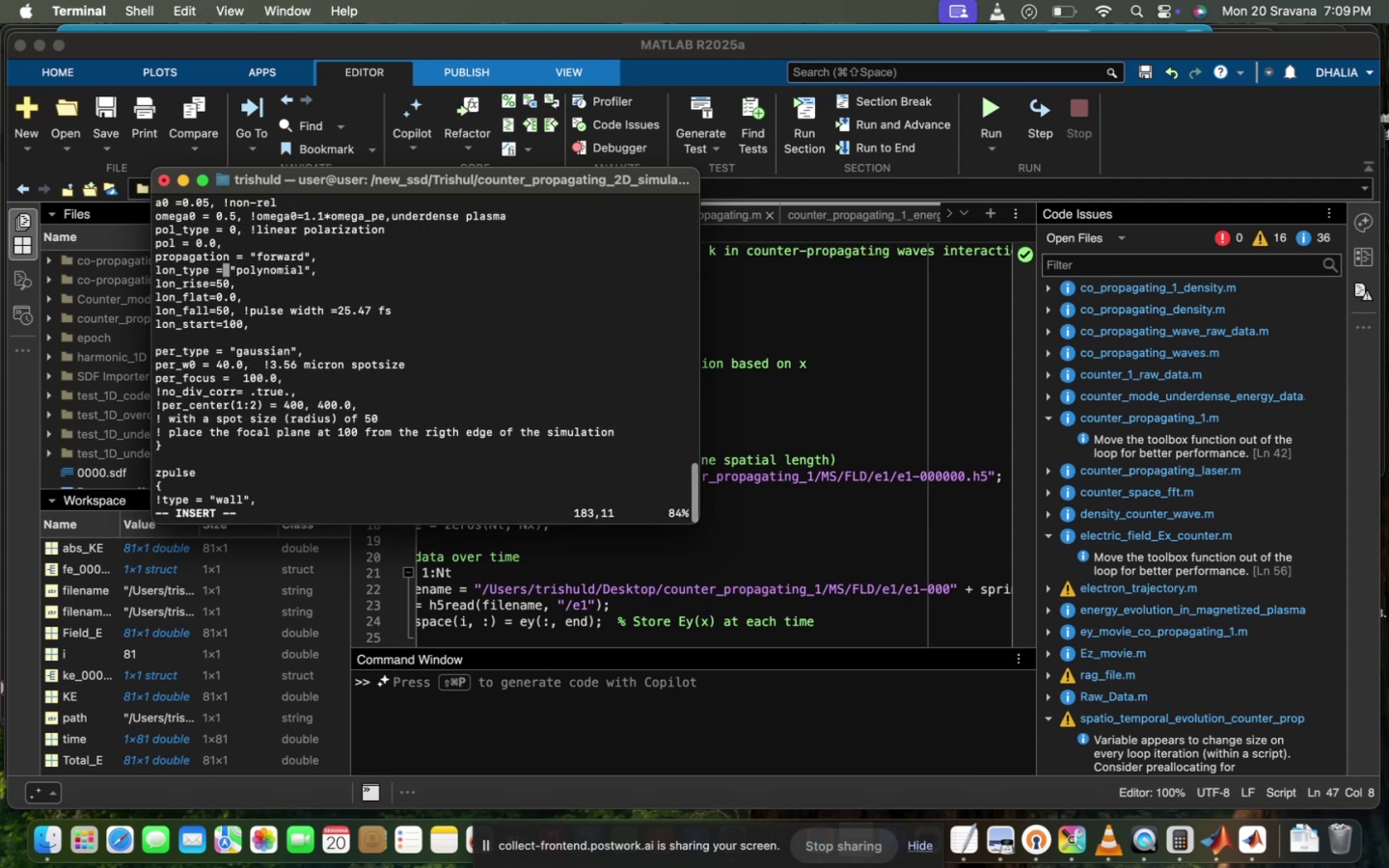 
scroll: coordinate [341, 459], scroll_direction: down, amount: 20.0
 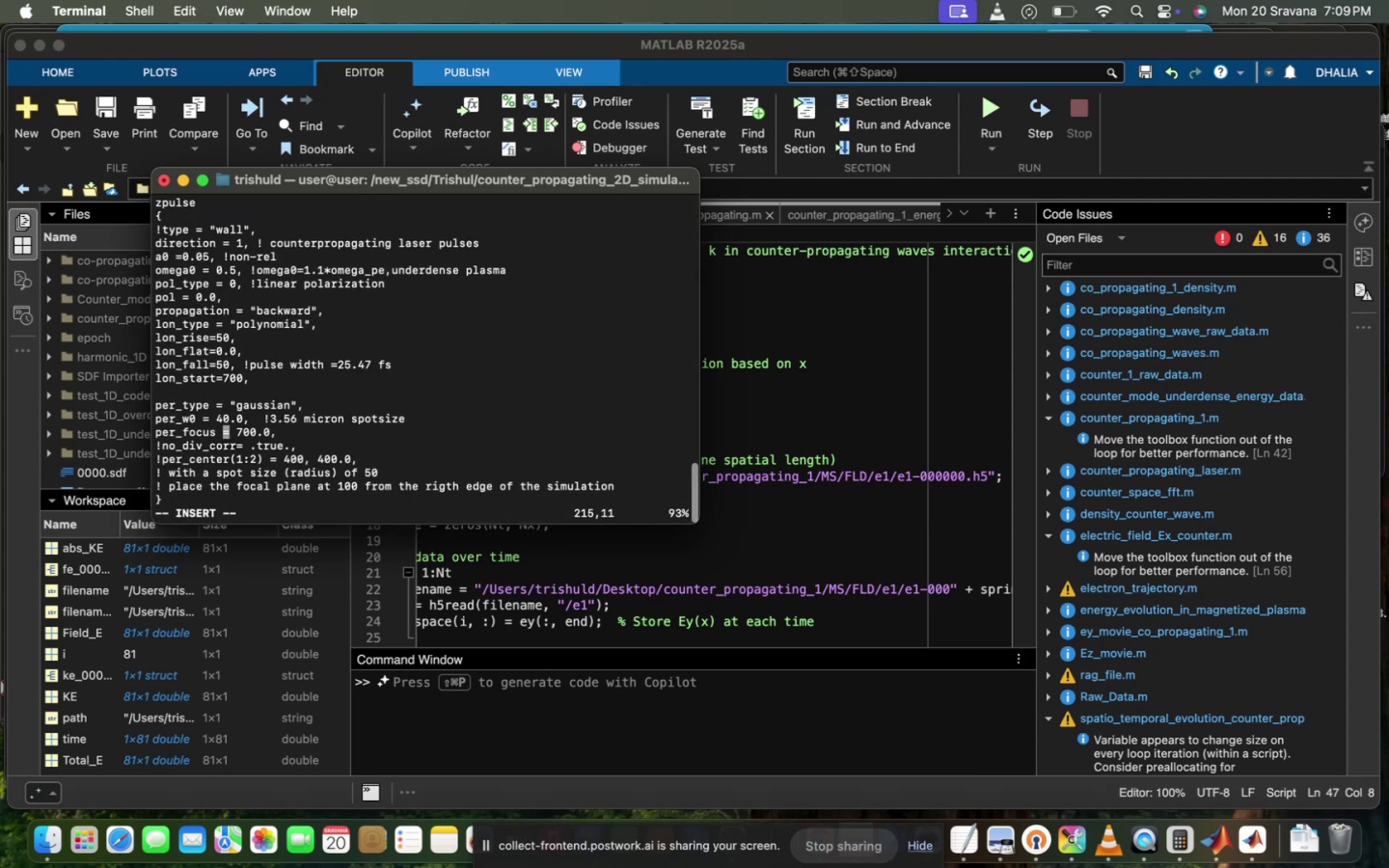 
scroll: coordinate [341, 459], scroll_direction: up, amount: 42.0
 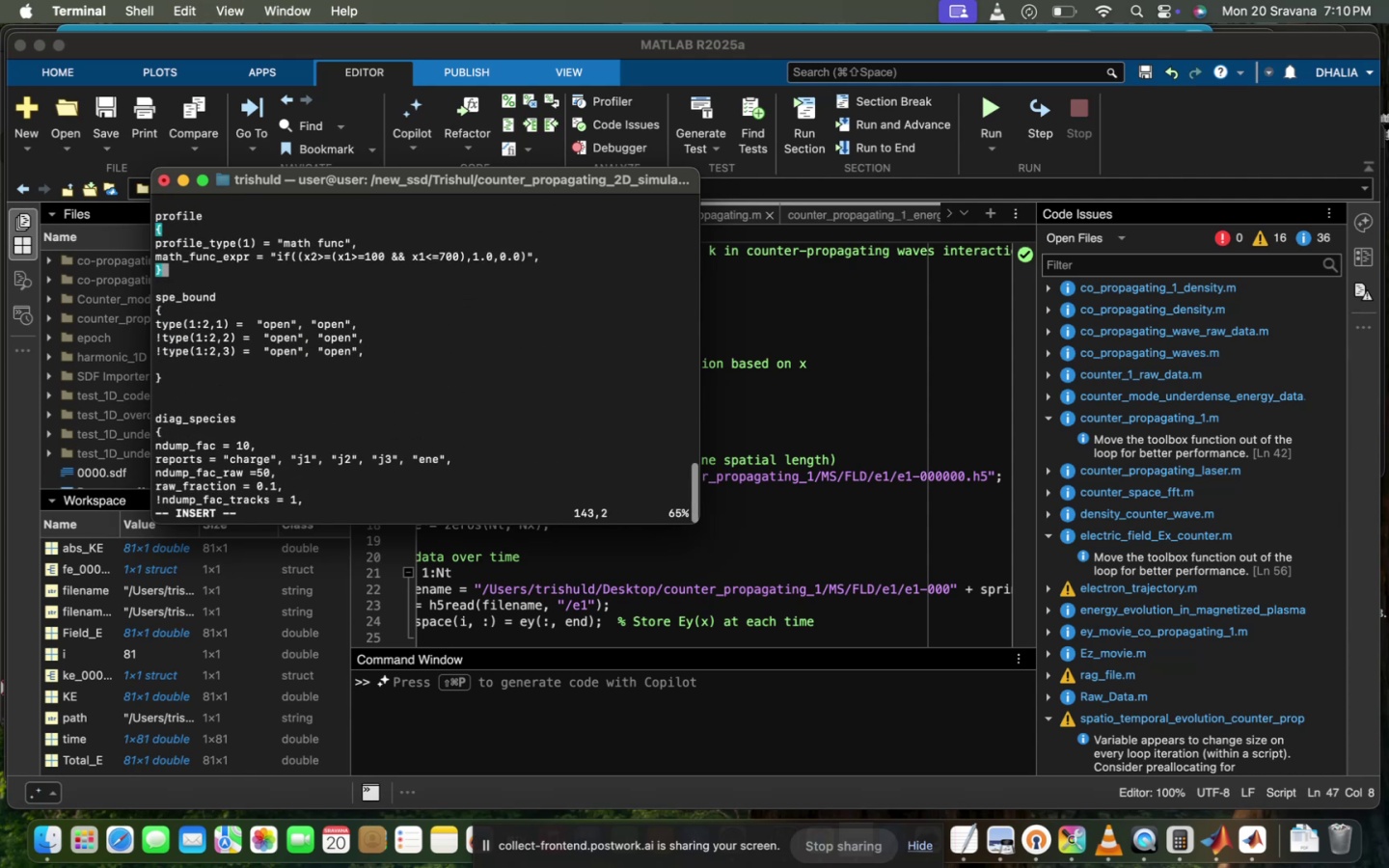 
scroll: coordinate [341, 459], scroll_direction: down, amount: 4.0
 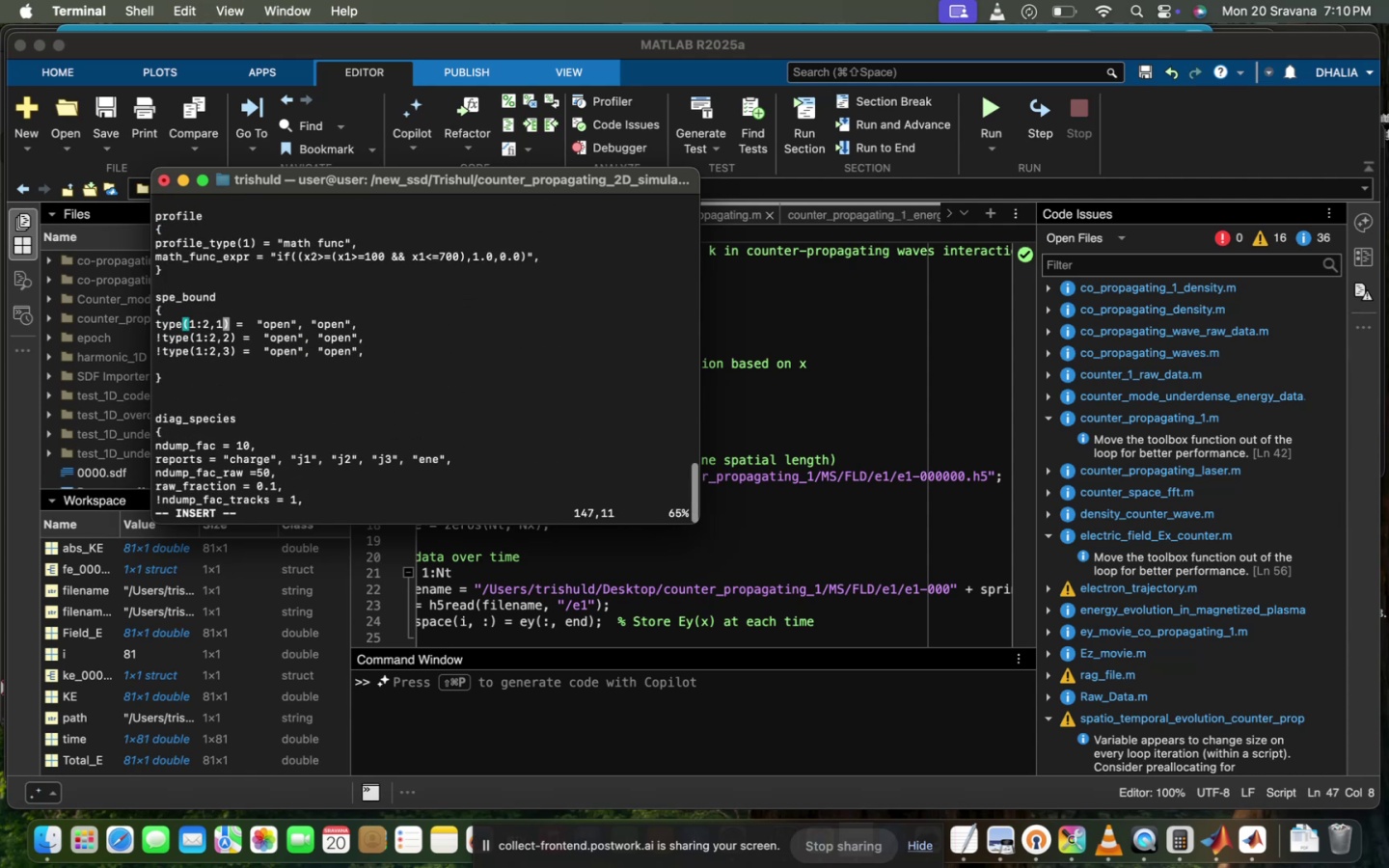 
key(ArrowDown)
 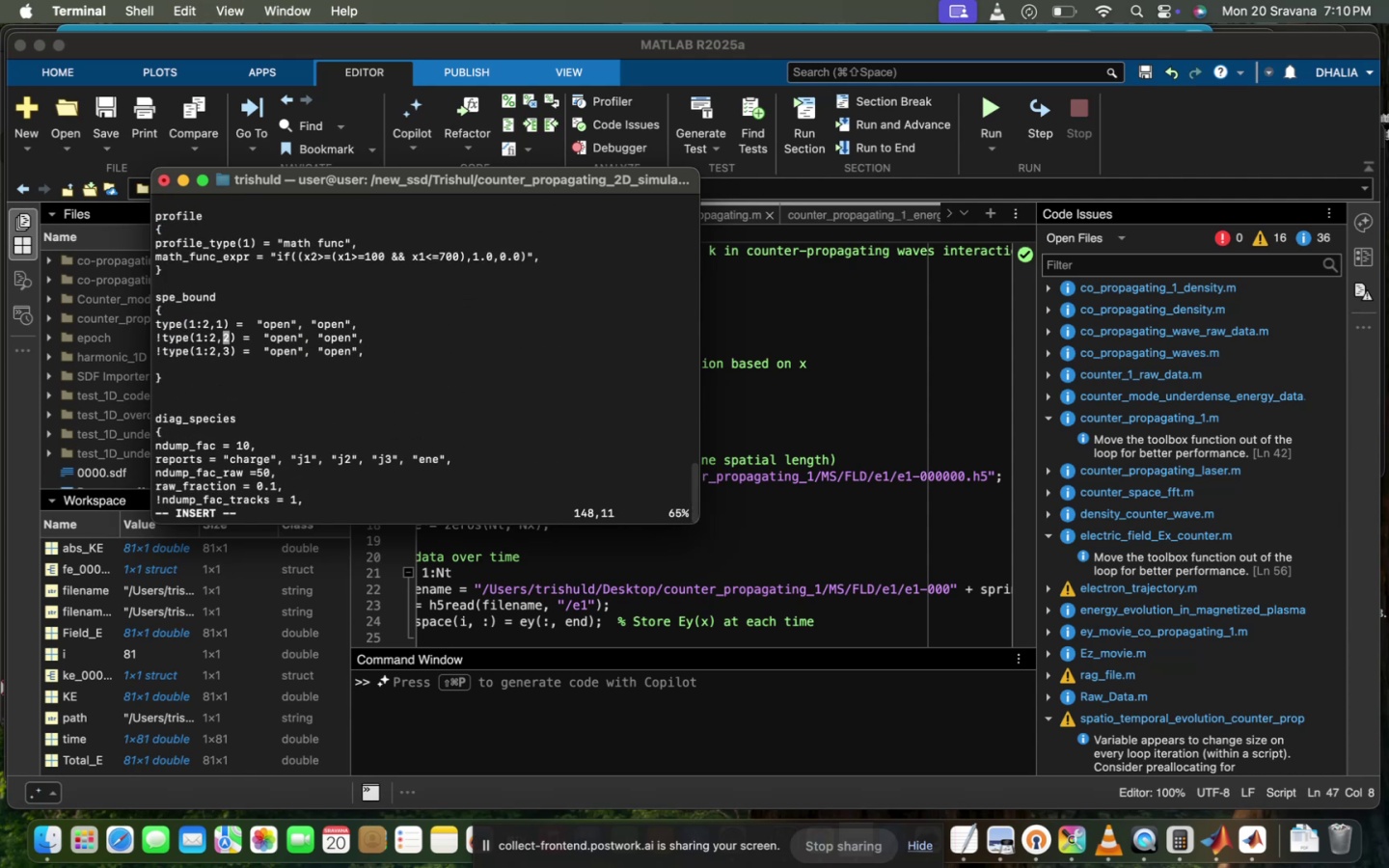 
hold_key(key=ArrowLeft, duration=1.15)
 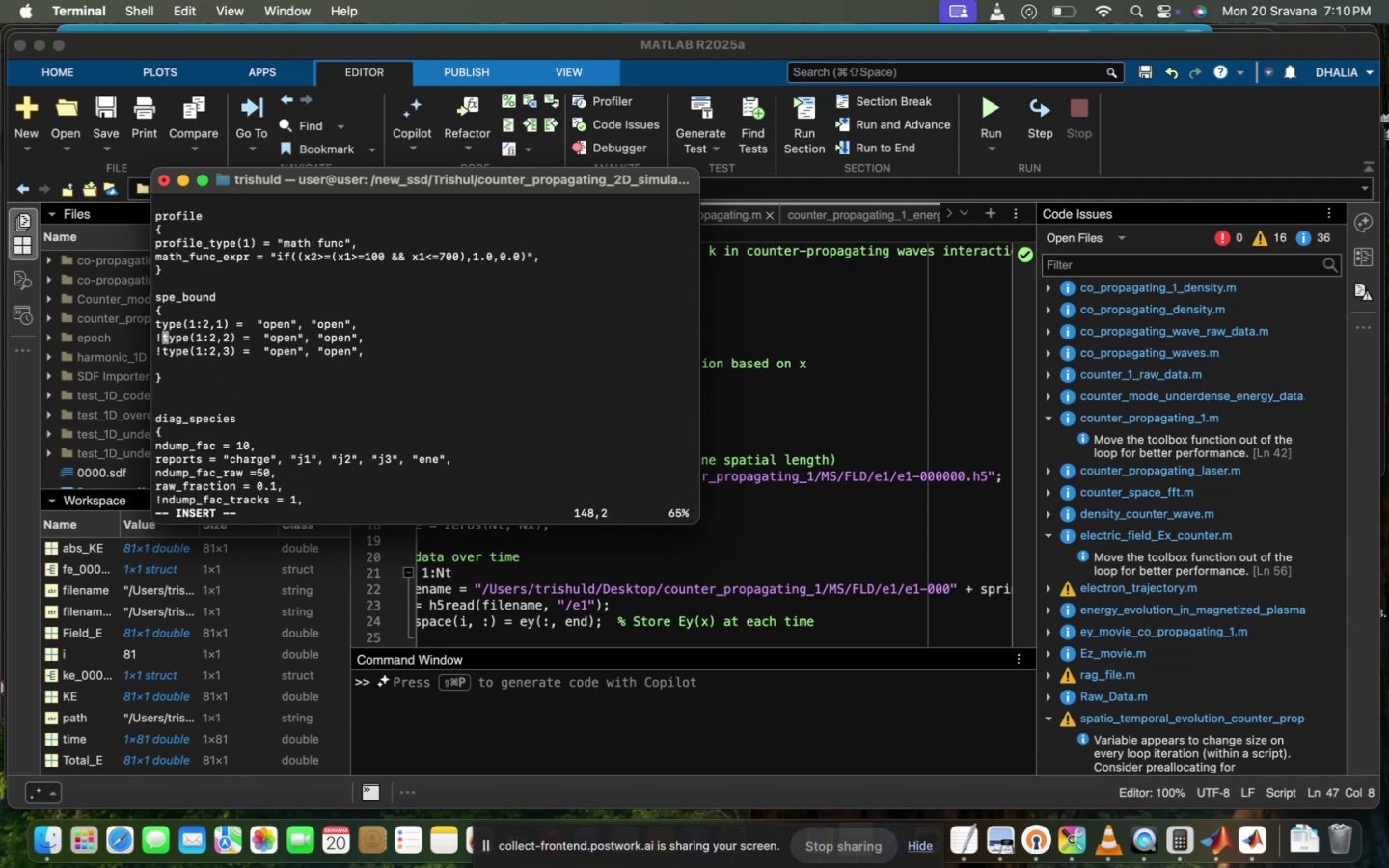 
key(Backspace)
 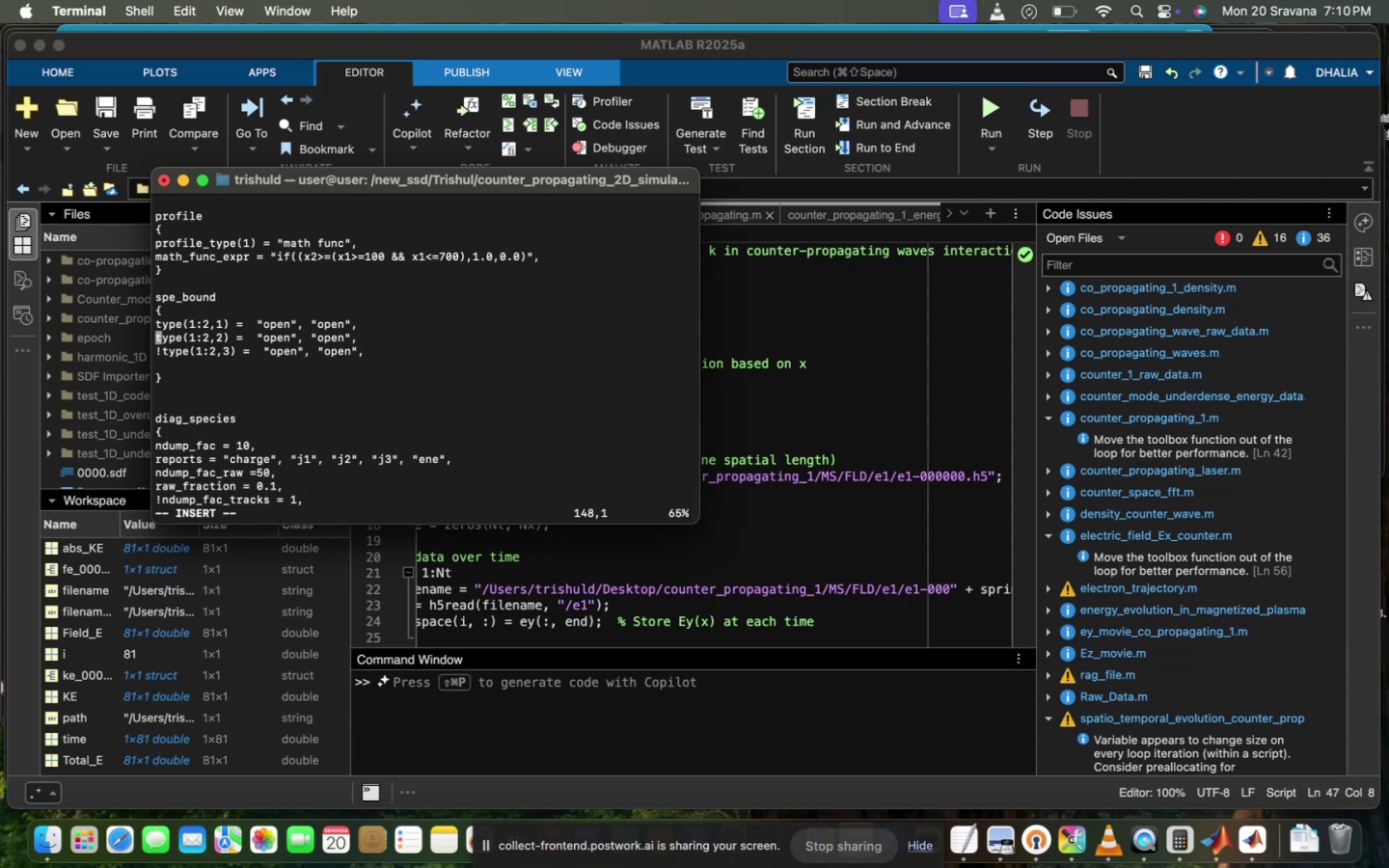 
scroll: coordinate [341, 459], scroll_direction: up, amount: 7.0
 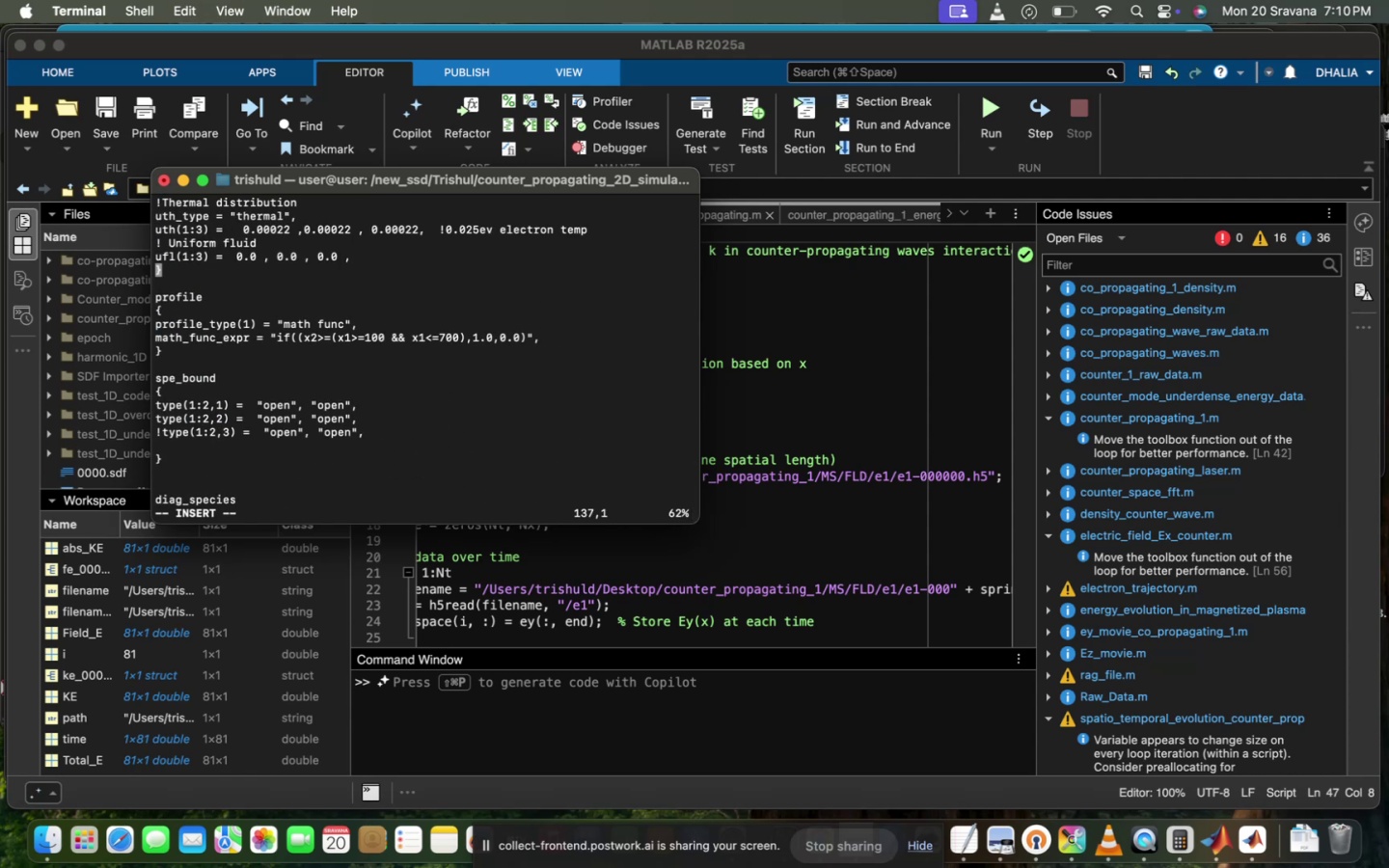 
scroll: coordinate [341, 459], scroll_direction: down, amount: 5.0
 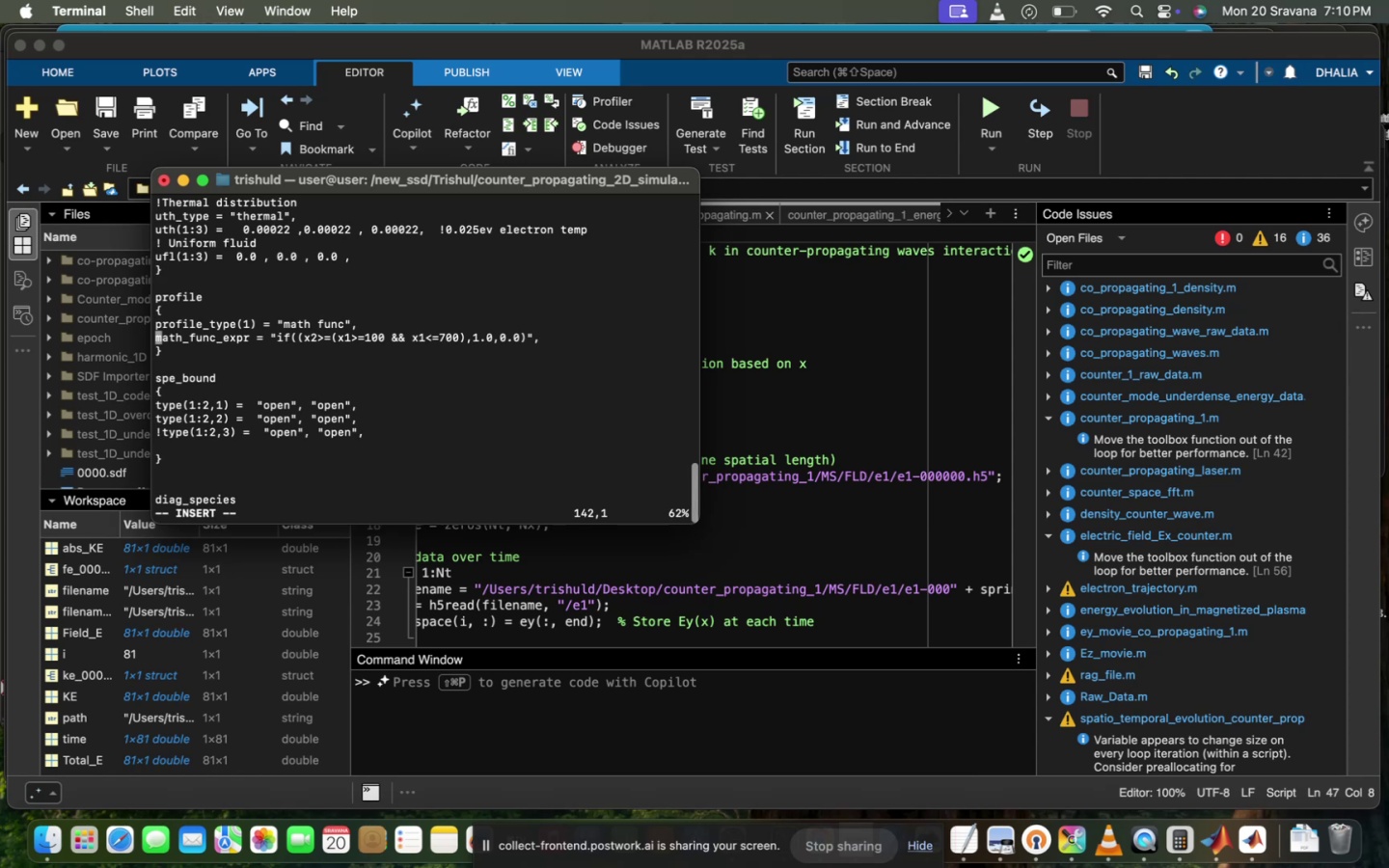 
hold_key(key=ArrowRight, duration=1.51)
 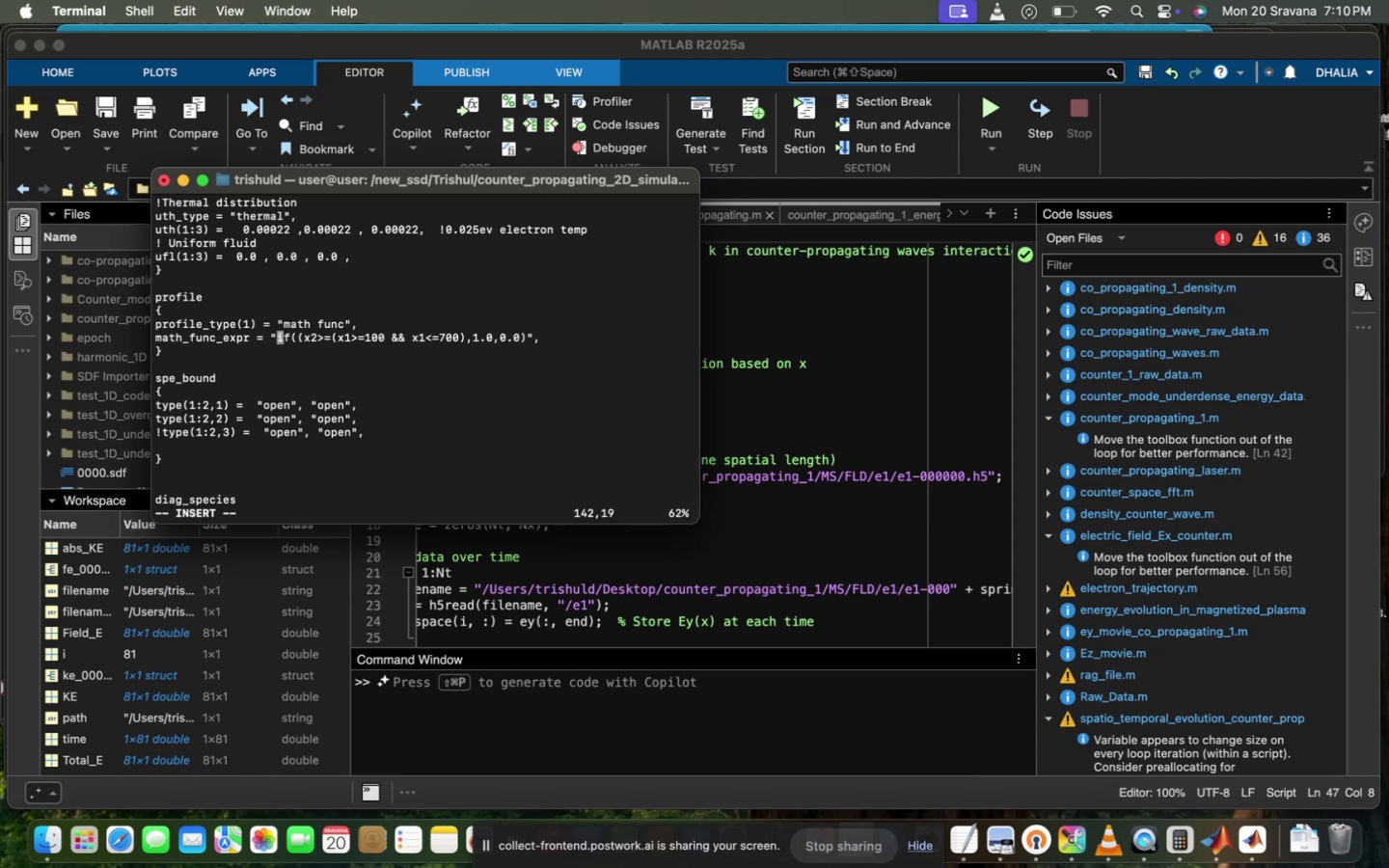 
hold_key(key=ArrowRight, duration=0.89)
 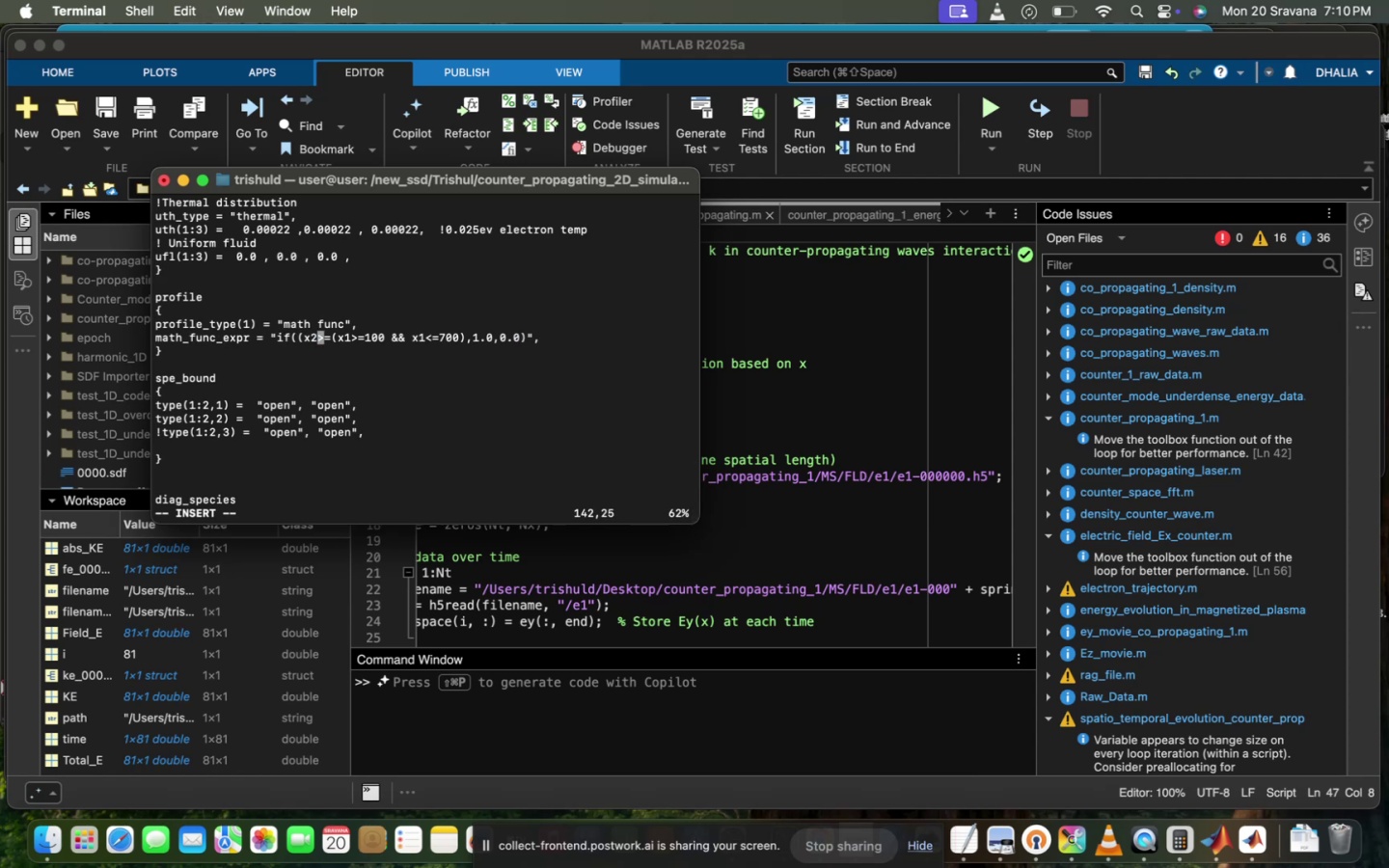 
key(ArrowRight)
 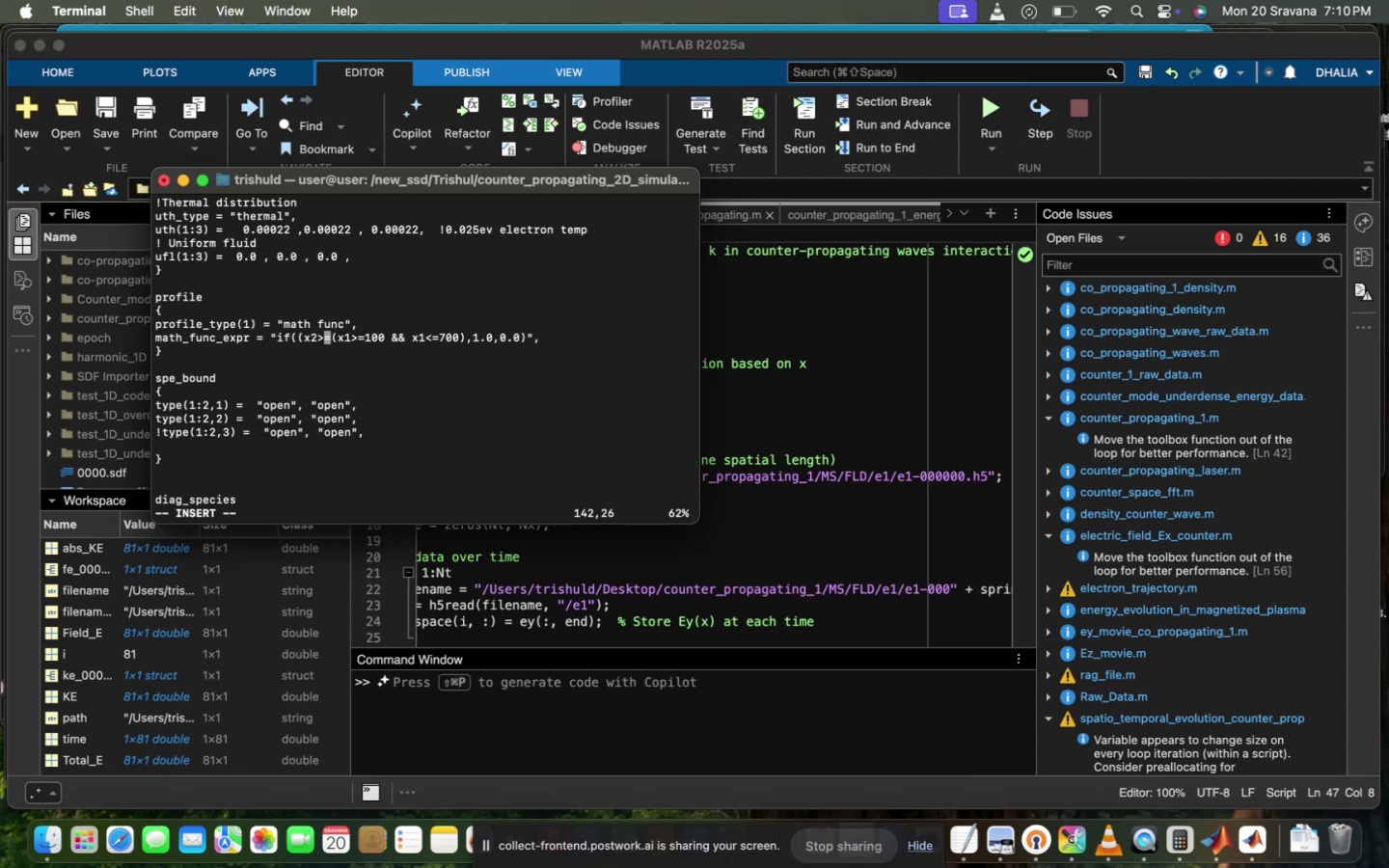 
key(ArrowRight)
 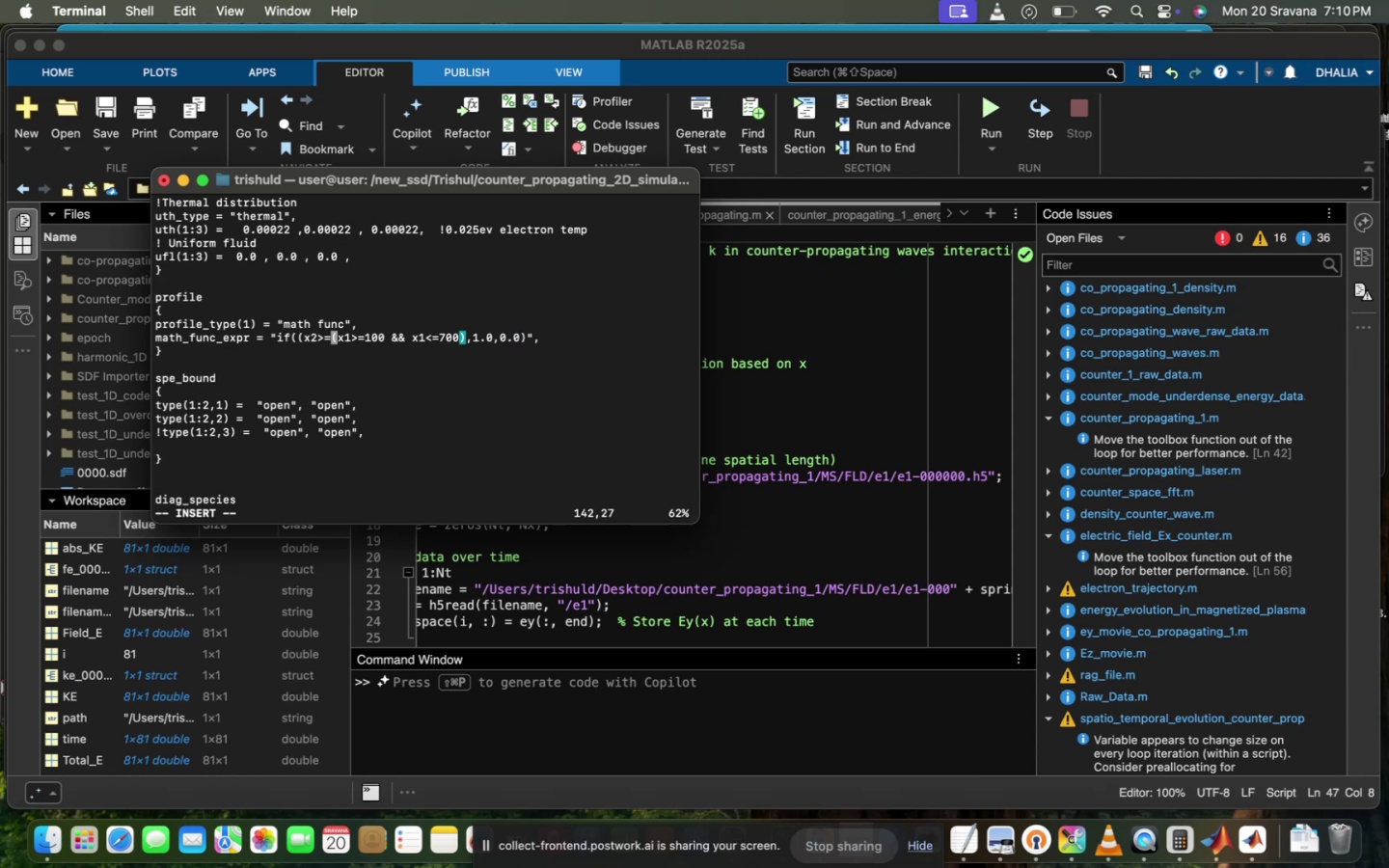 
type(9-)
key(Backspace)
key(Backspace)
type(-90 && x2<=90 &&)
 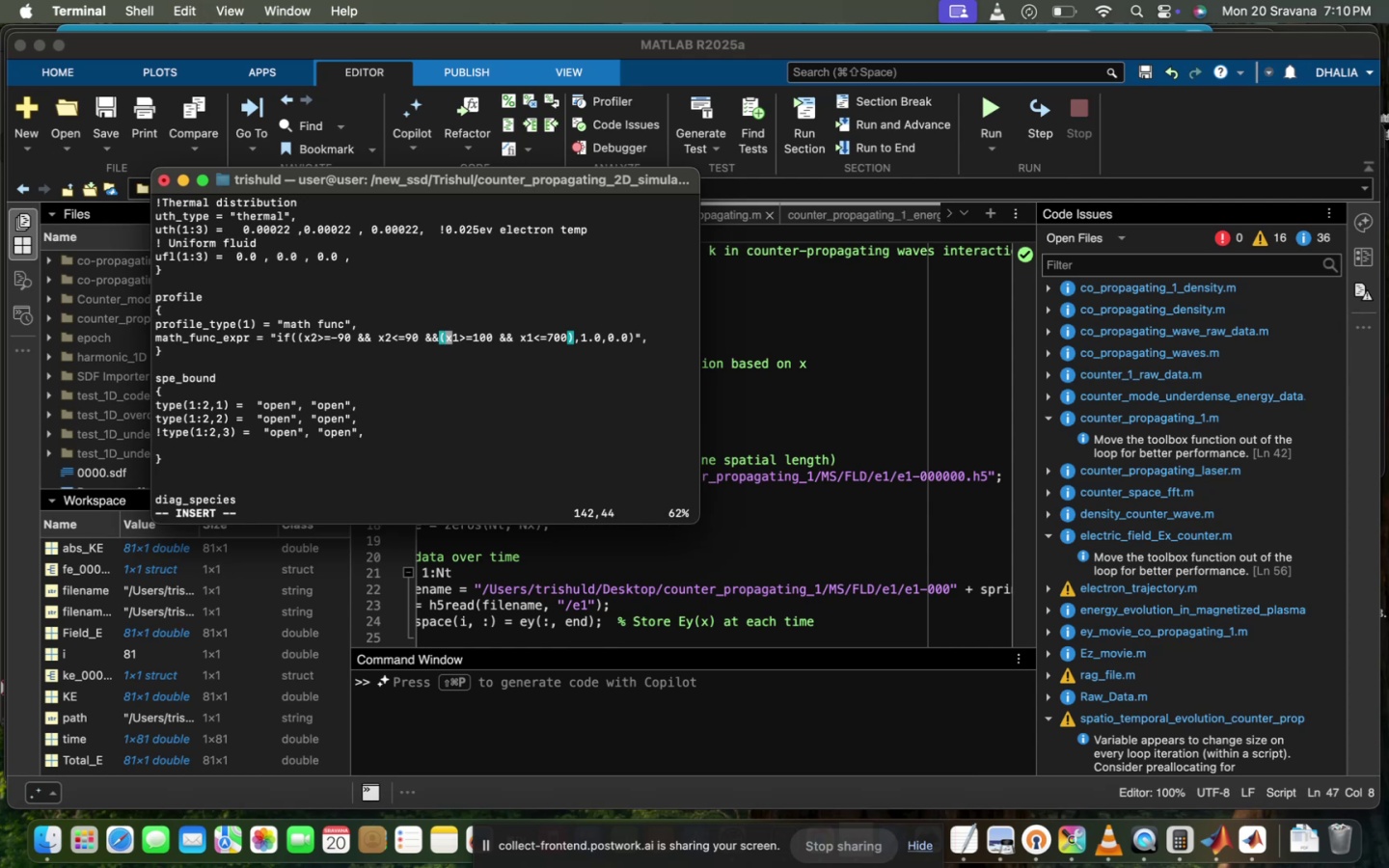 
 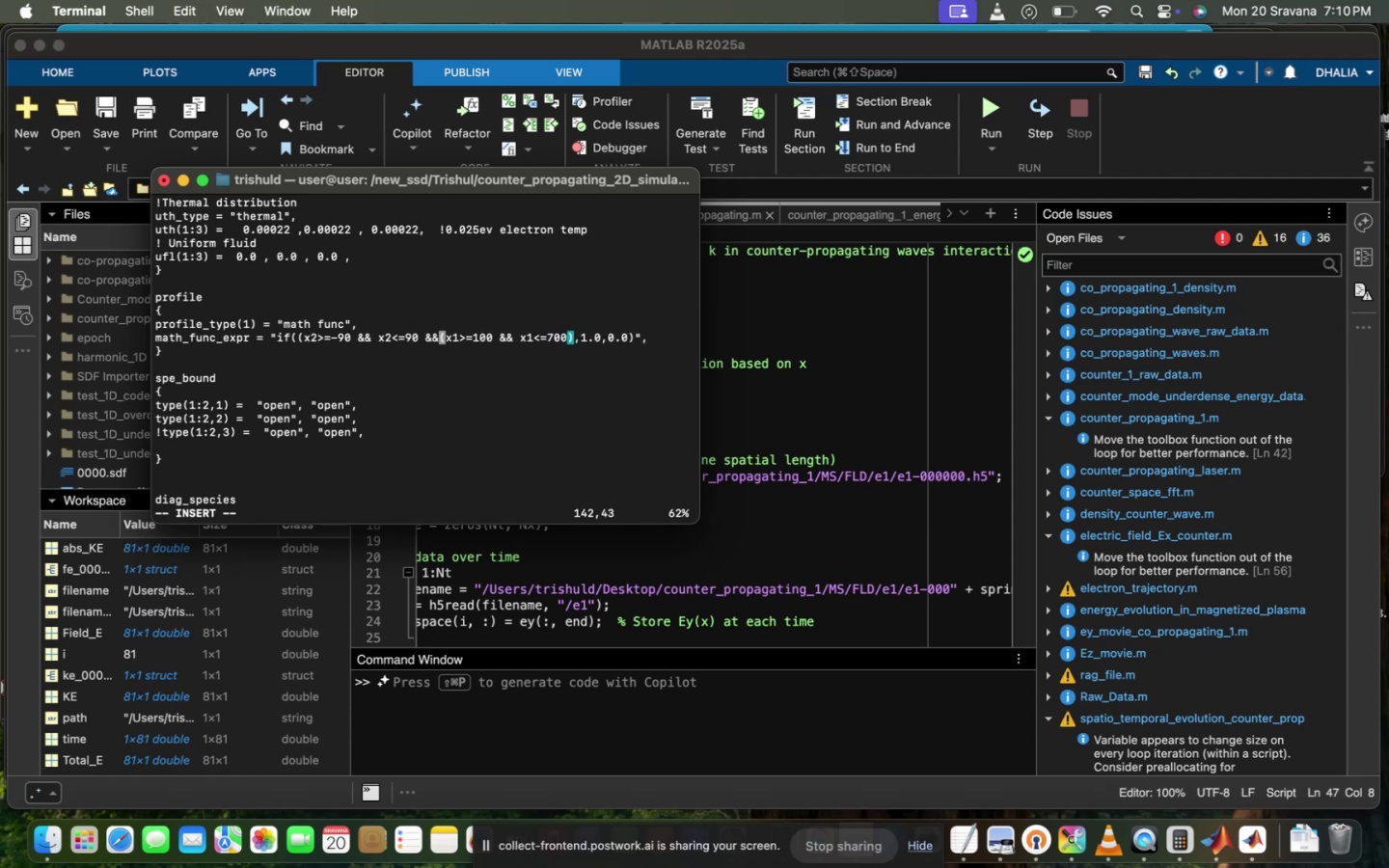 
key(ArrowRight)
 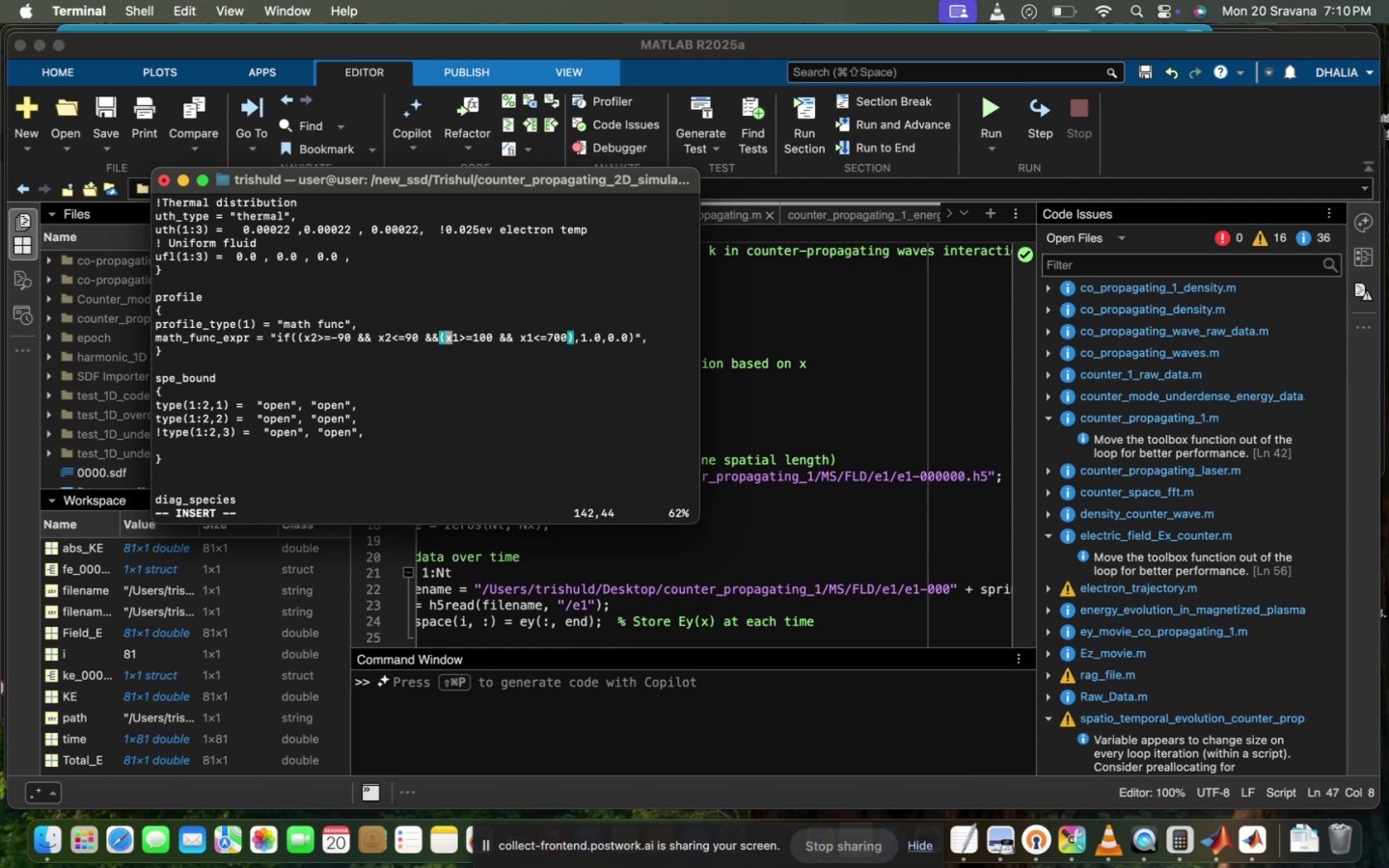 
key(Backspace)
 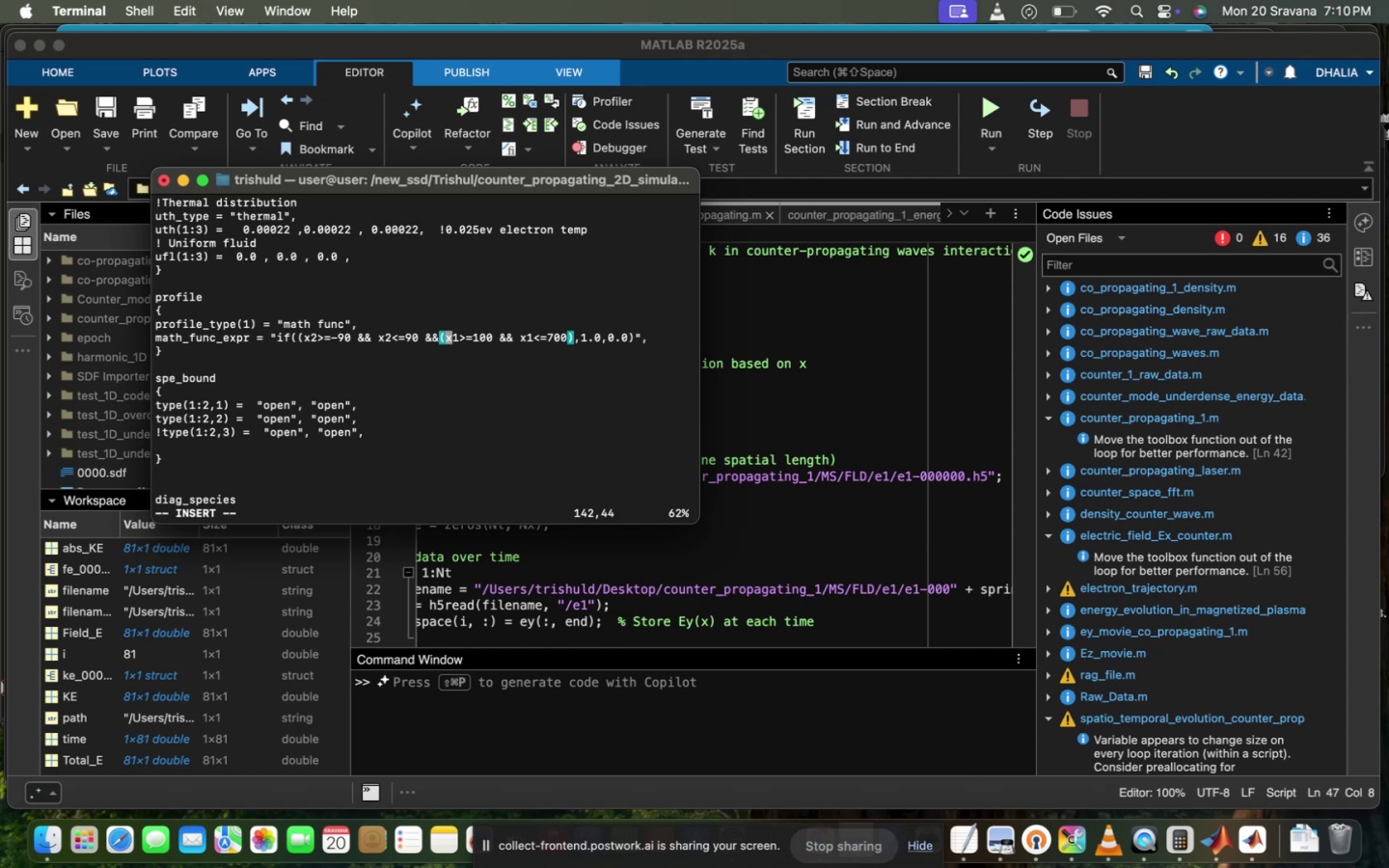 
key(Space)
 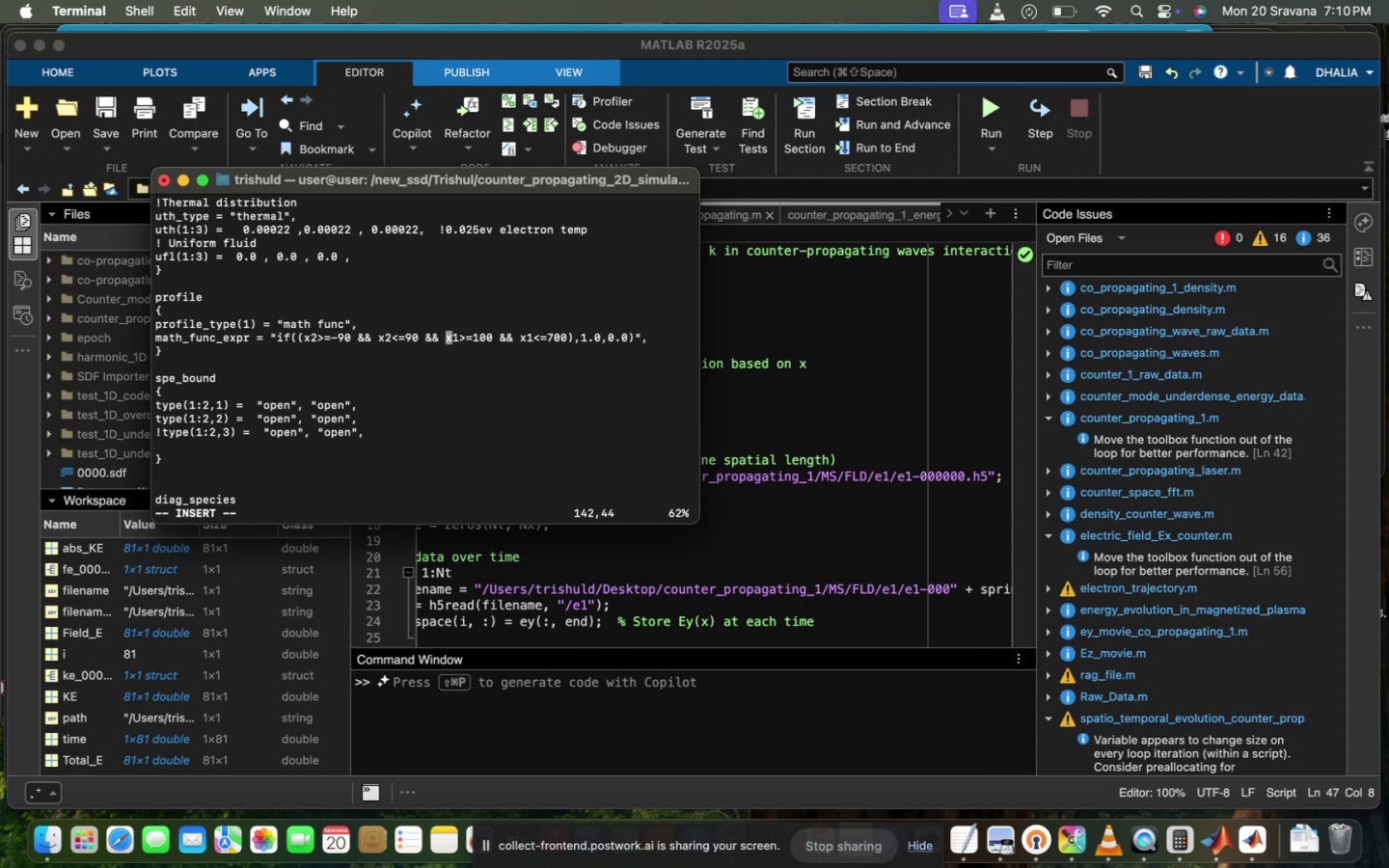 
wait(5.65)
 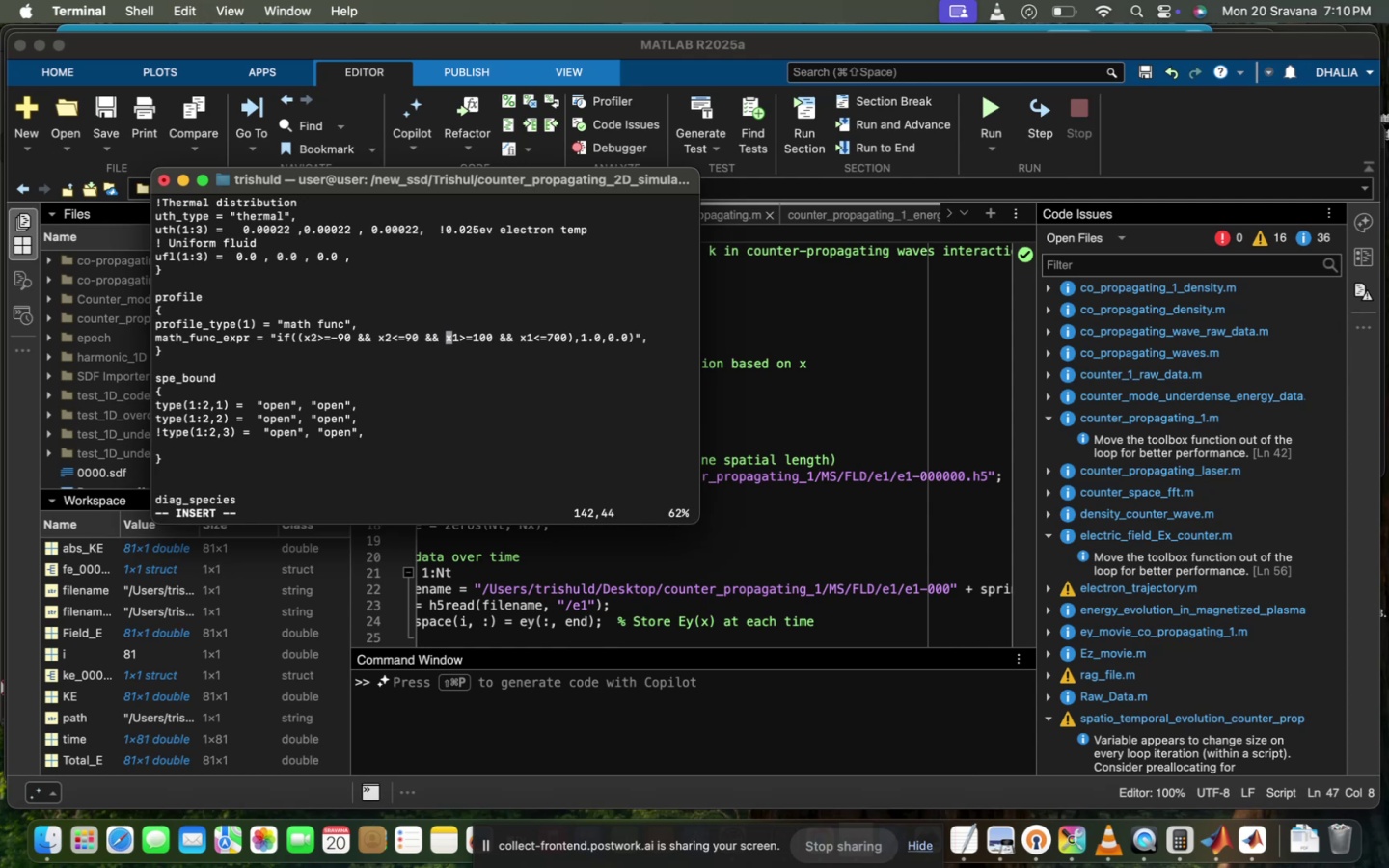 
scroll: coordinate [341, 459], scroll_direction: up, amount: 7.0
 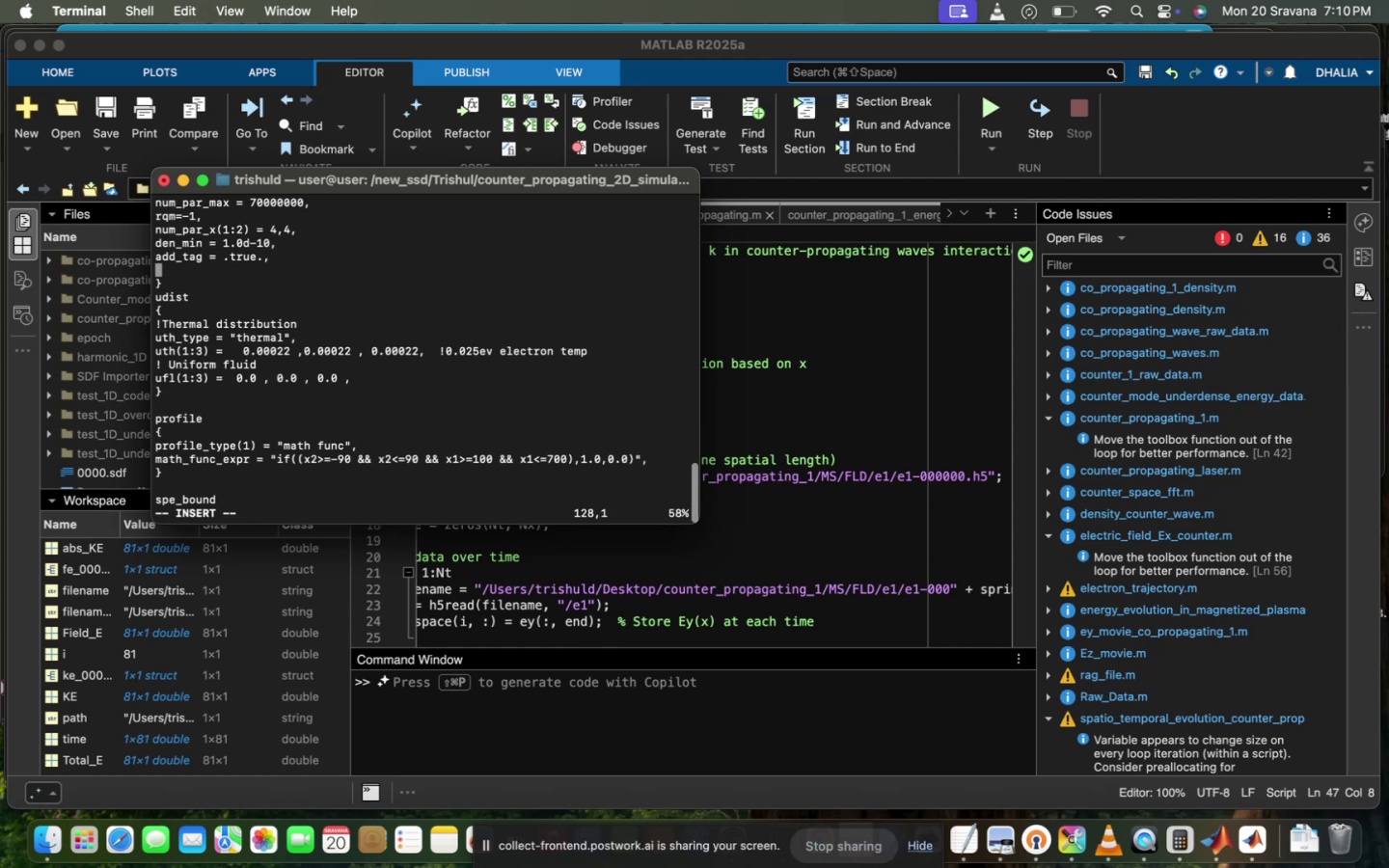 
scroll: coordinate [341, 459], scroll_direction: down, amount: 4.0
 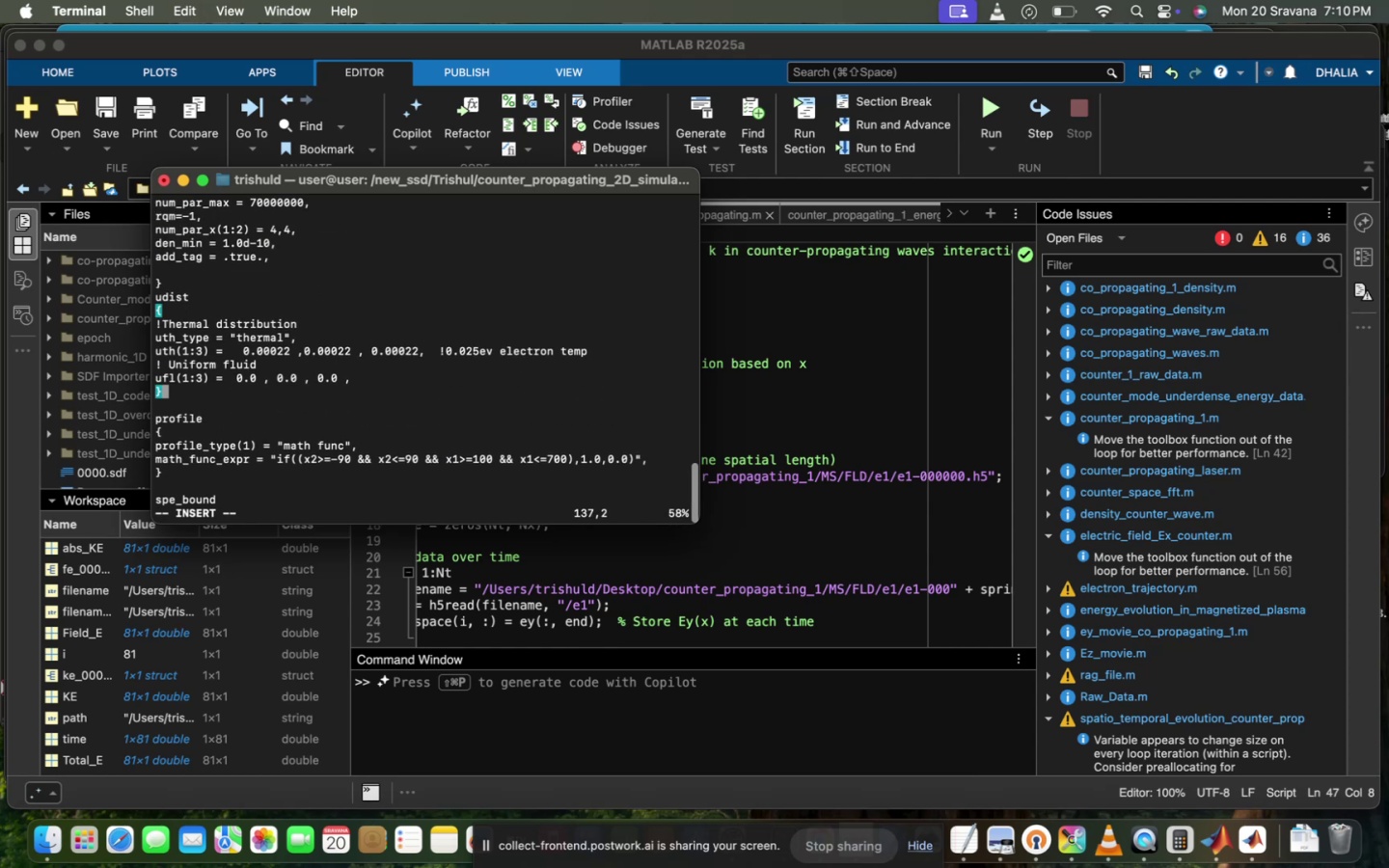 
scroll: coordinate [341, 459], scroll_direction: up, amount: 61.0
 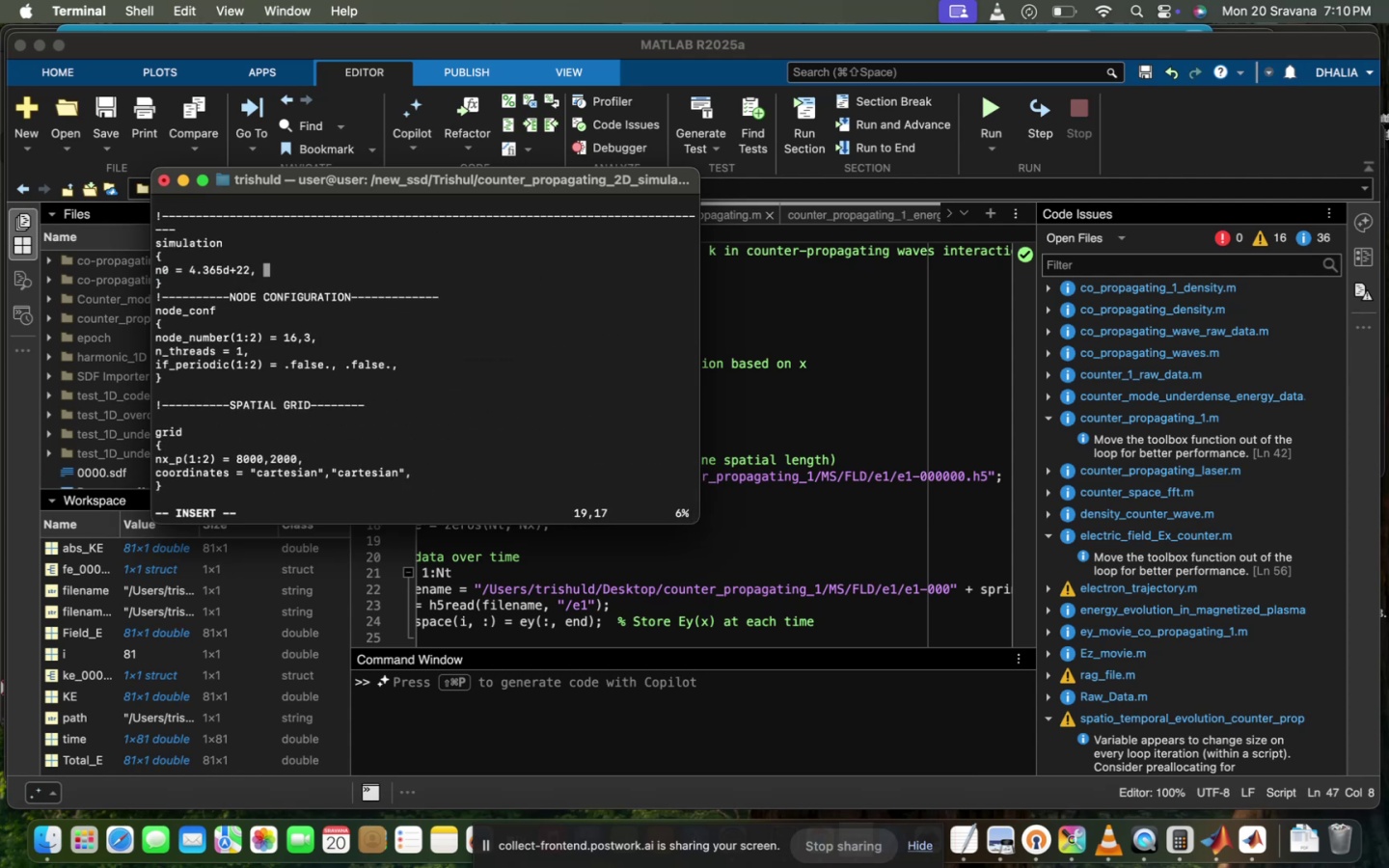 
scroll: coordinate [341, 459], scroll_direction: down, amount: 5.0
 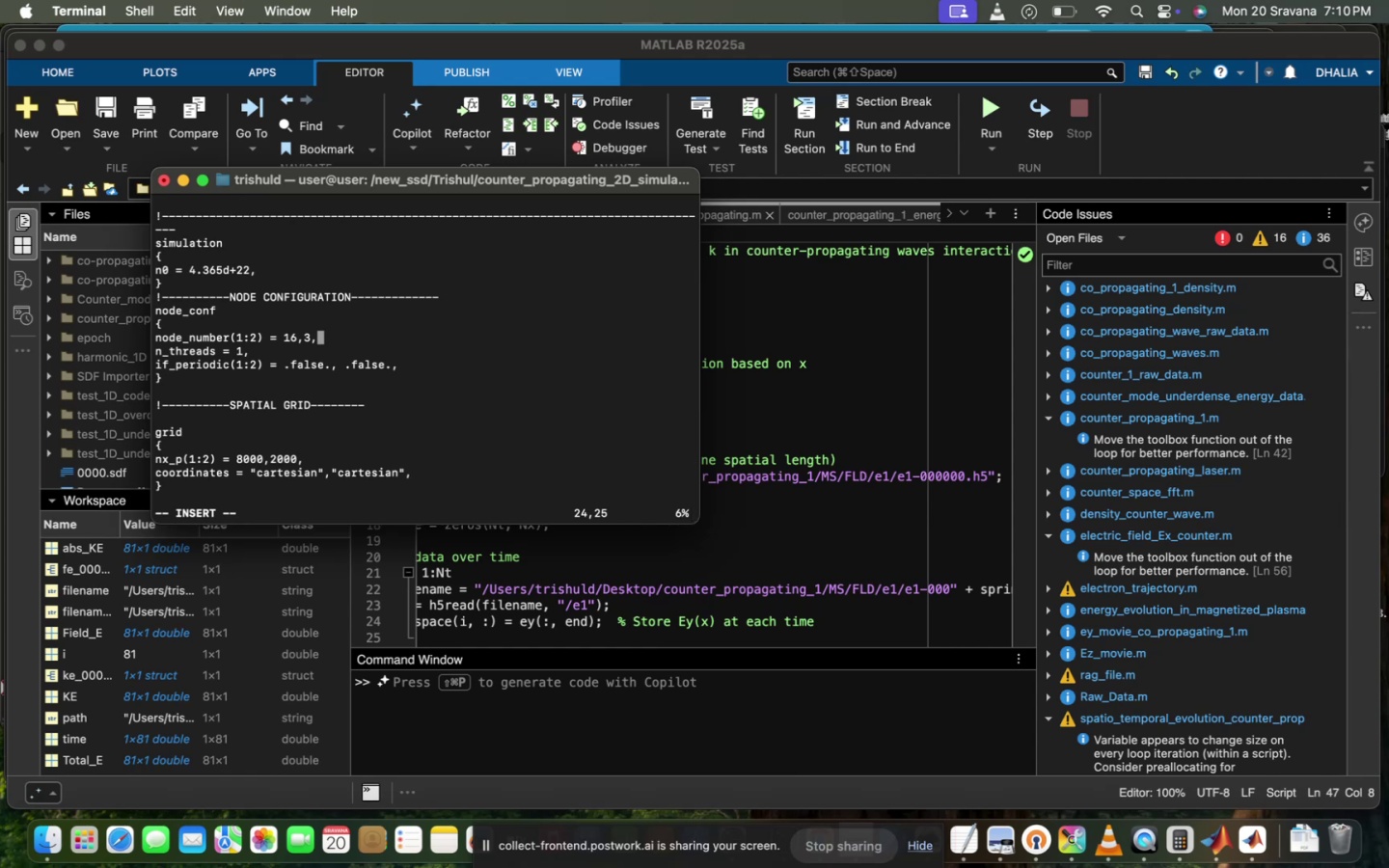 
key(ArrowLeft)
 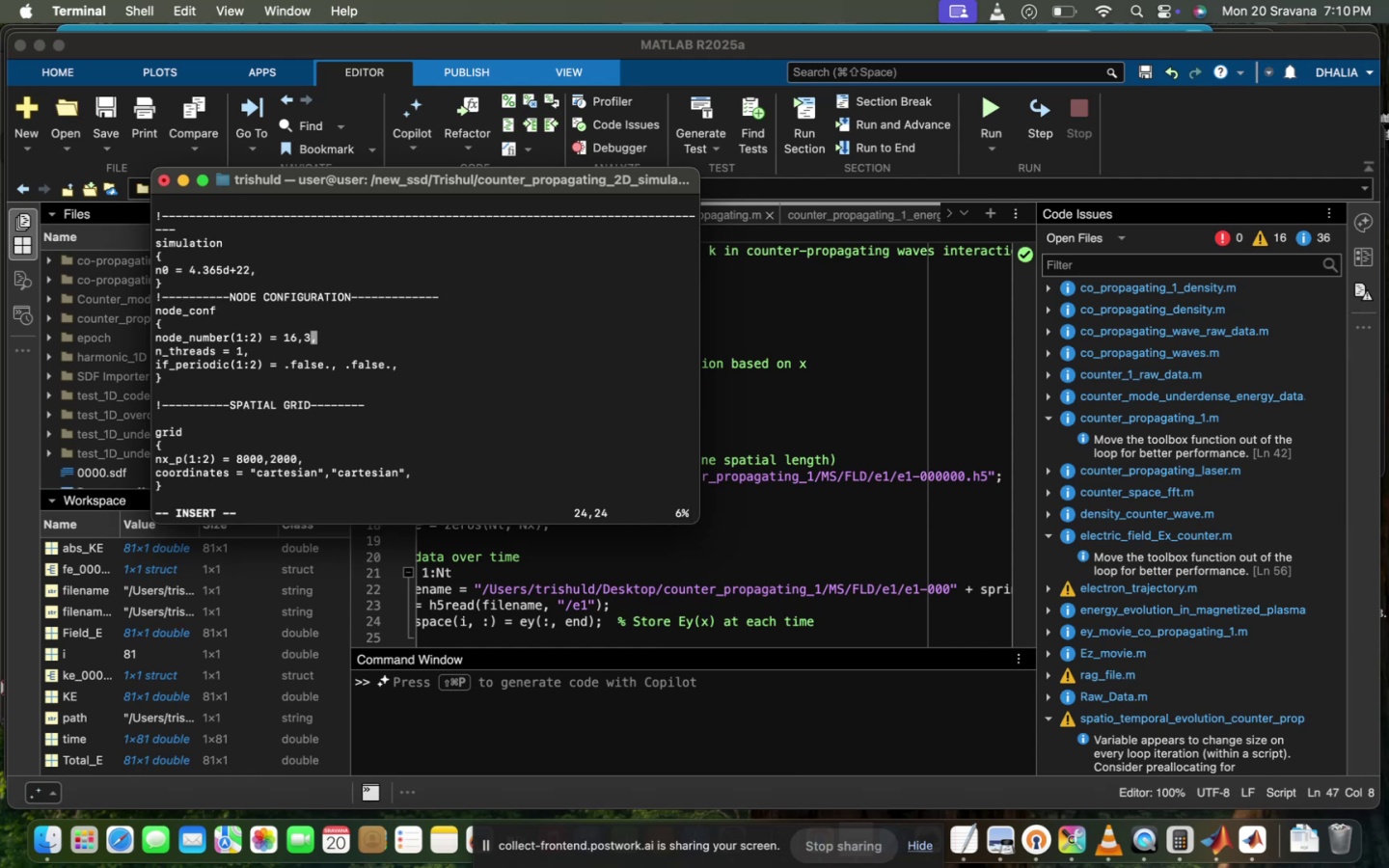 
key(Backspace)
 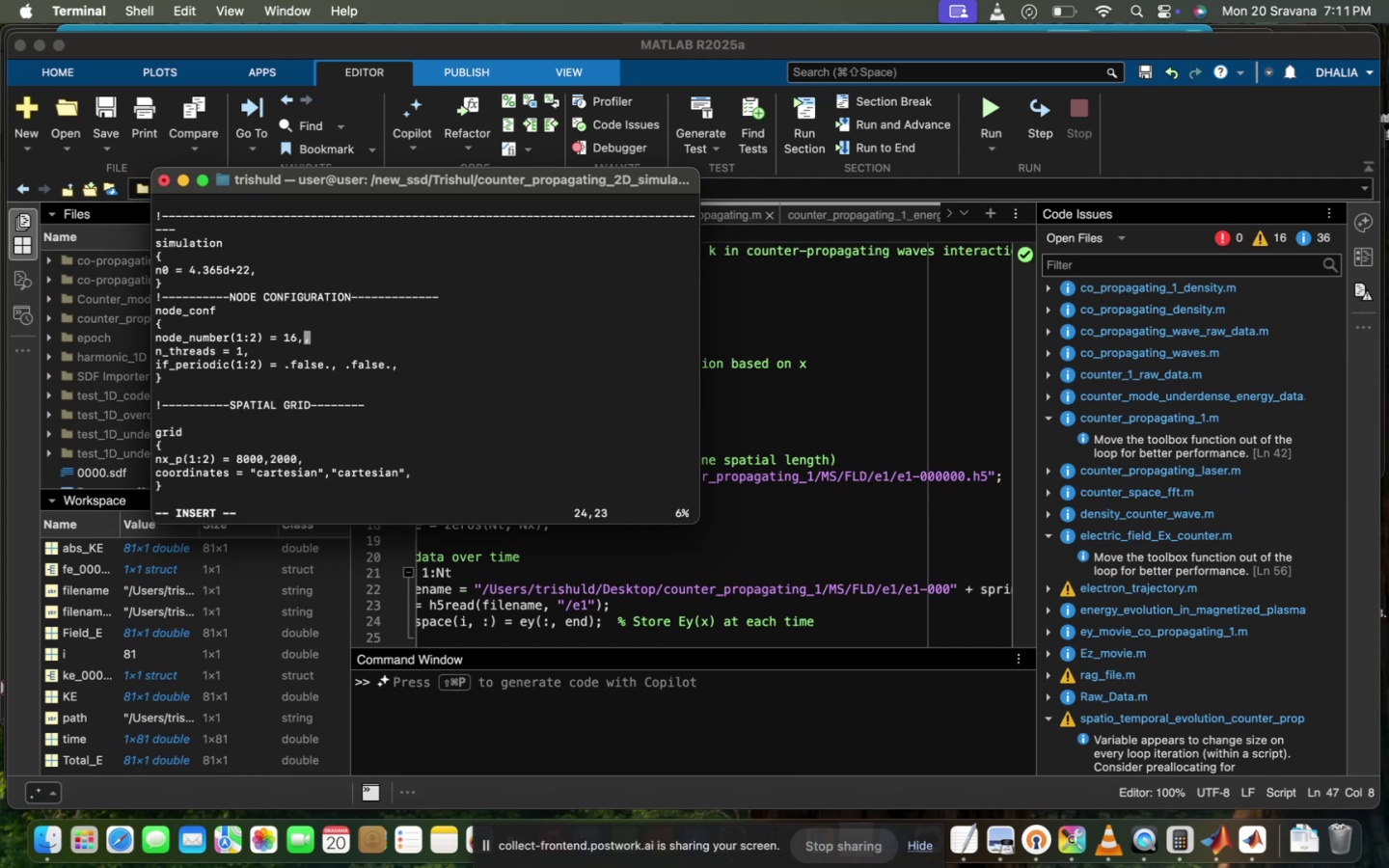 
scroll: coordinate [341, 459], scroll_direction: down, amount: 14.0
 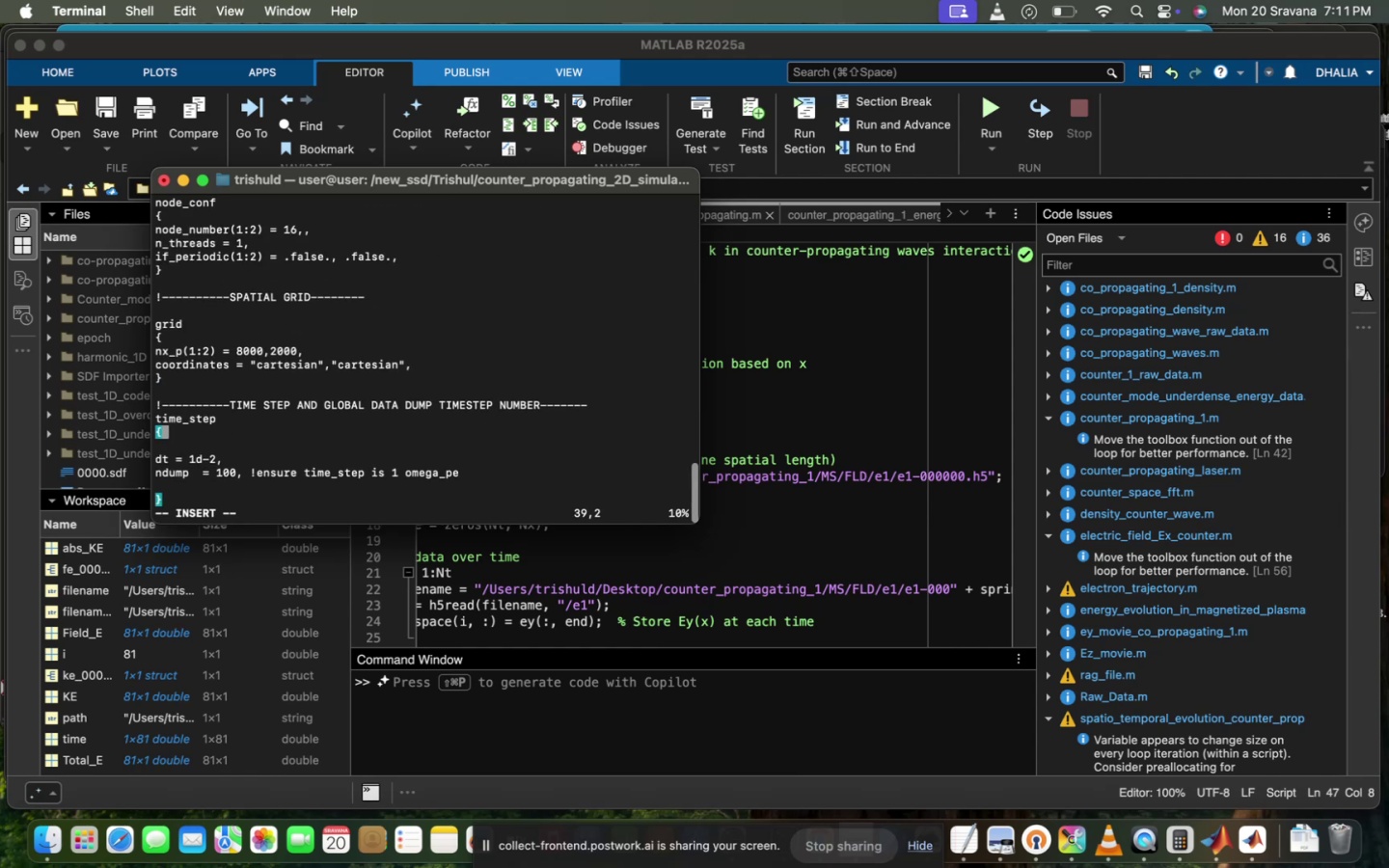 
scroll: coordinate [341, 459], scroll_direction: up, amount: 8.0
 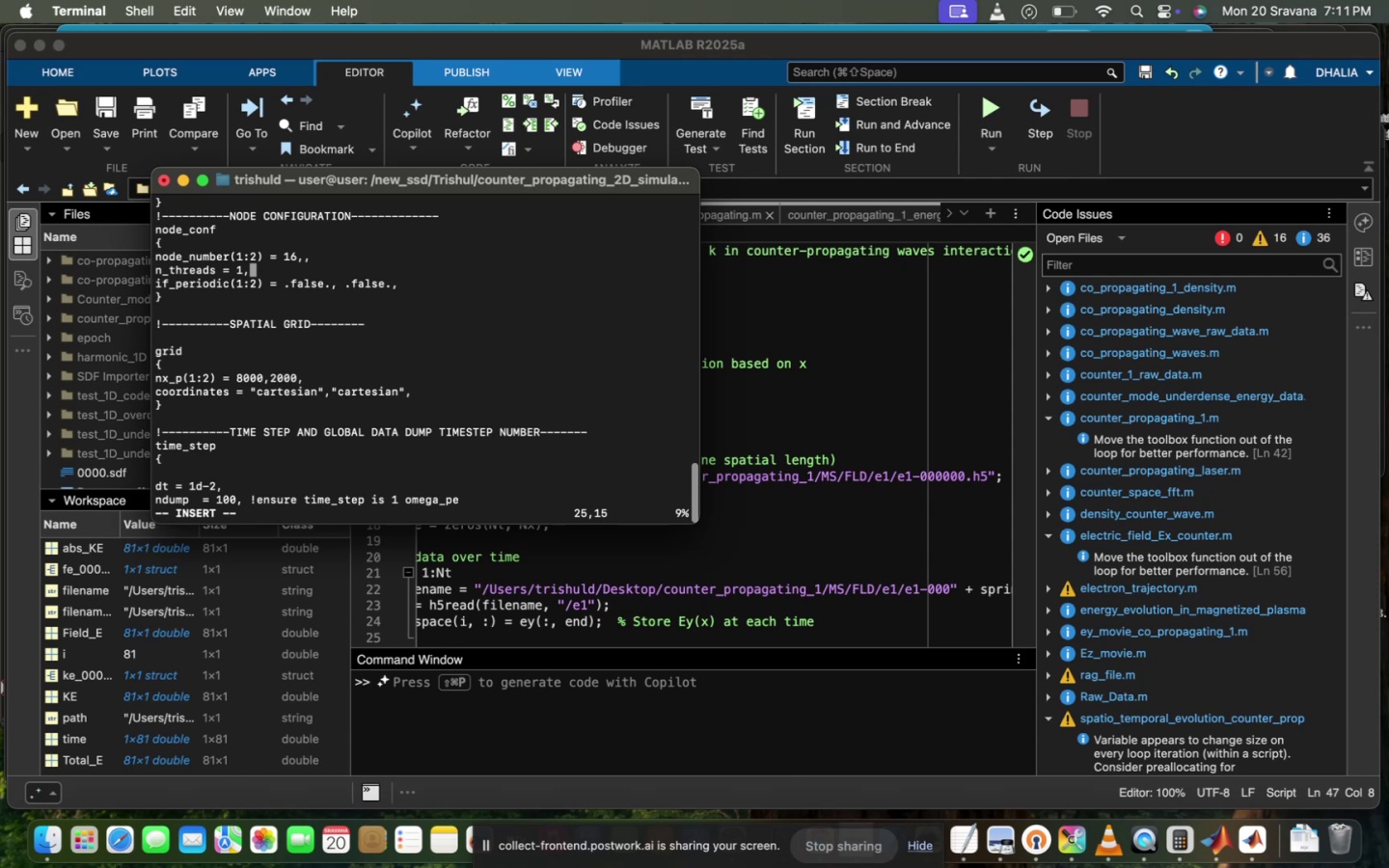 
key(ArrowUp)
 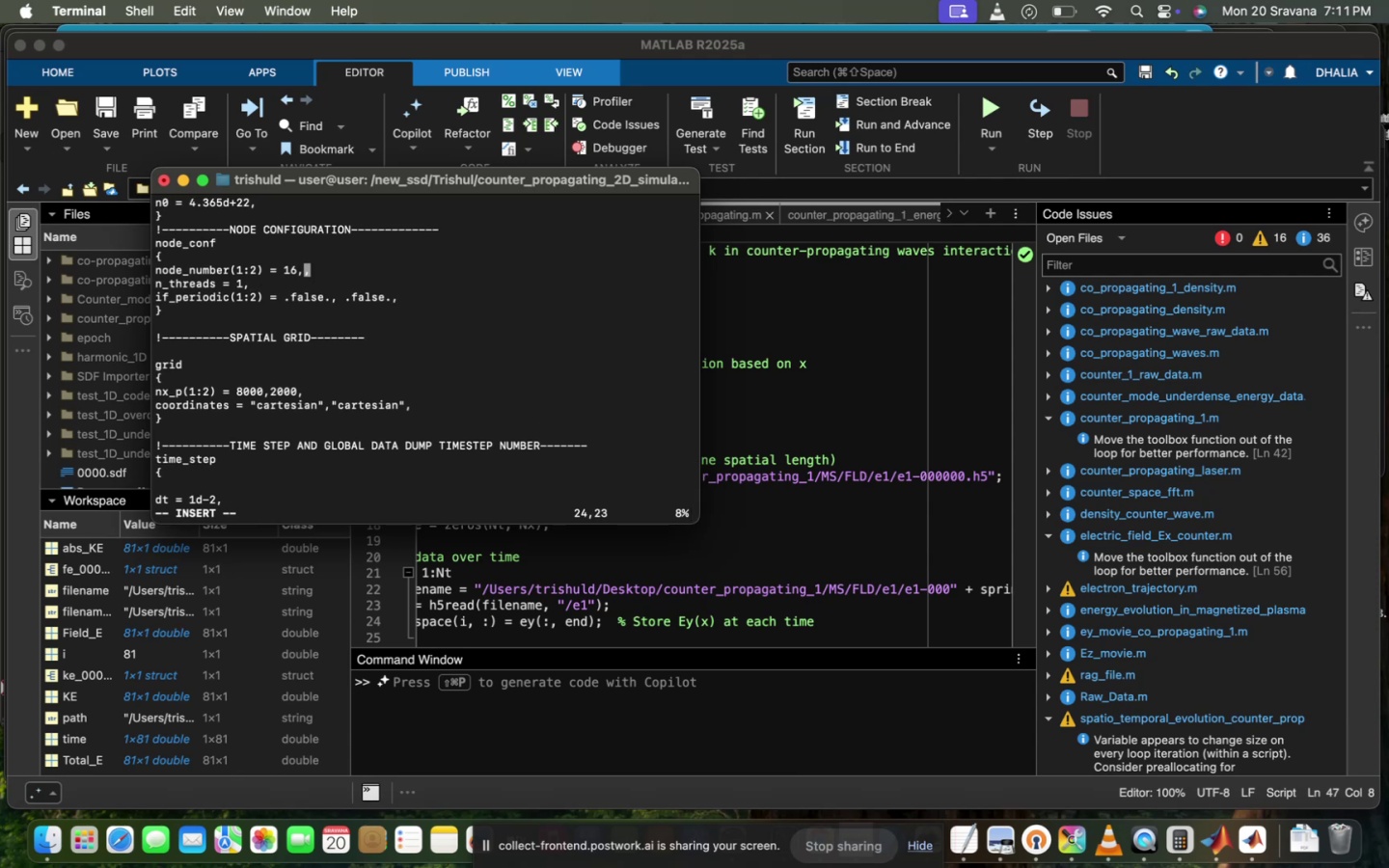 
key(ArrowRight)
 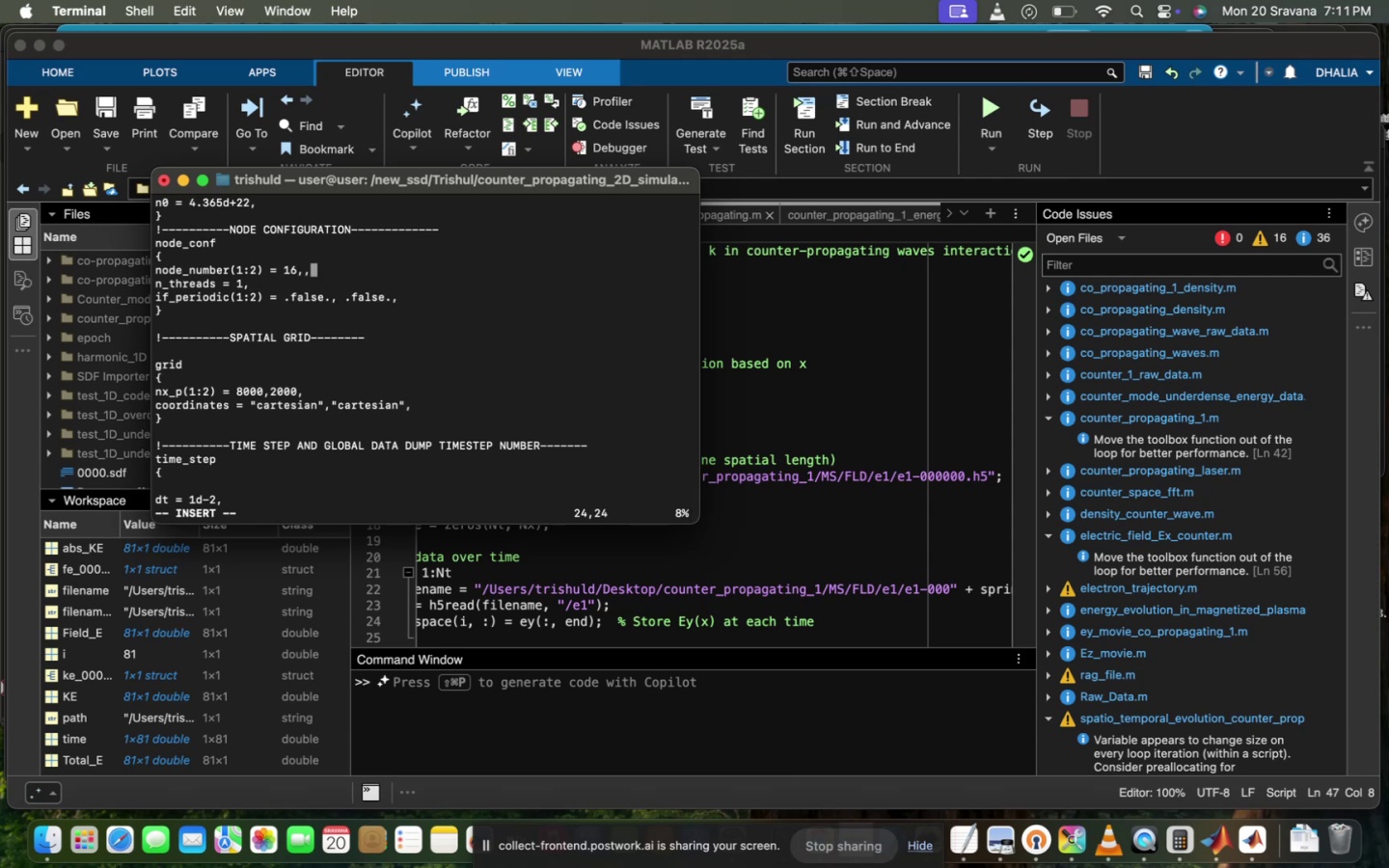 
key(ArrowLeft)
 